 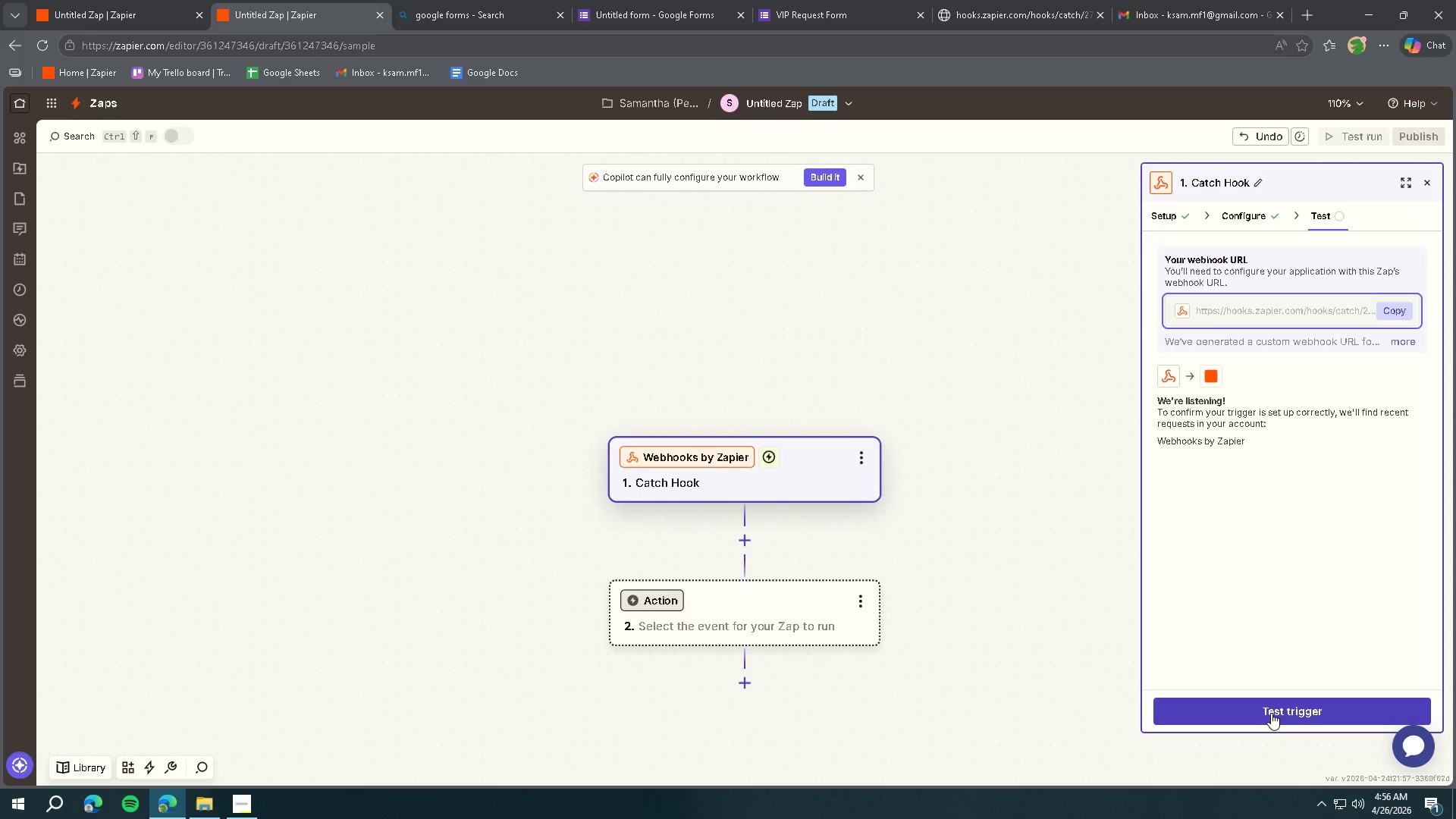 
left_click([1391, 309])
 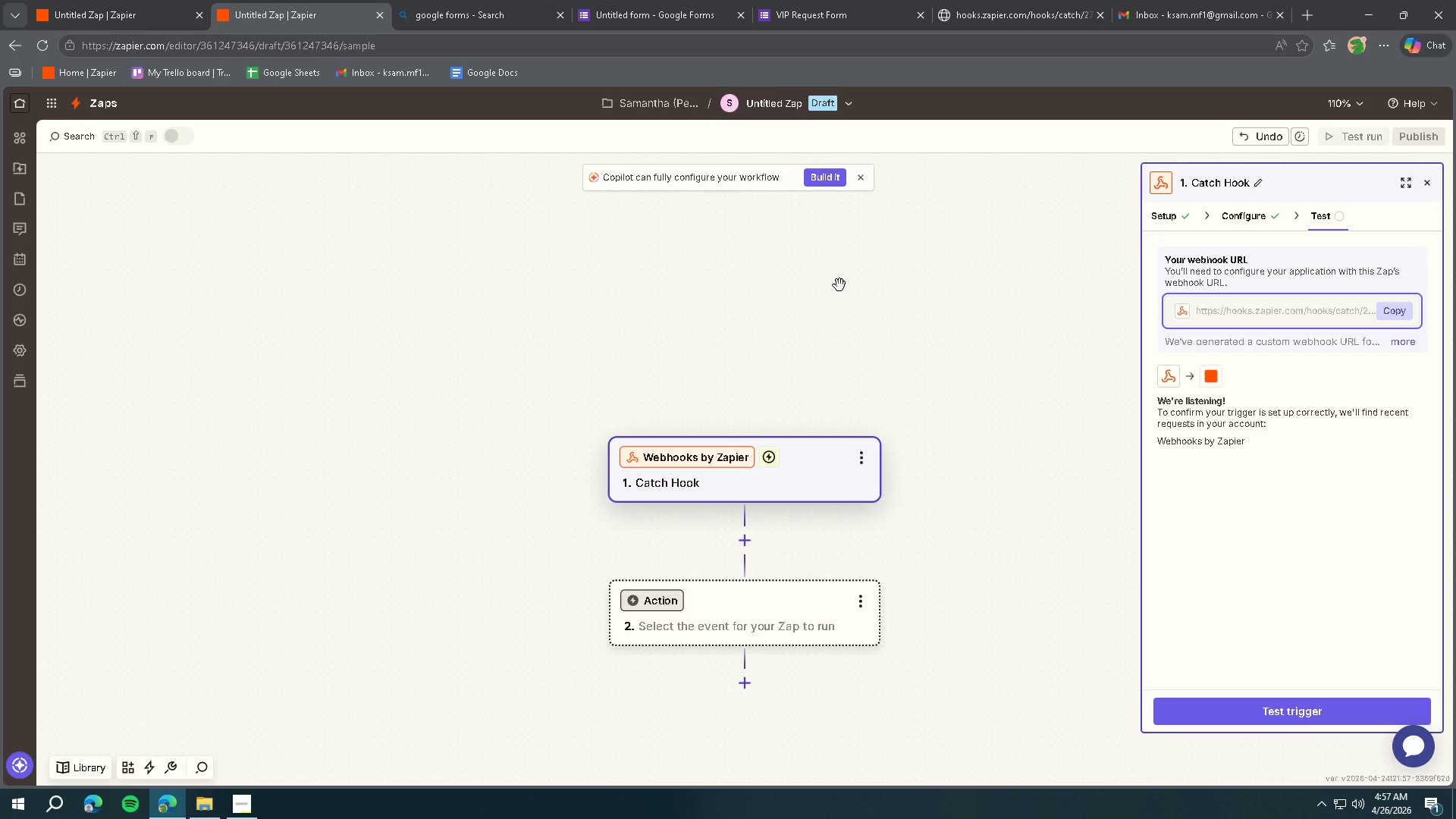 
wait(35.72)
 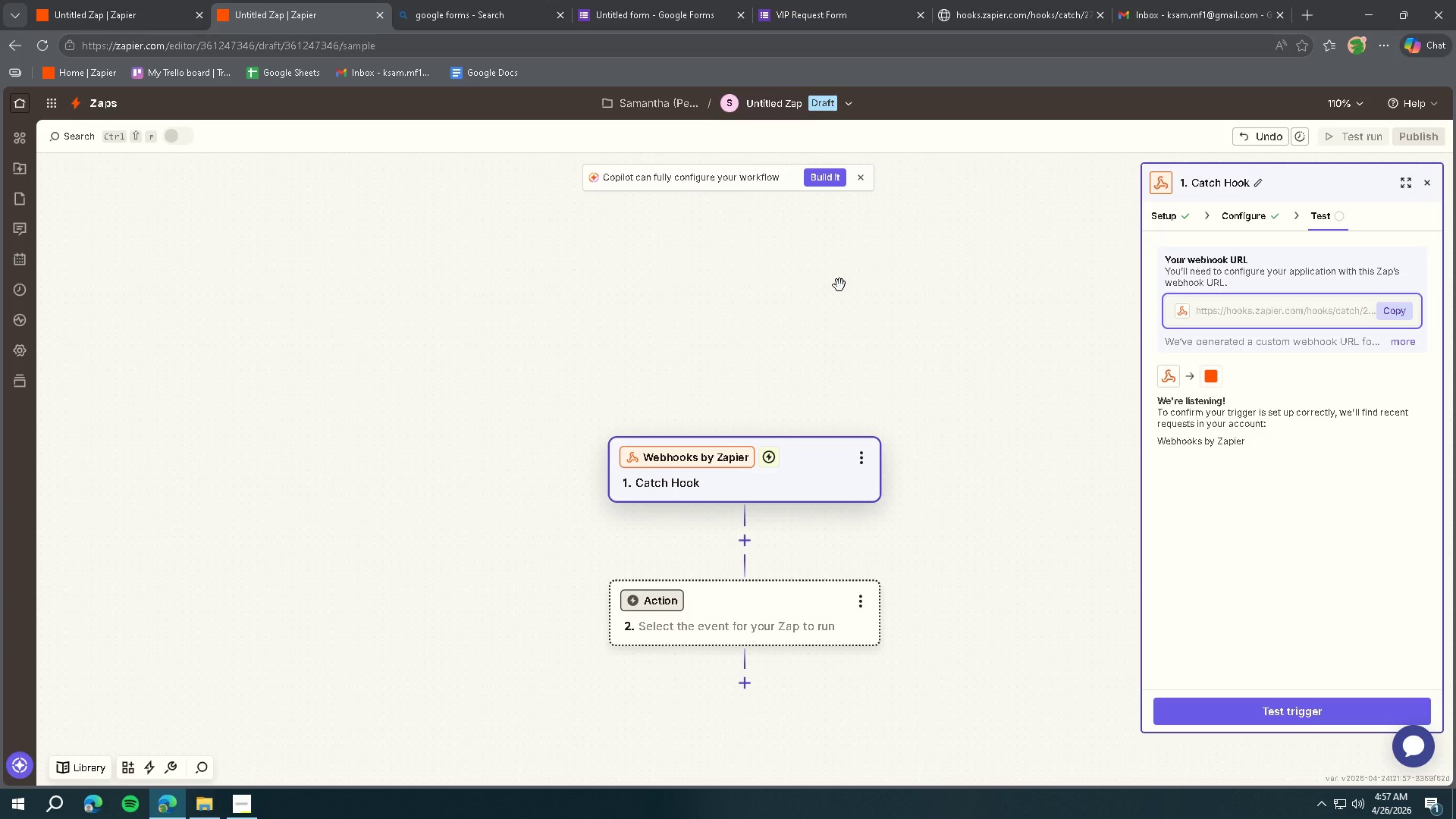 
left_click([127, 31])
 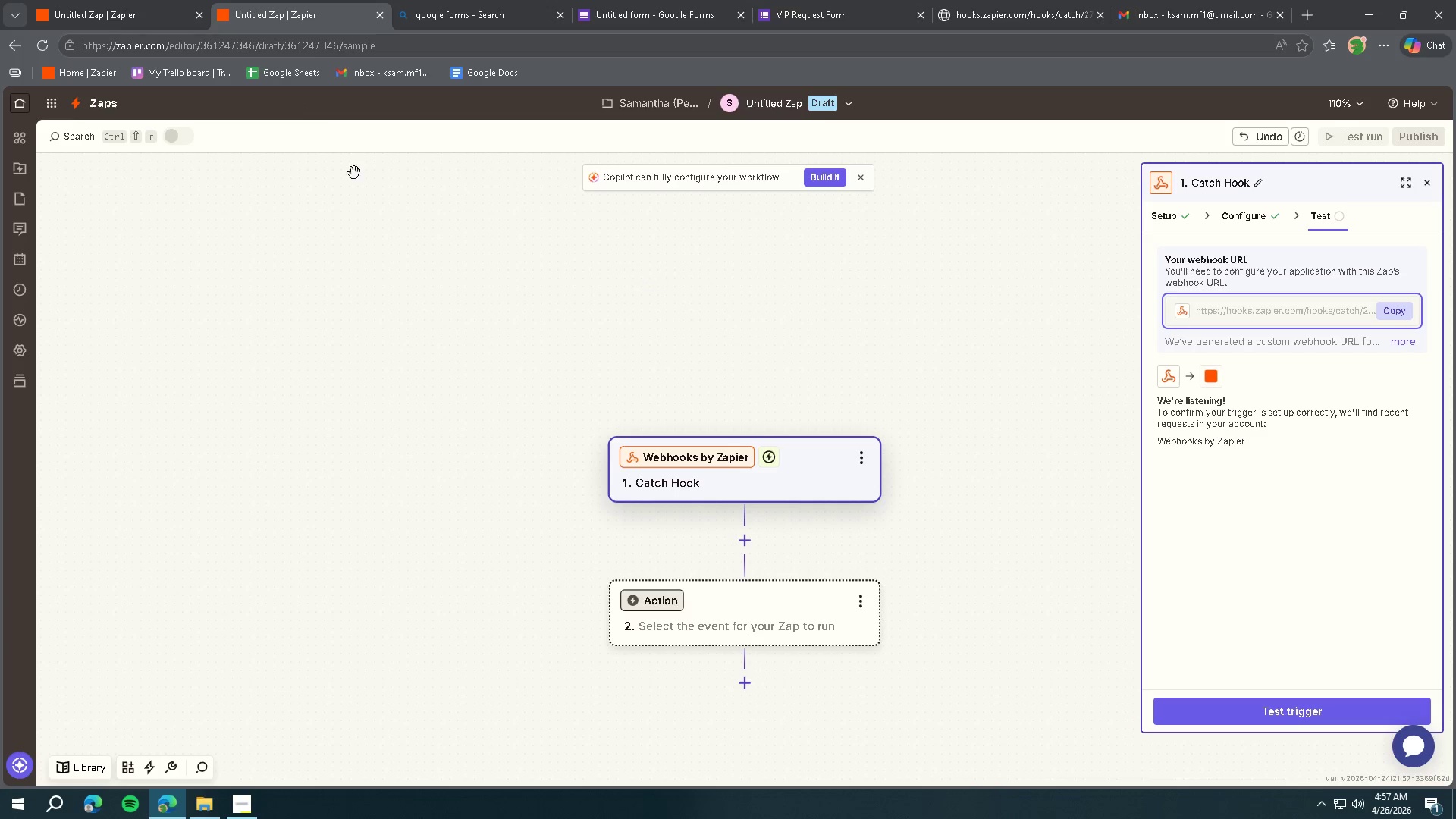 
left_click([133, 25])
 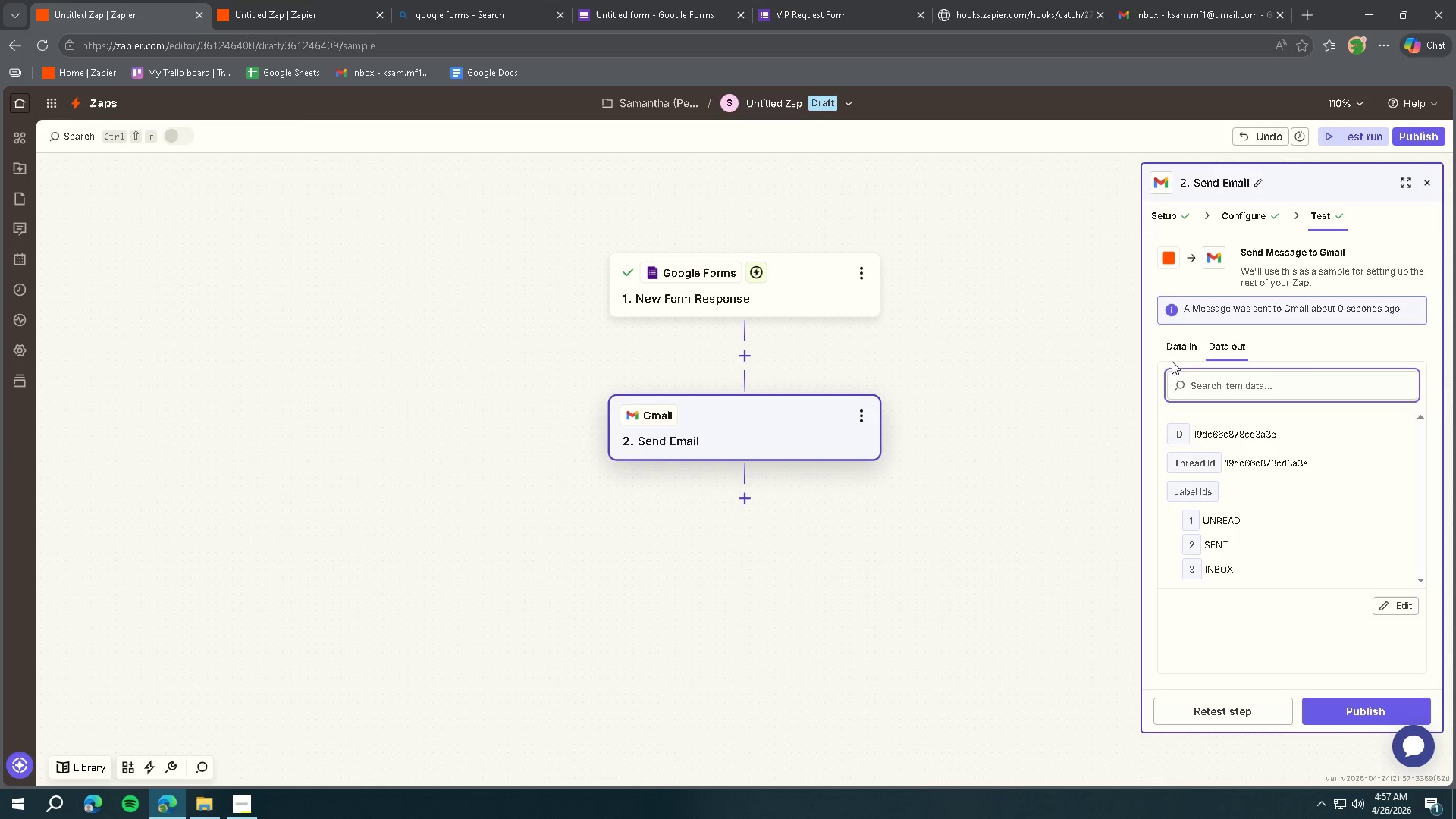 
left_click([1252, 215])
 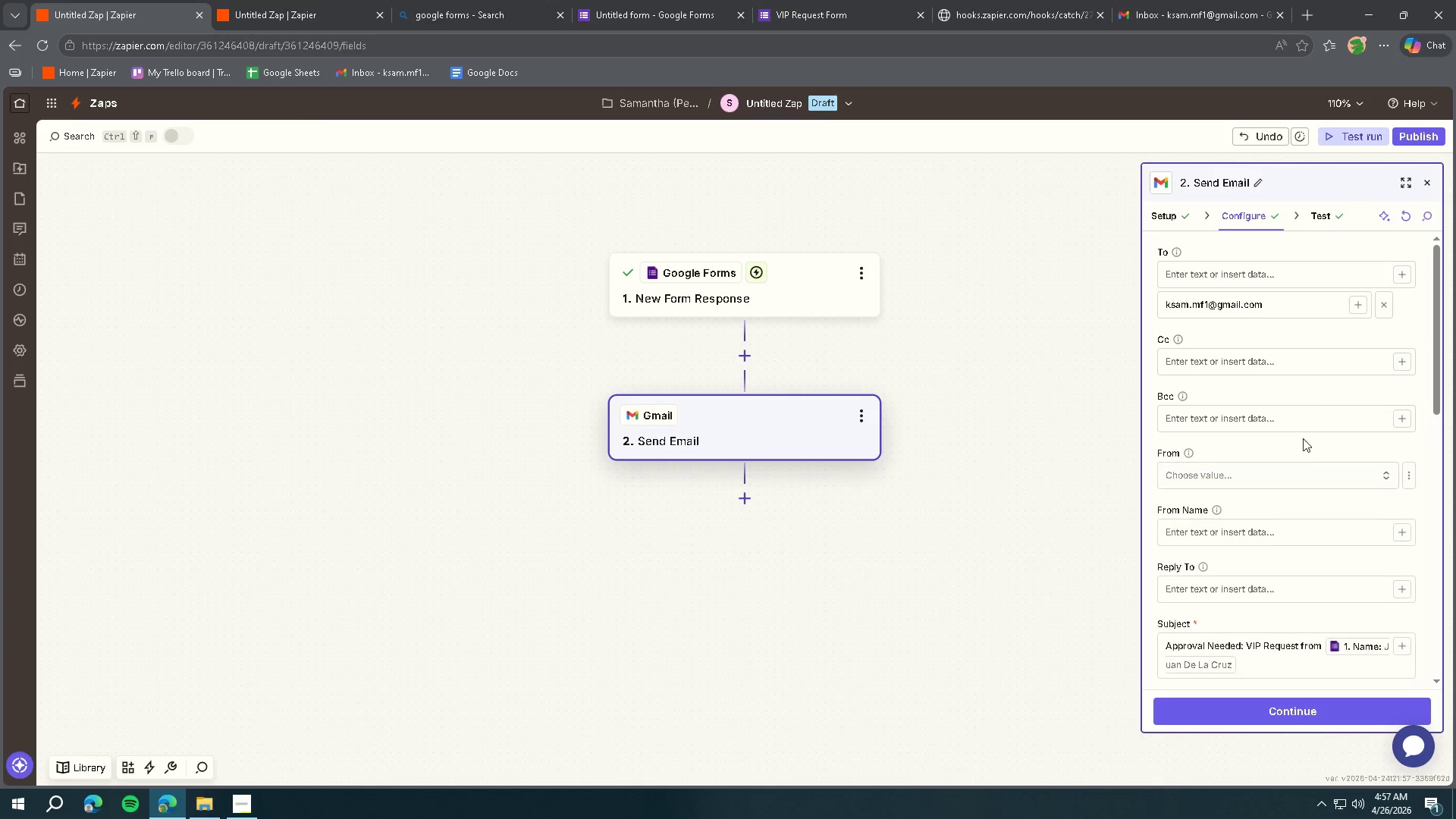 
scroll: coordinate [1285, 544], scroll_direction: down, amount: 5.0
 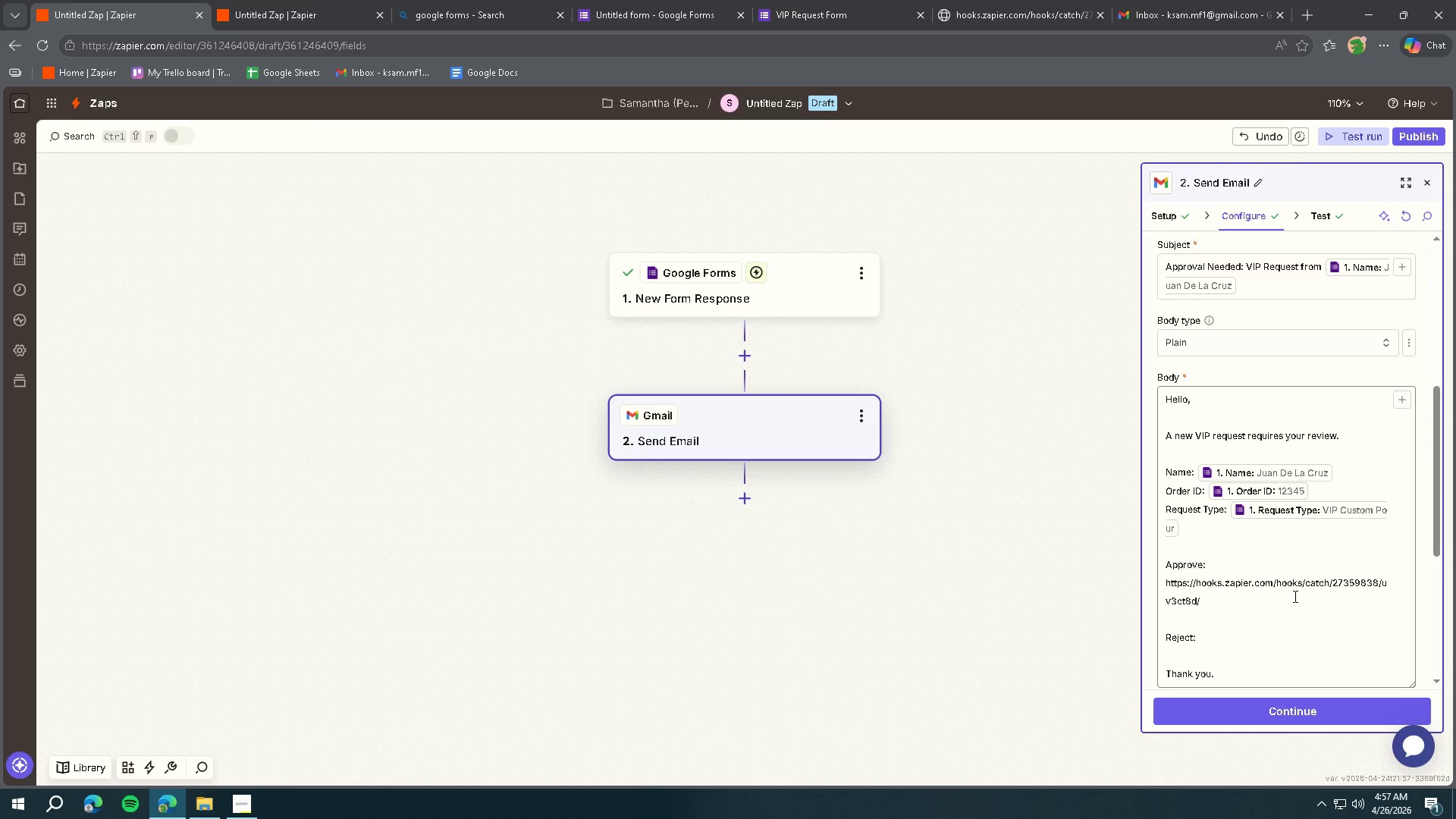 
left_click_drag(start_coordinate=[1299, 580], to_coordinate=[1424, 588])
 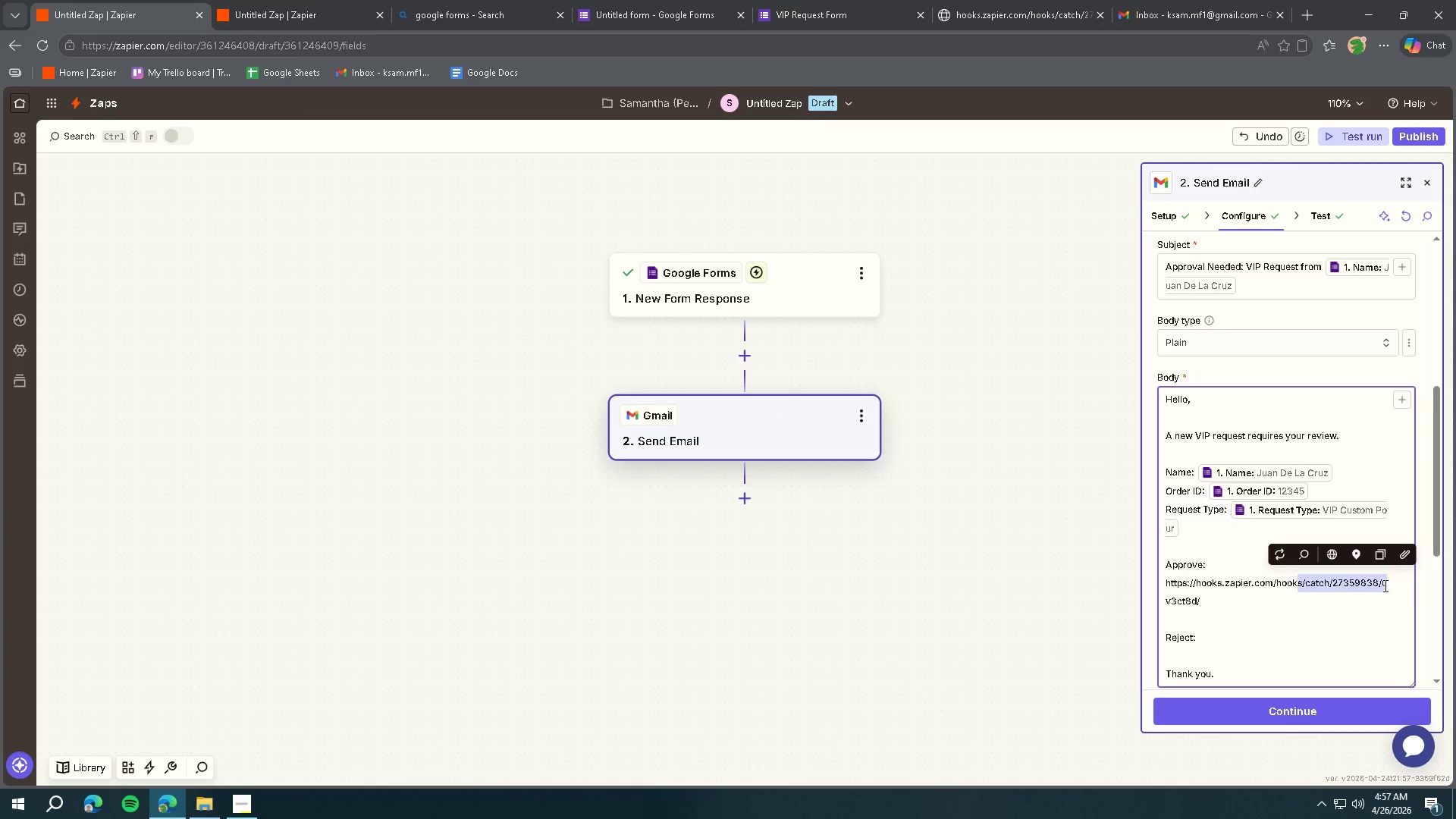 
left_click([1383, 585])
 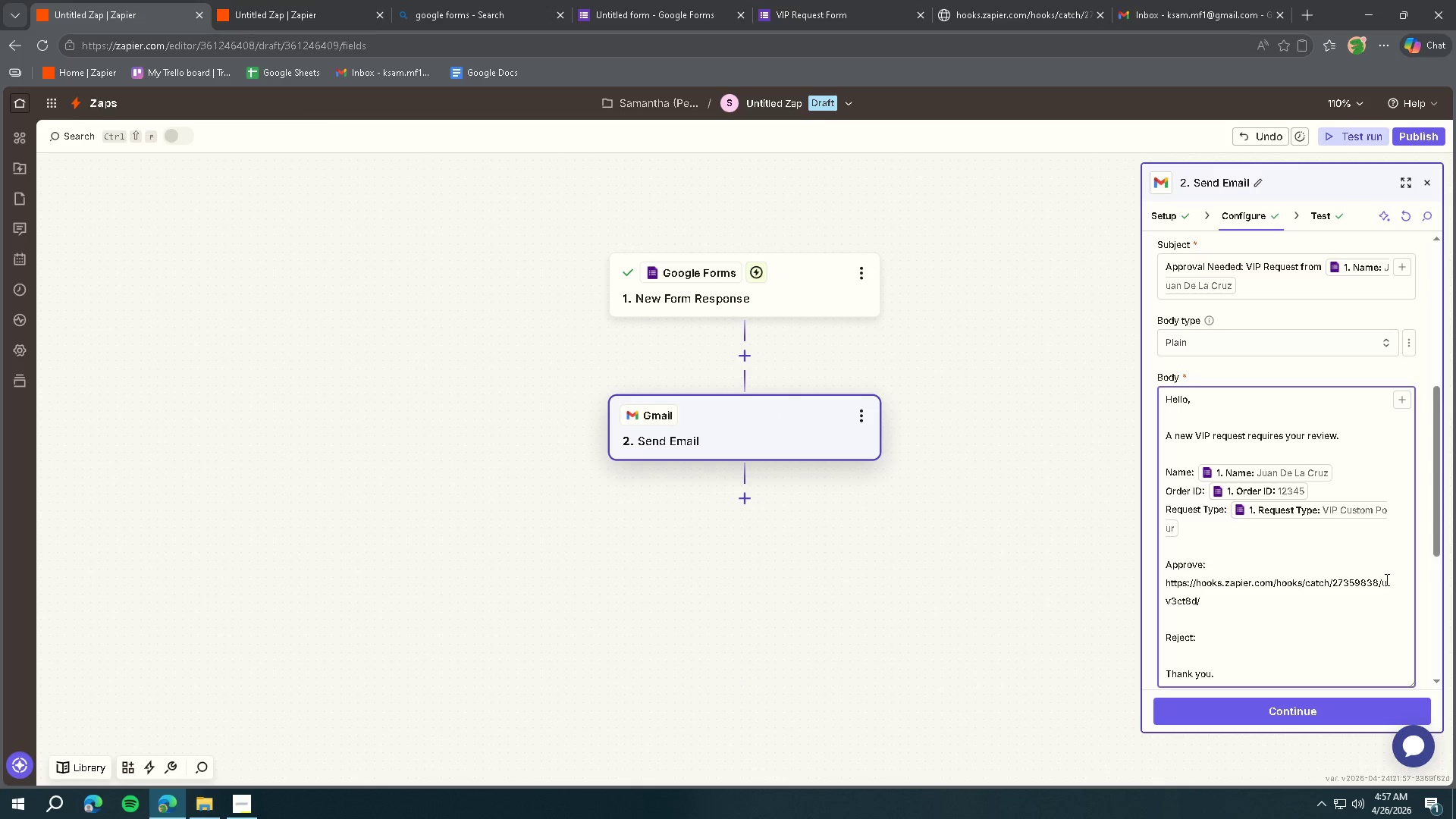 
hold_key(key=ArrowRight, duration=1.31)
 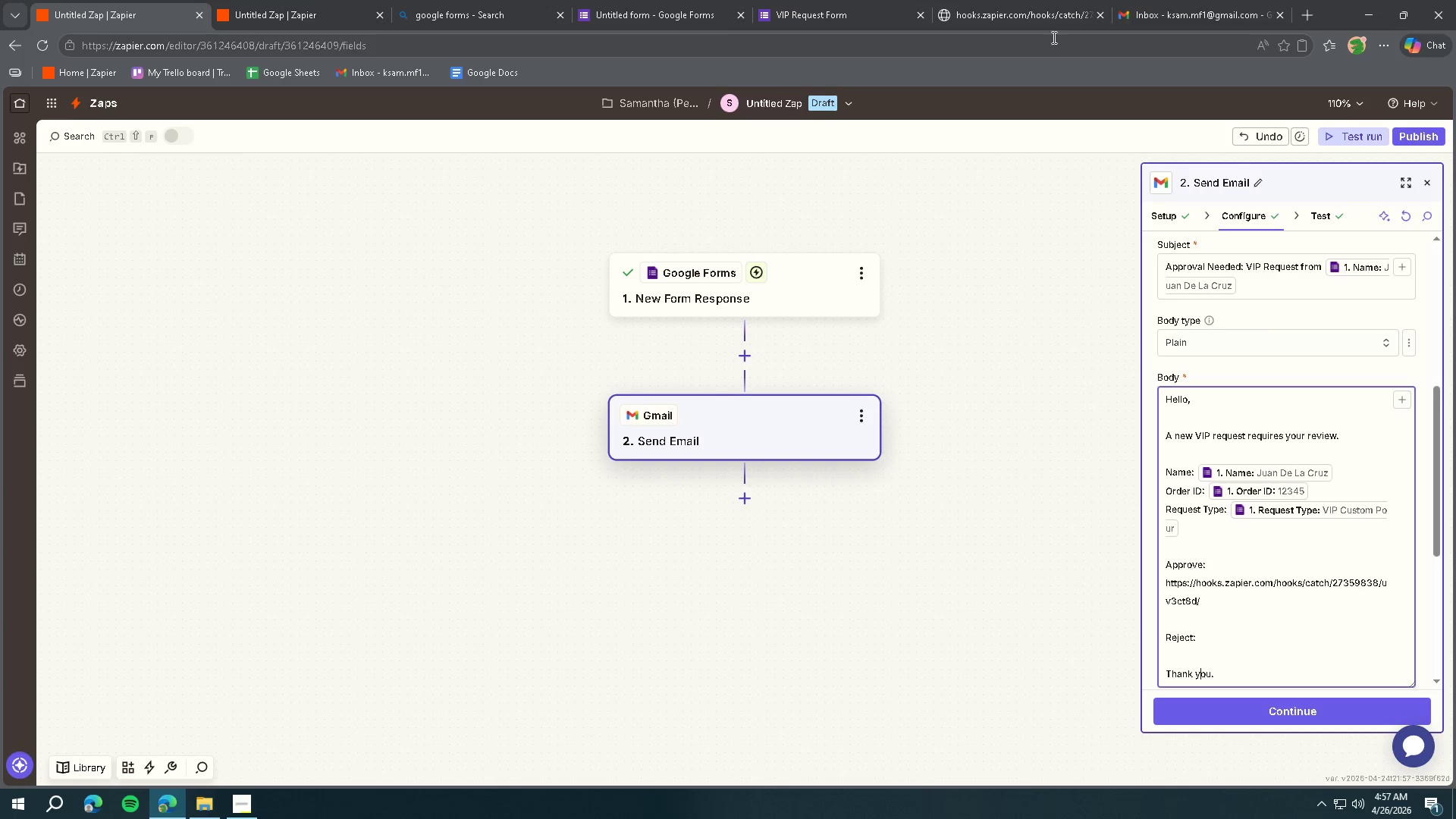 
left_click([1043, 13])
 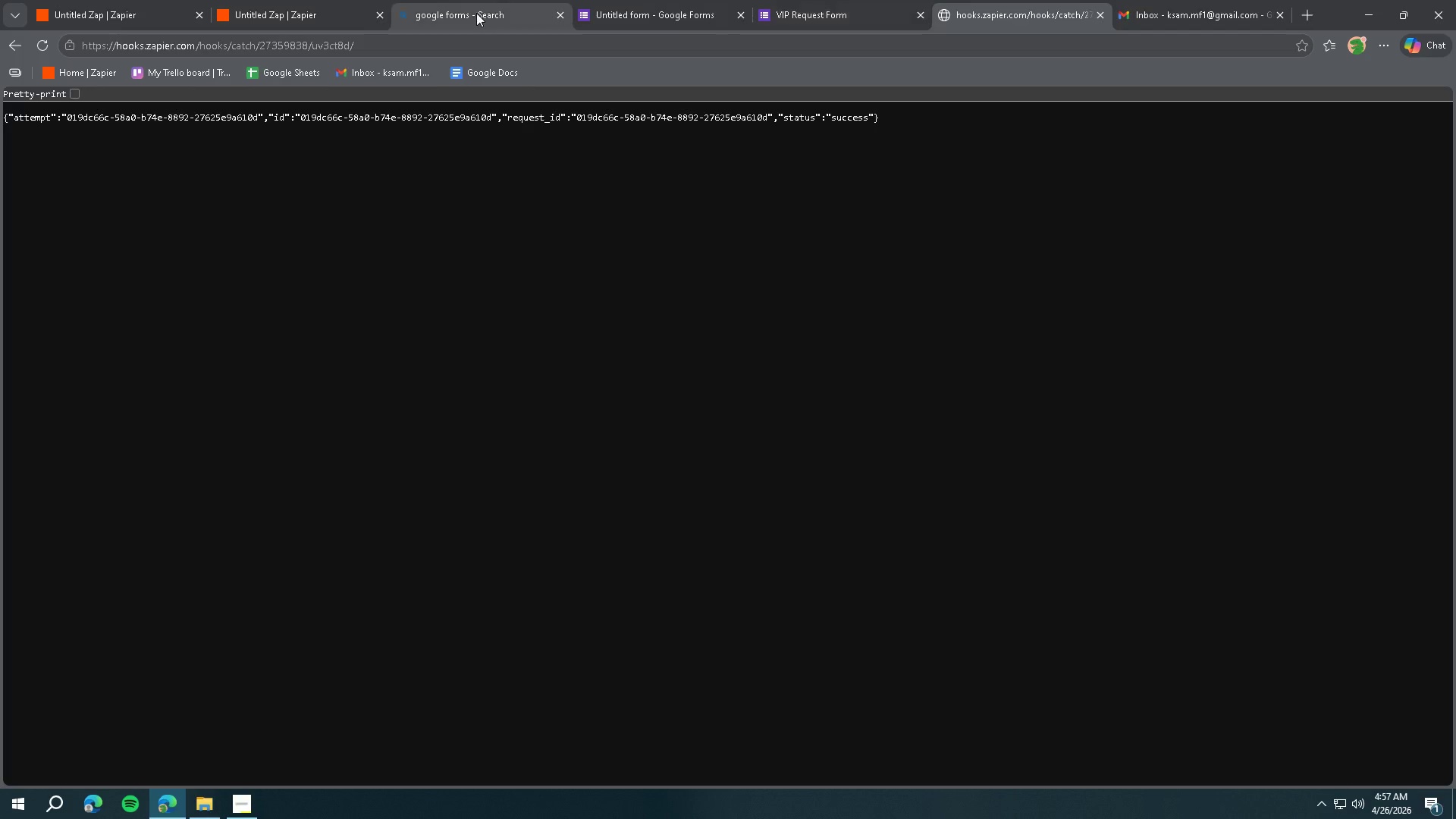 
left_click([134, 19])
 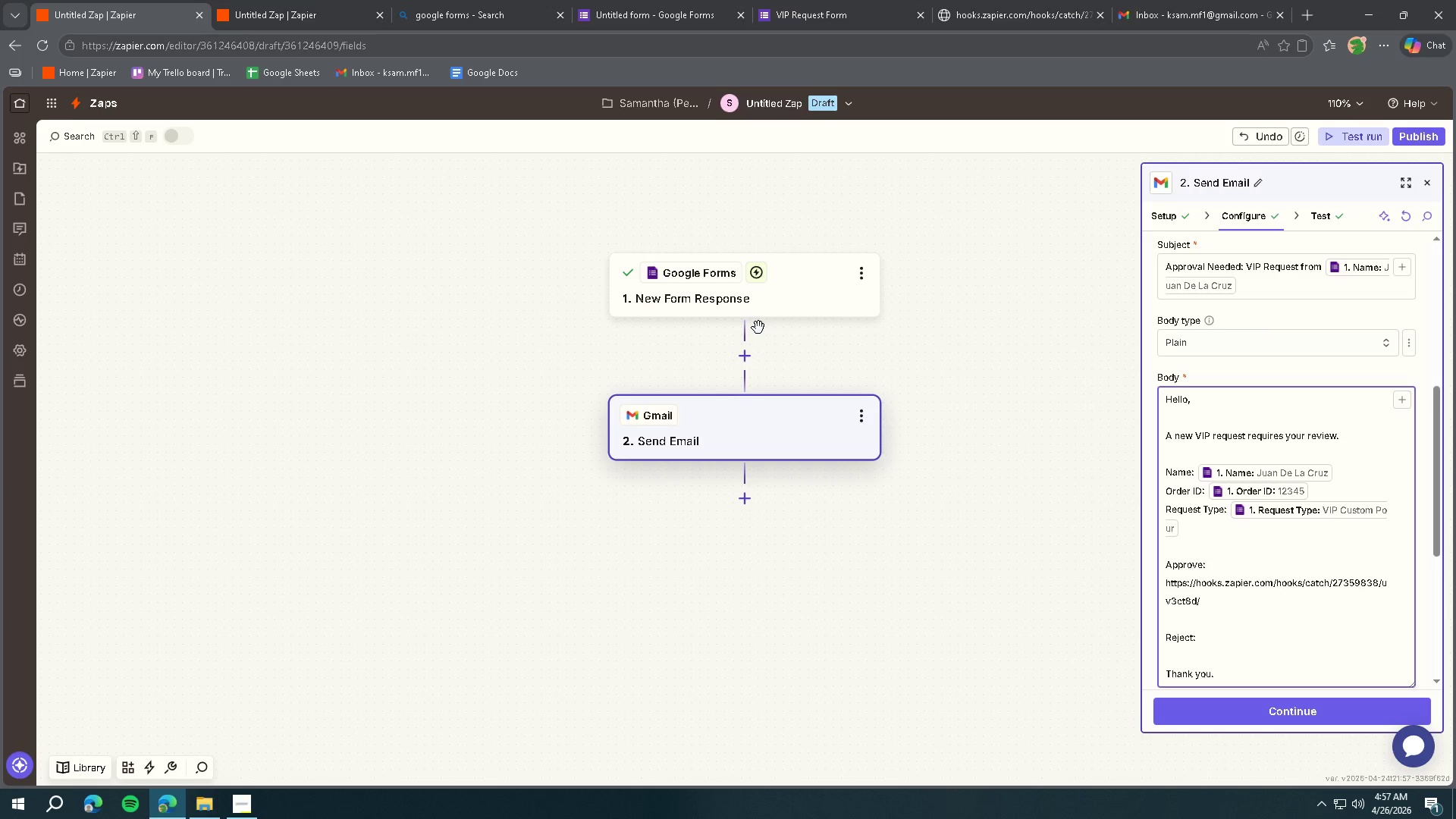 
wait(7.78)
 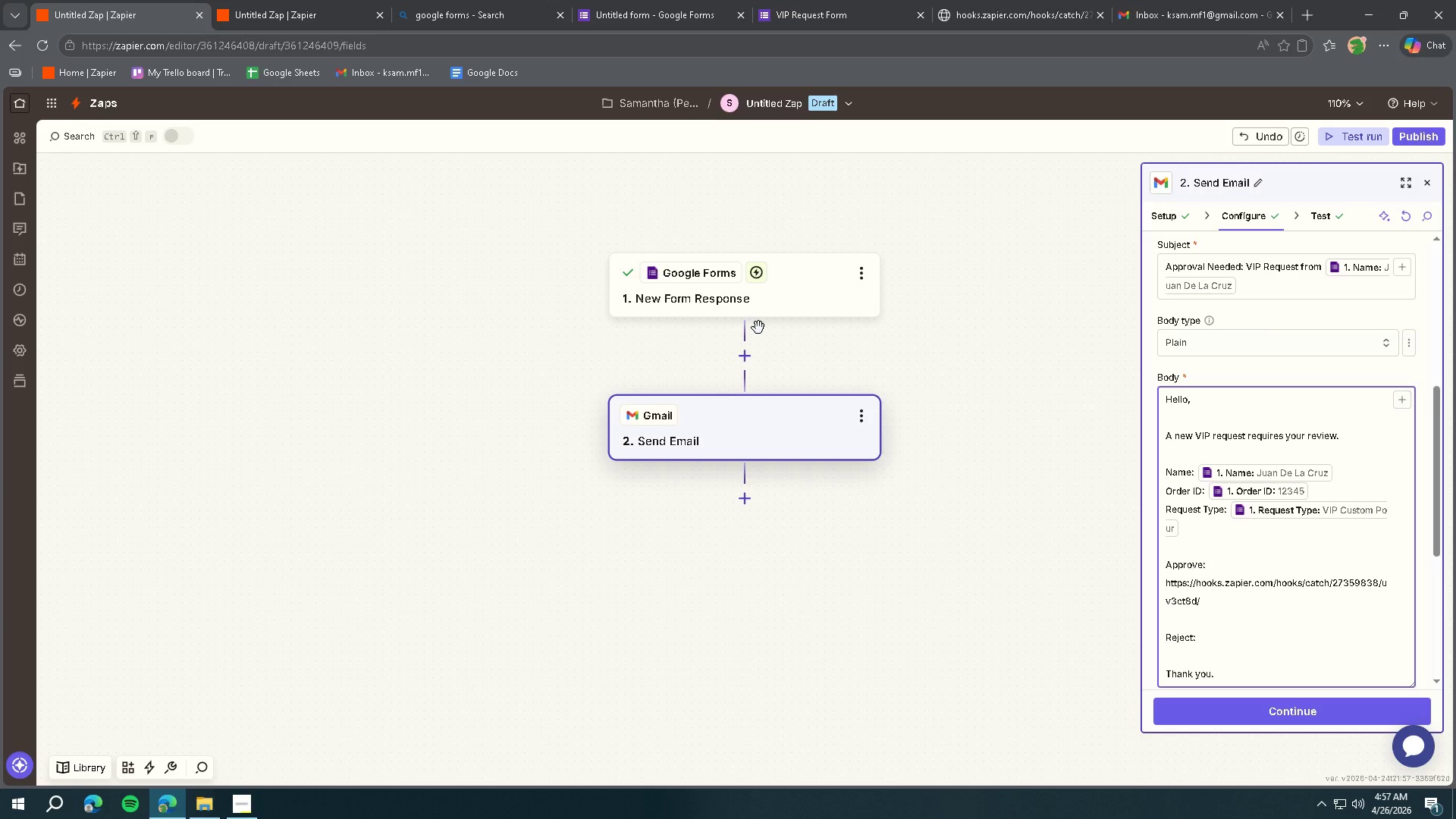 
left_click([226, 0])
 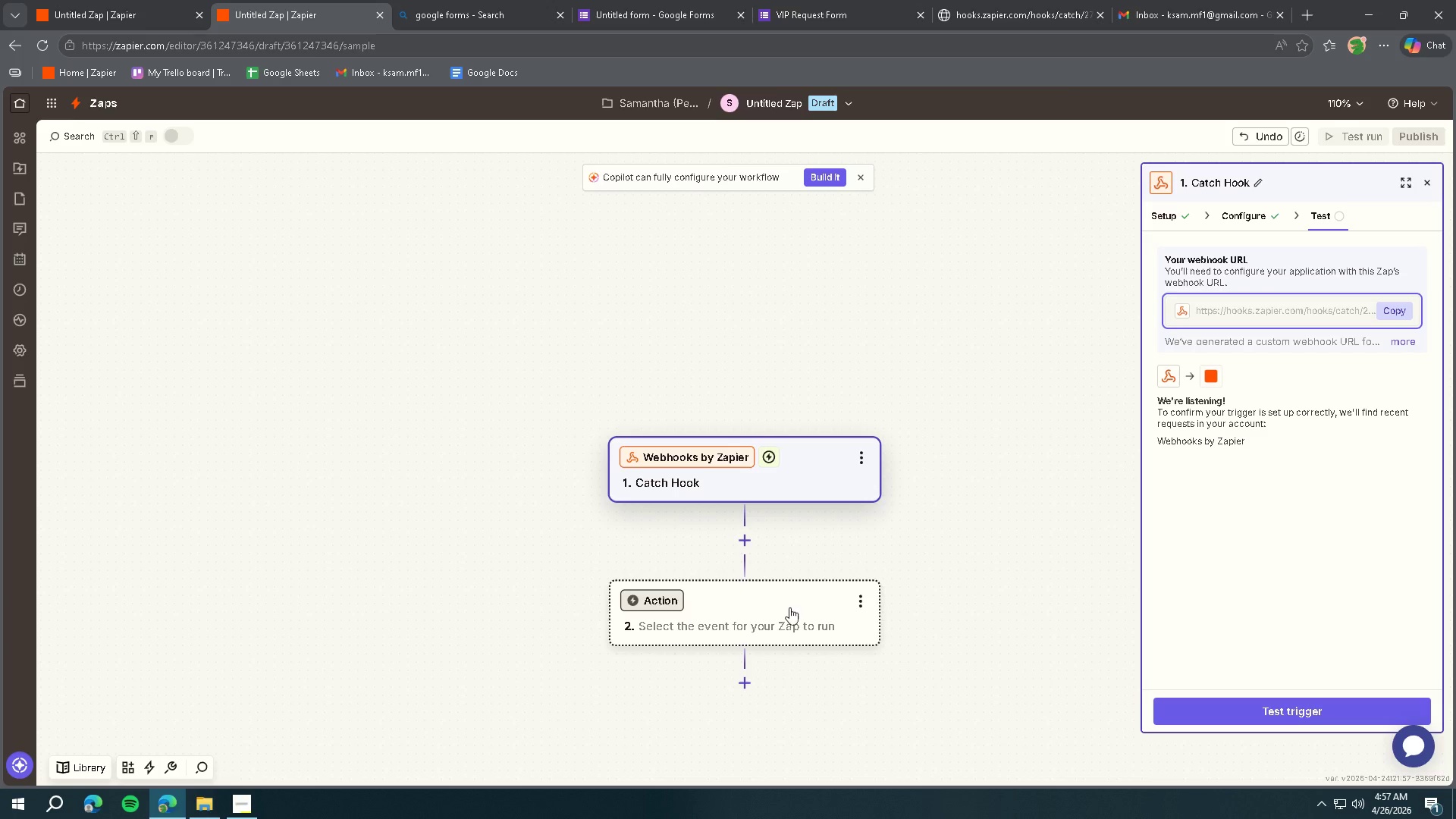 
left_click([792, 608])
 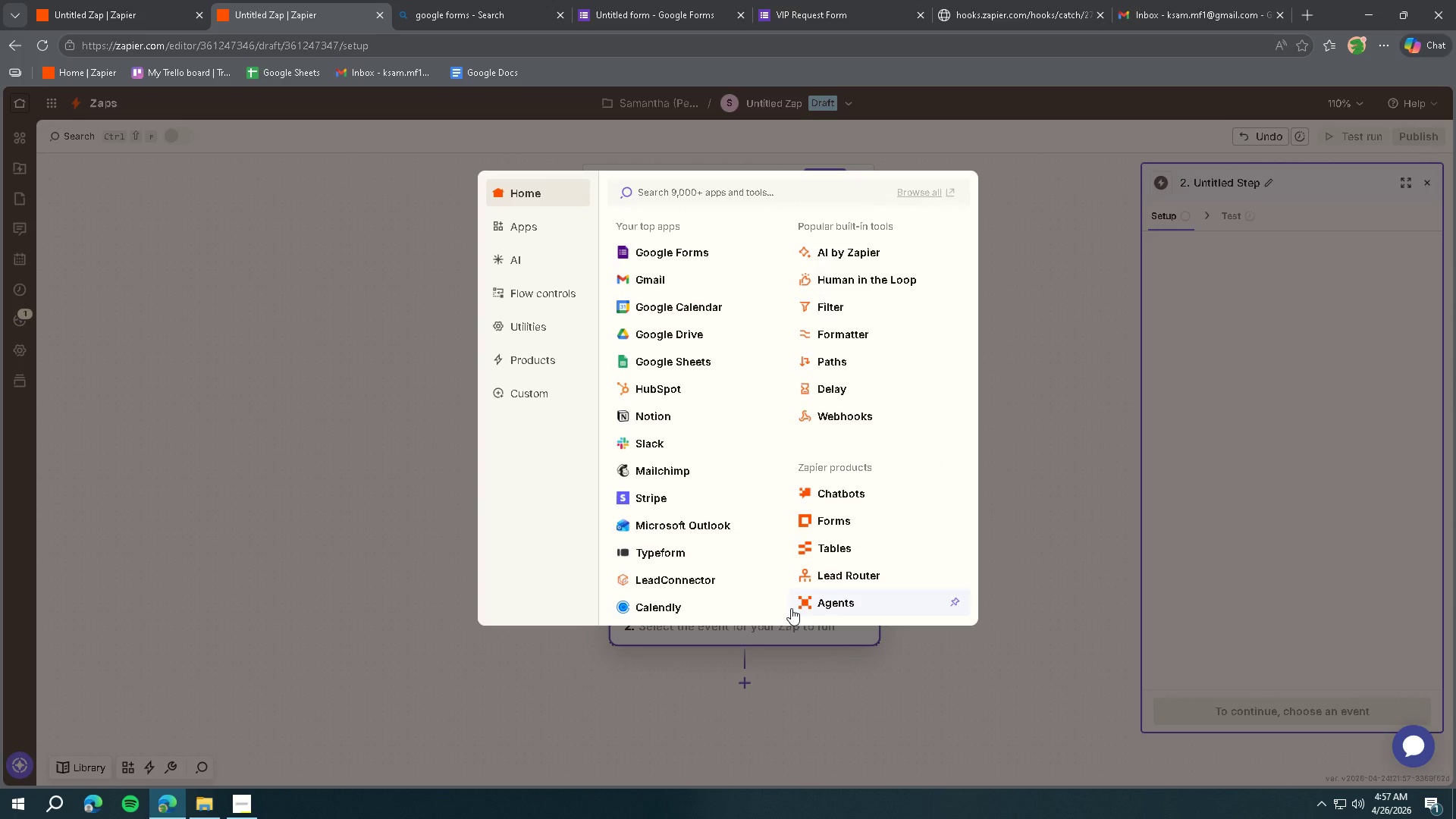 
left_click([855, 354])
 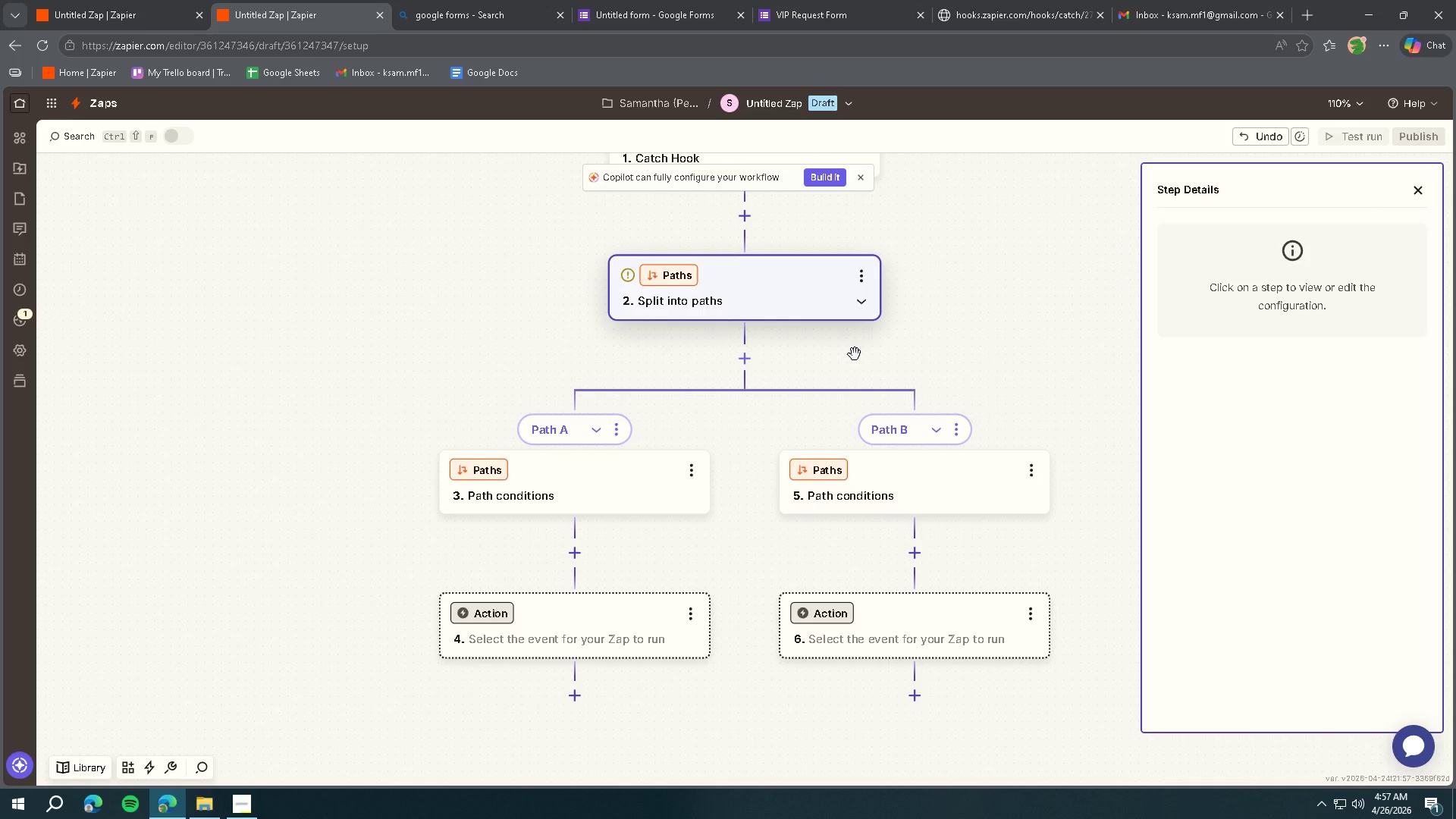 
wait(8.39)
 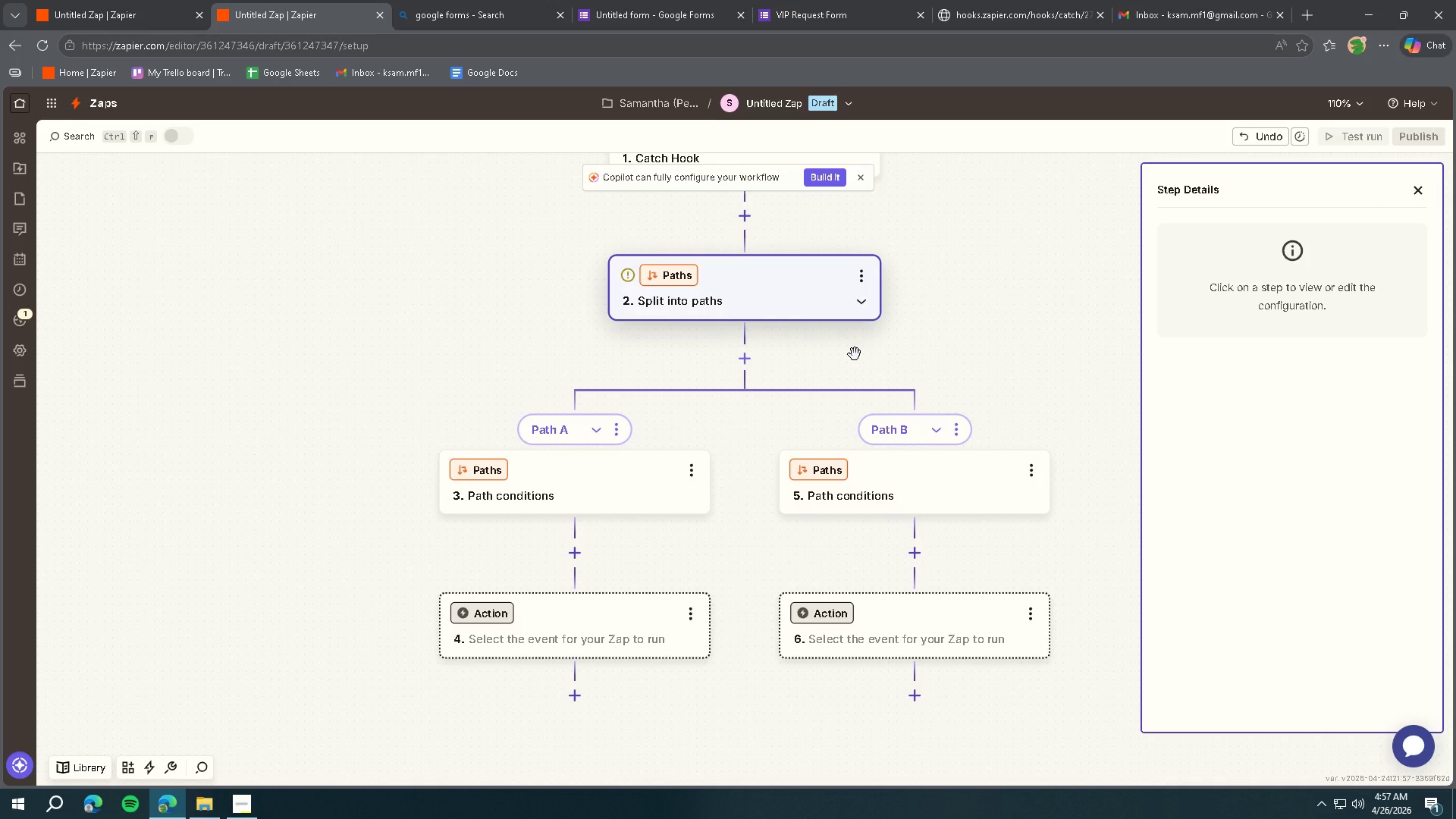 
left_click([599, 480])
 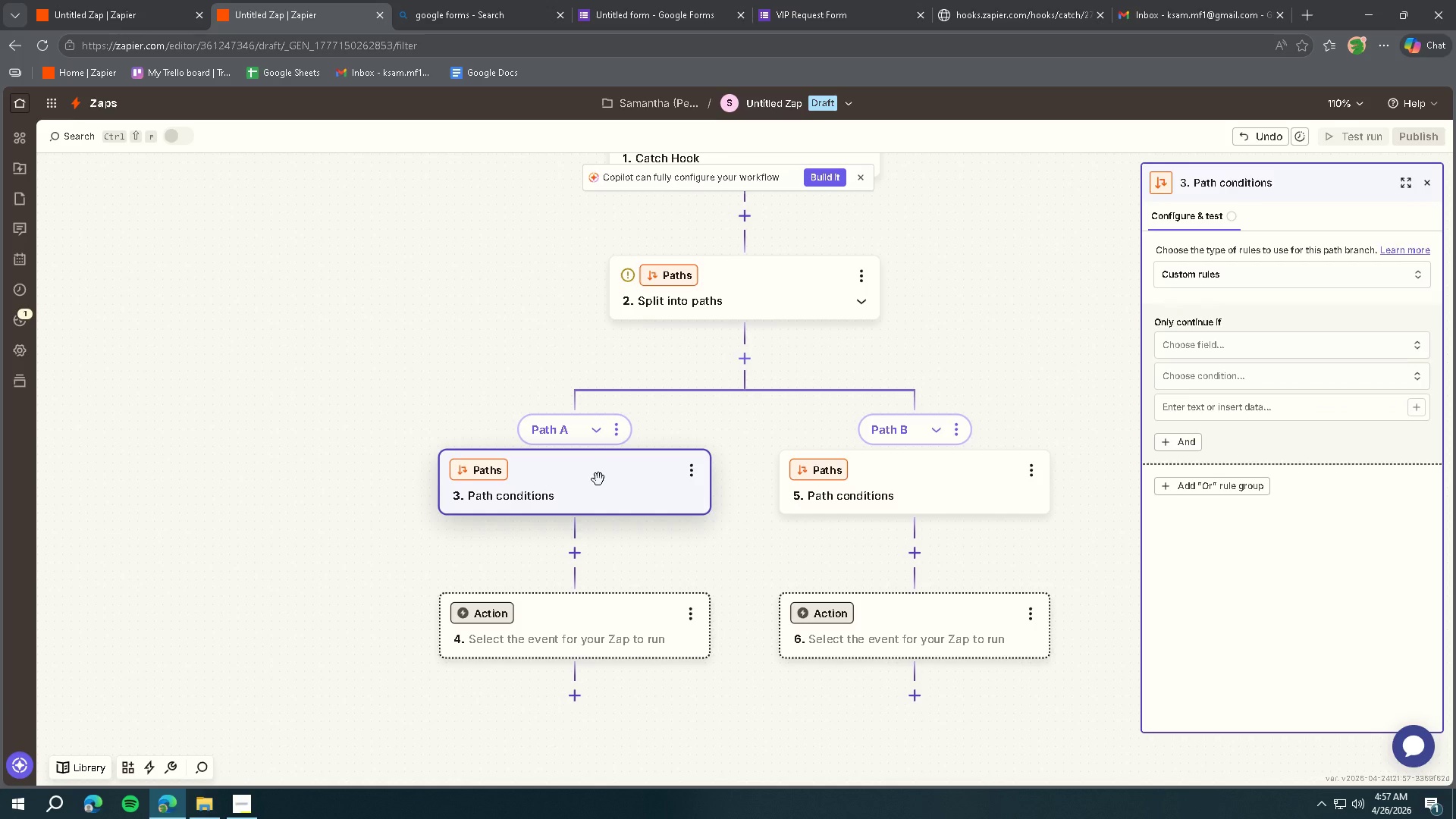 
wait(6.89)
 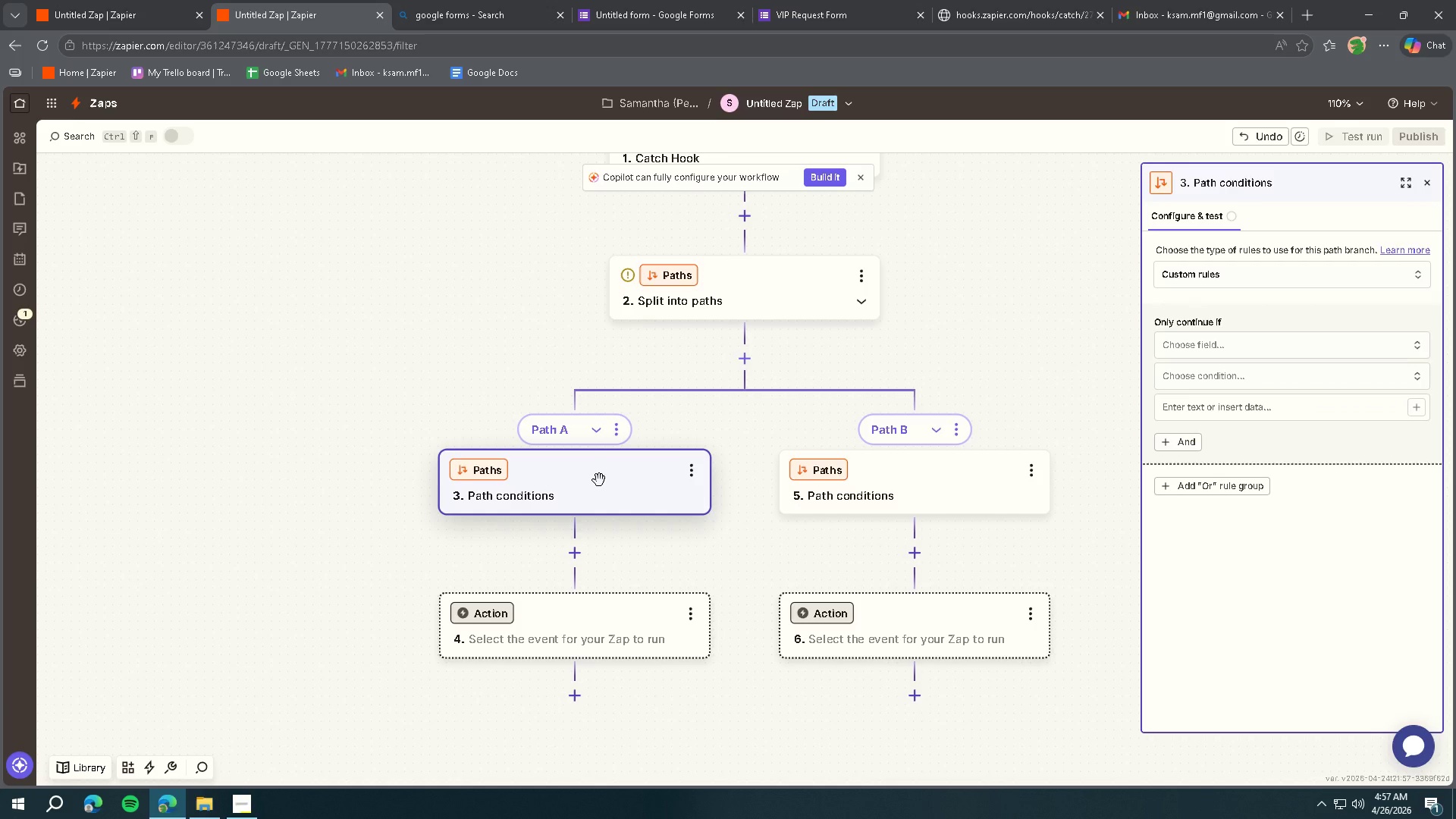 
left_click([615, 438])
 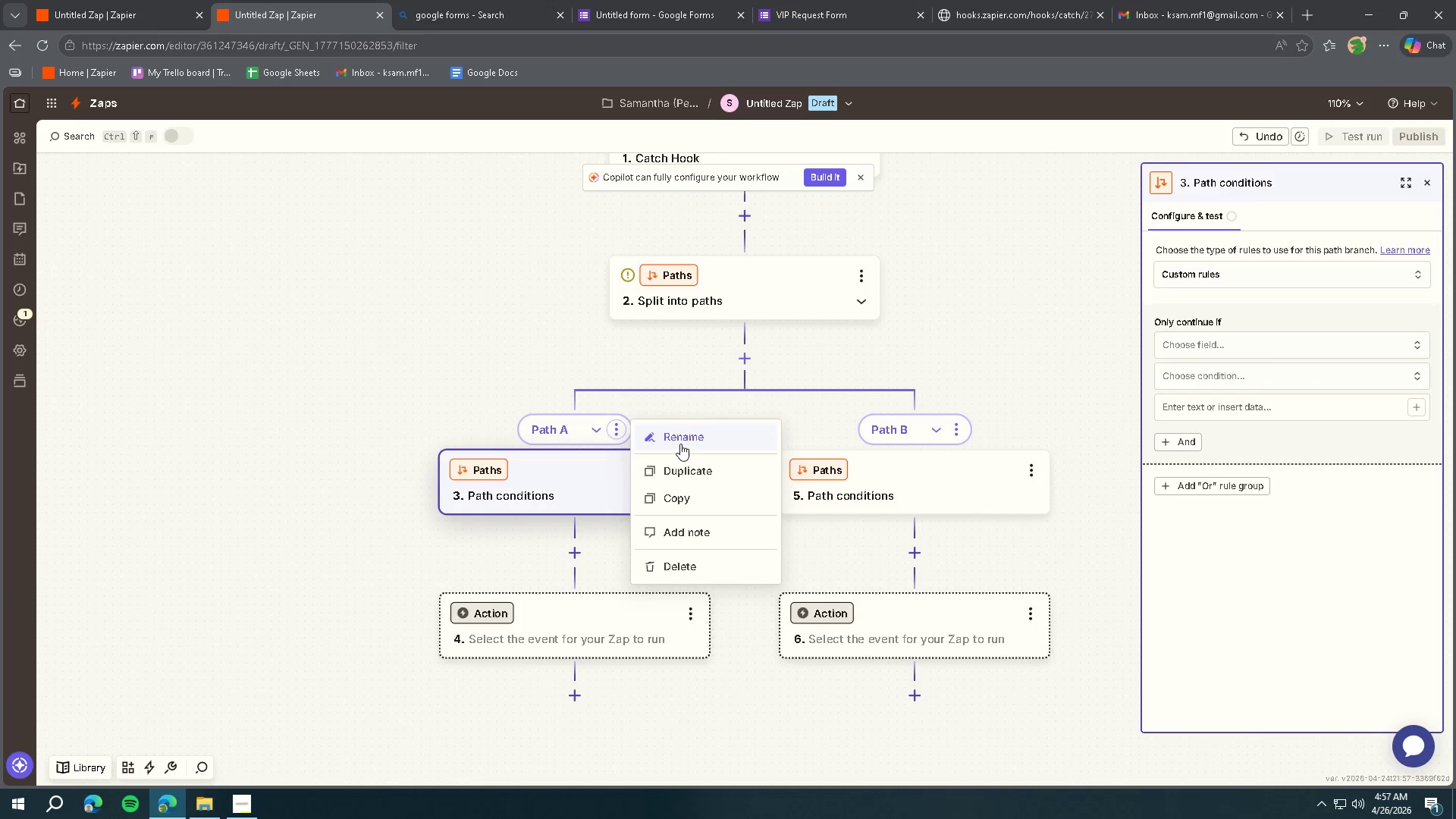 
type(Appov)
key(Backspace)
key(Backspace)
type(roved)
 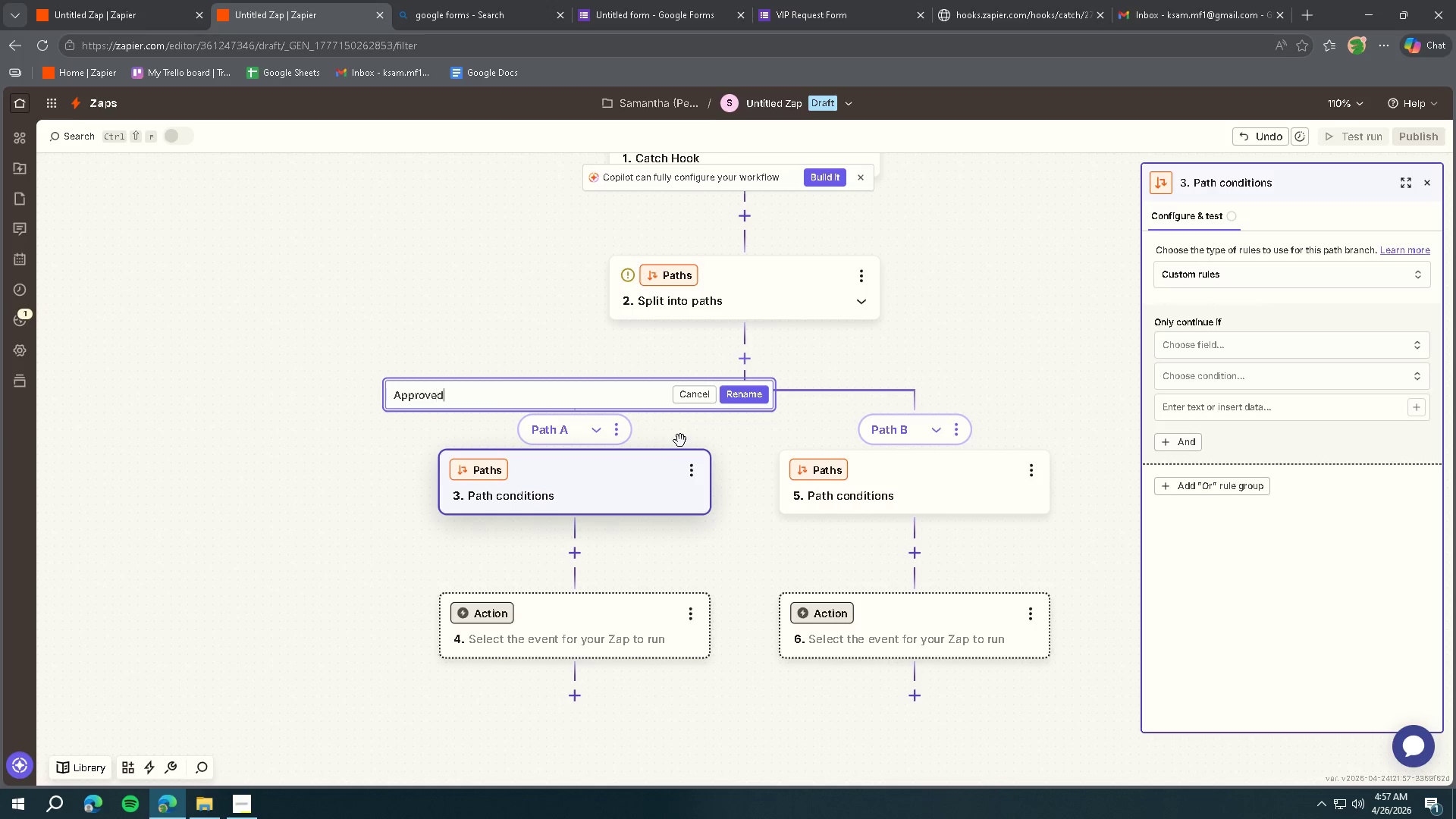 
key(Enter)
 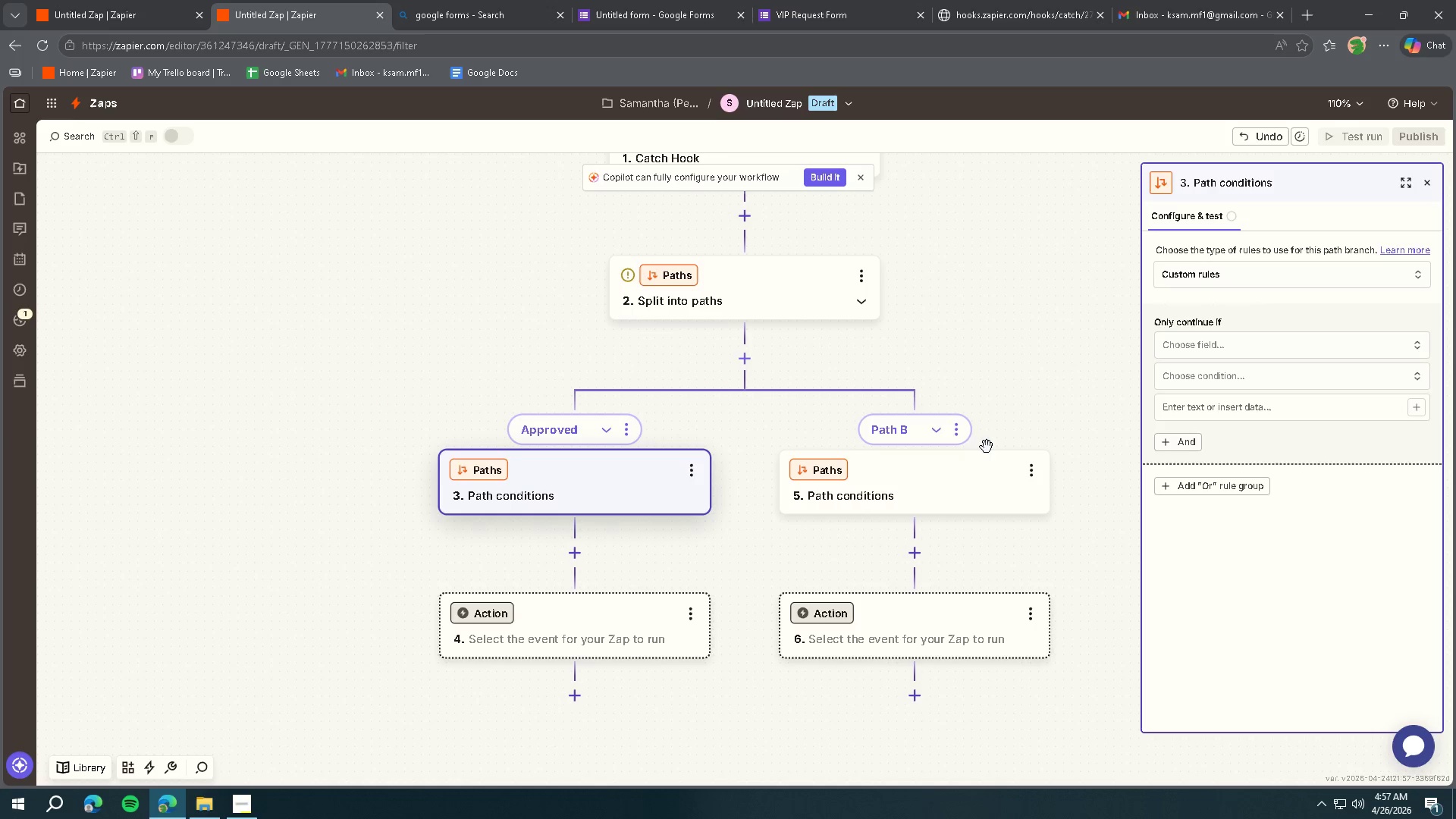 
left_click([958, 435])
 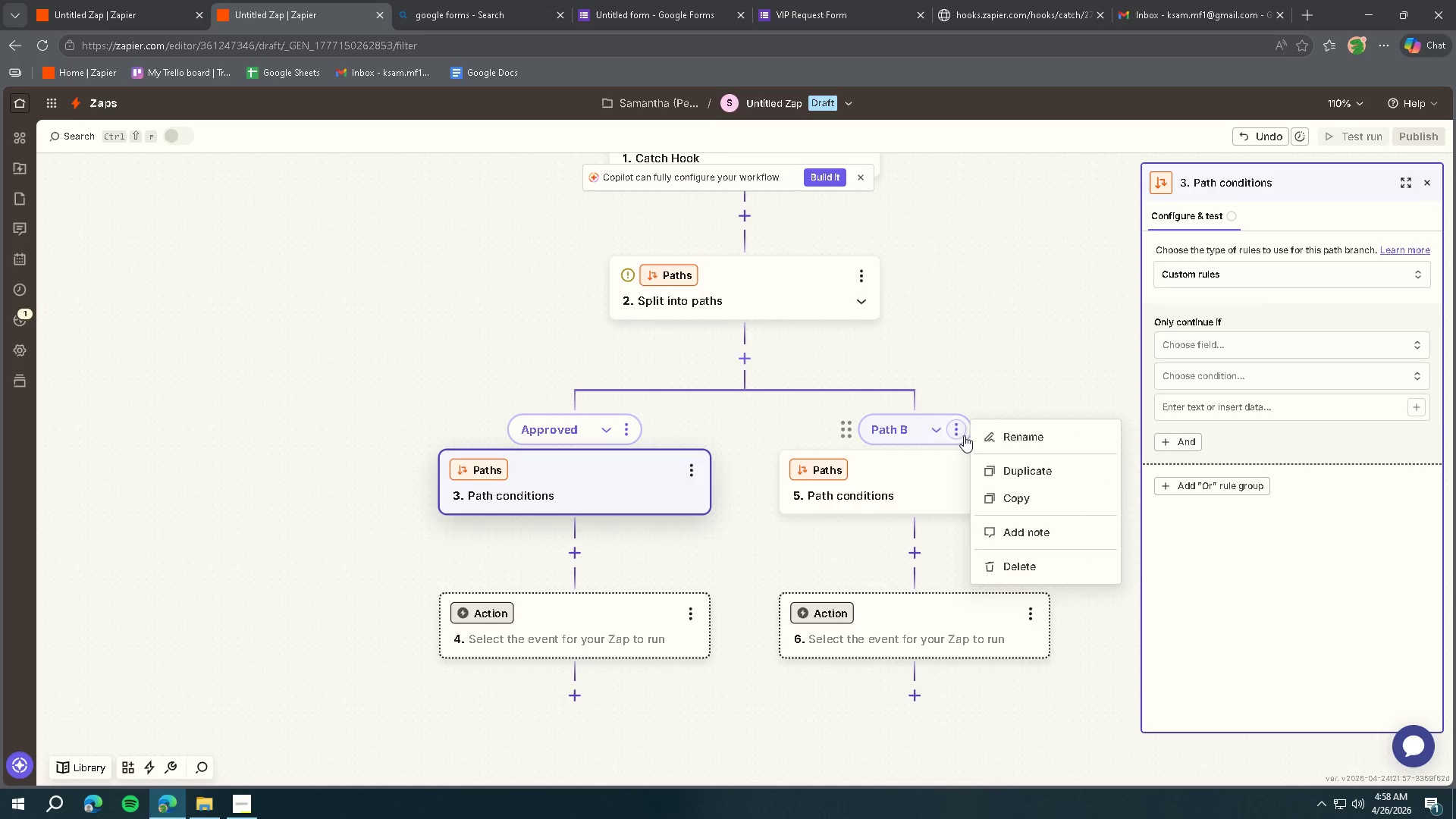 
left_click([990, 433])
 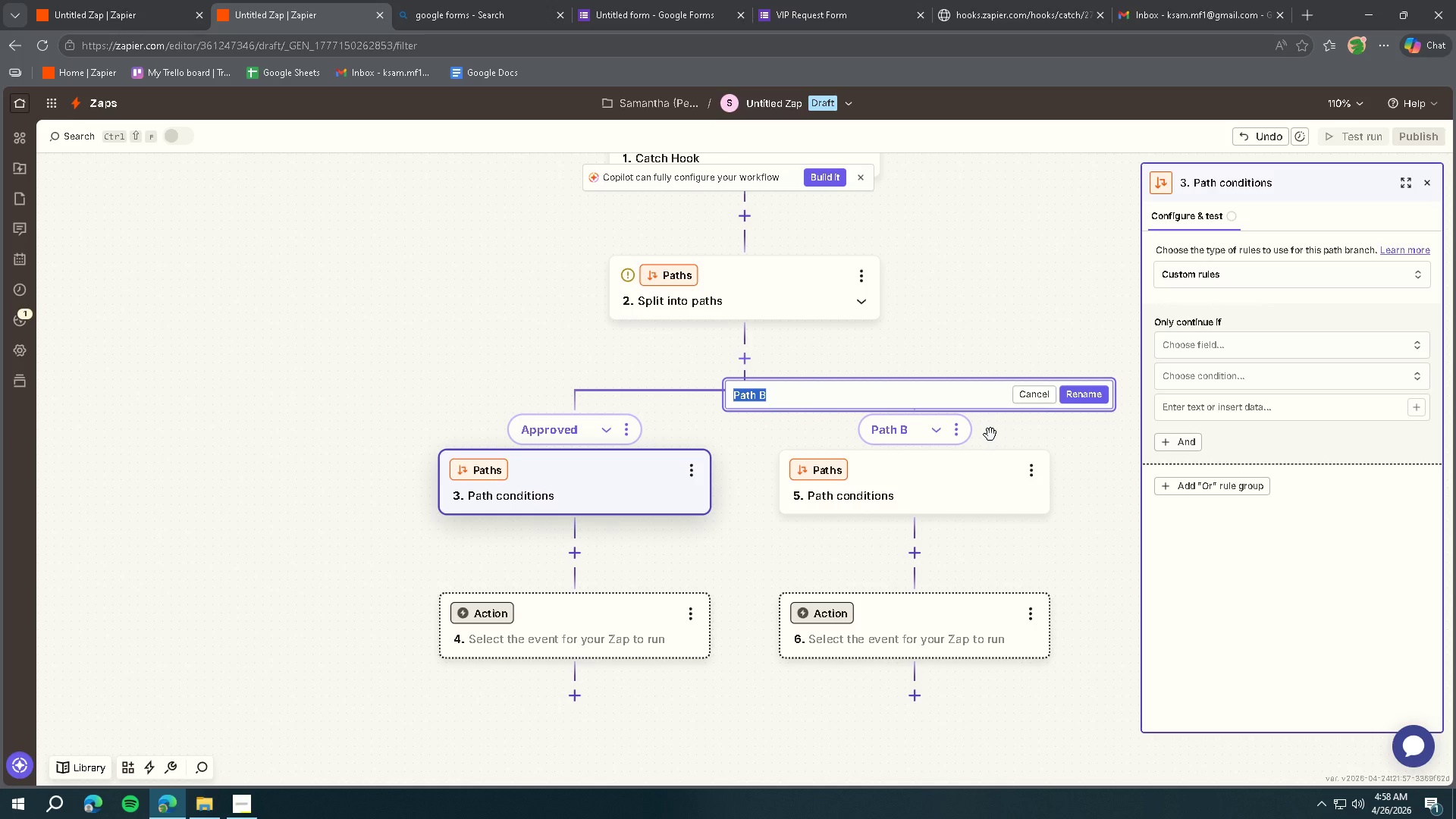 
type(Rejected)
 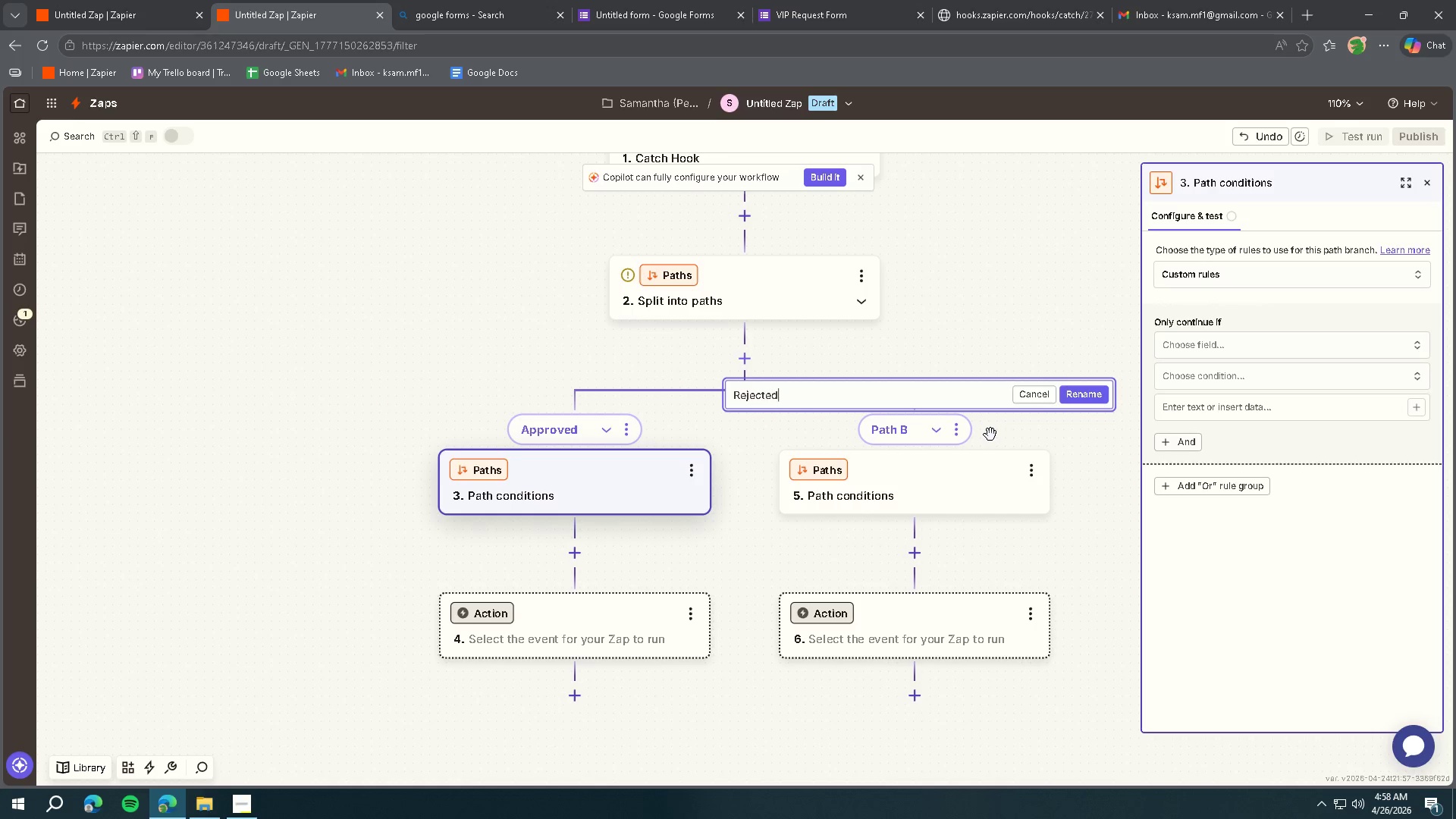 
key(Enter)
 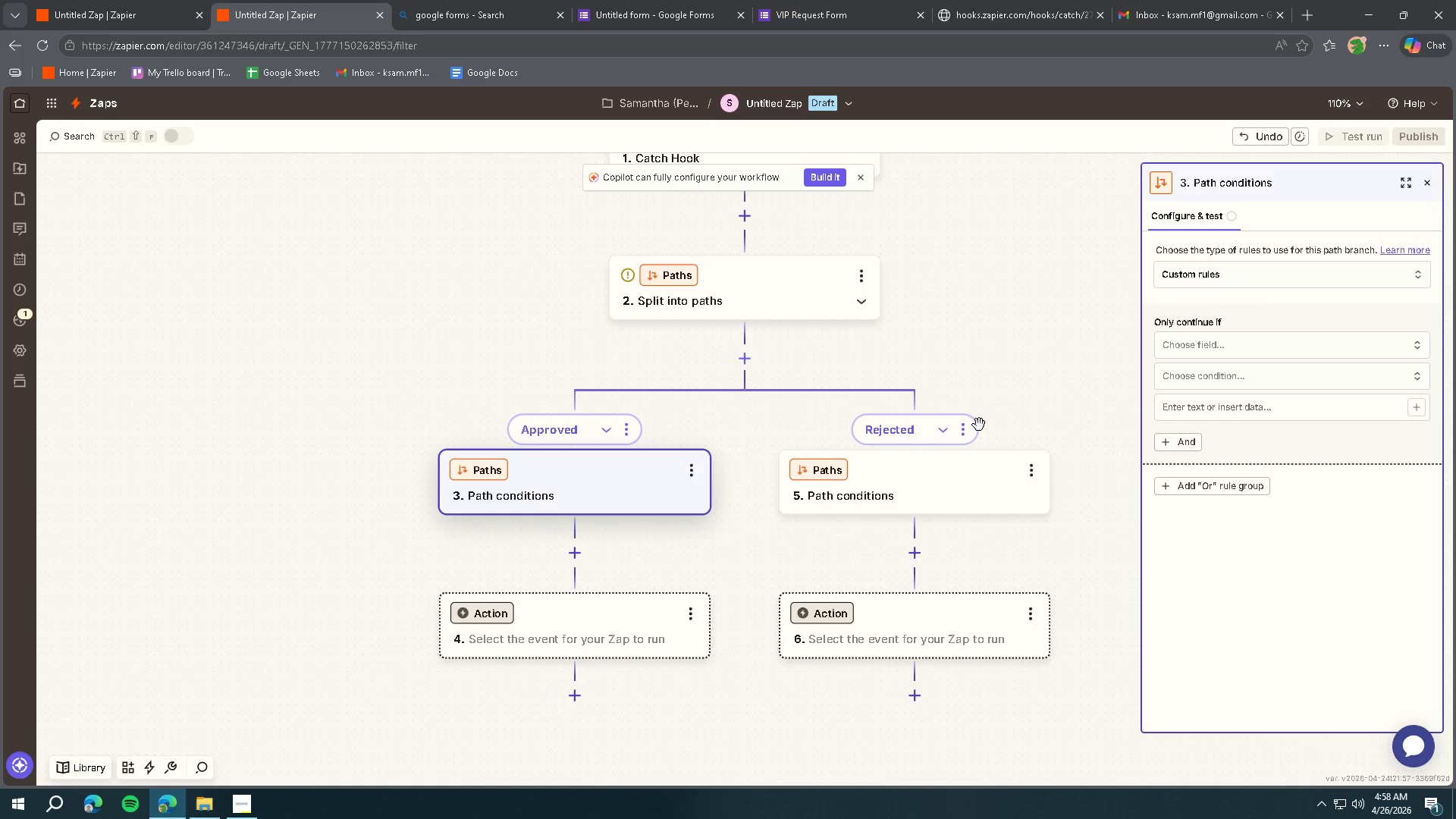 
scroll: coordinate [952, 410], scroll_direction: down, amount: 1.0
 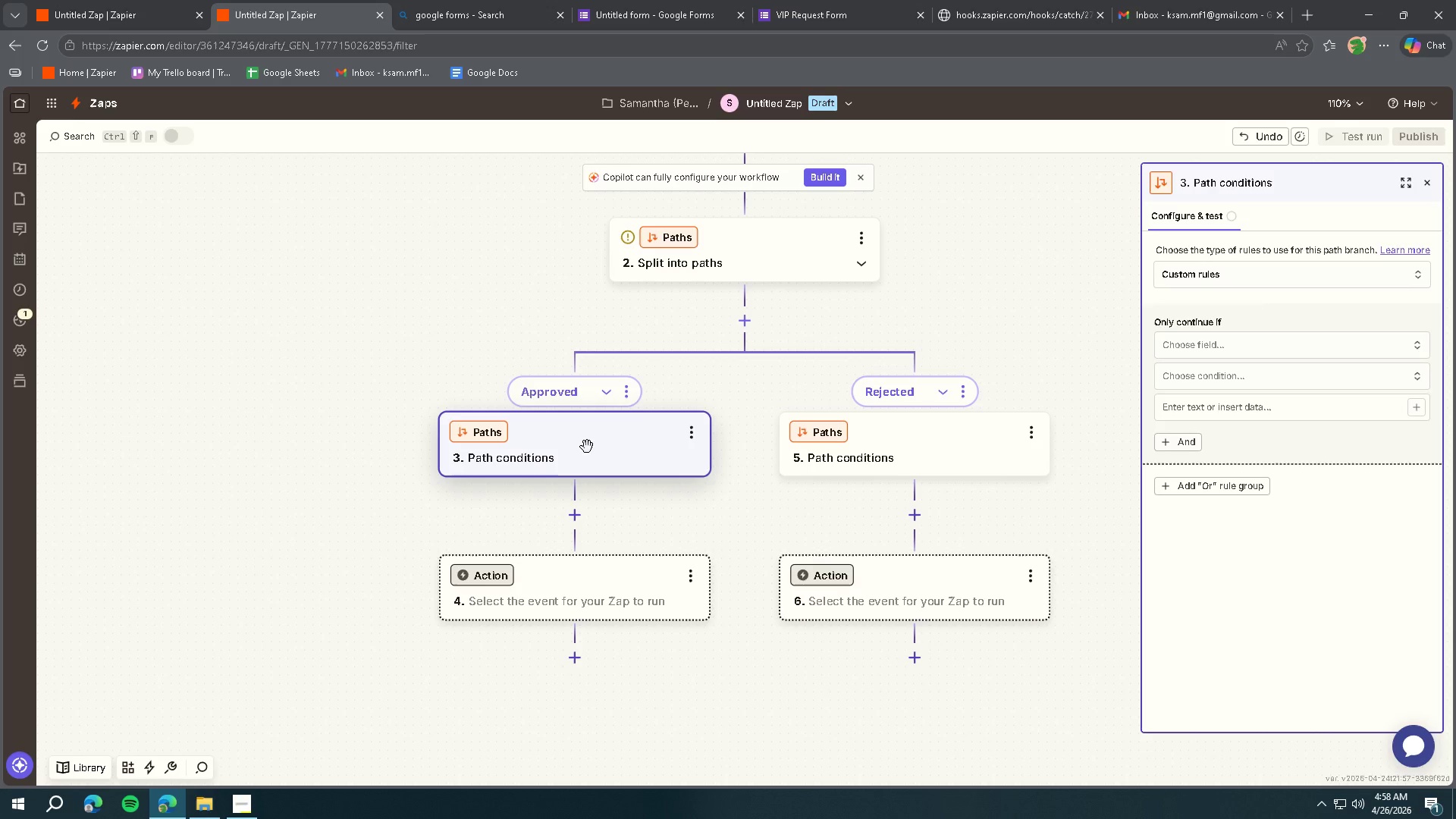 
left_click([1186, 281])
 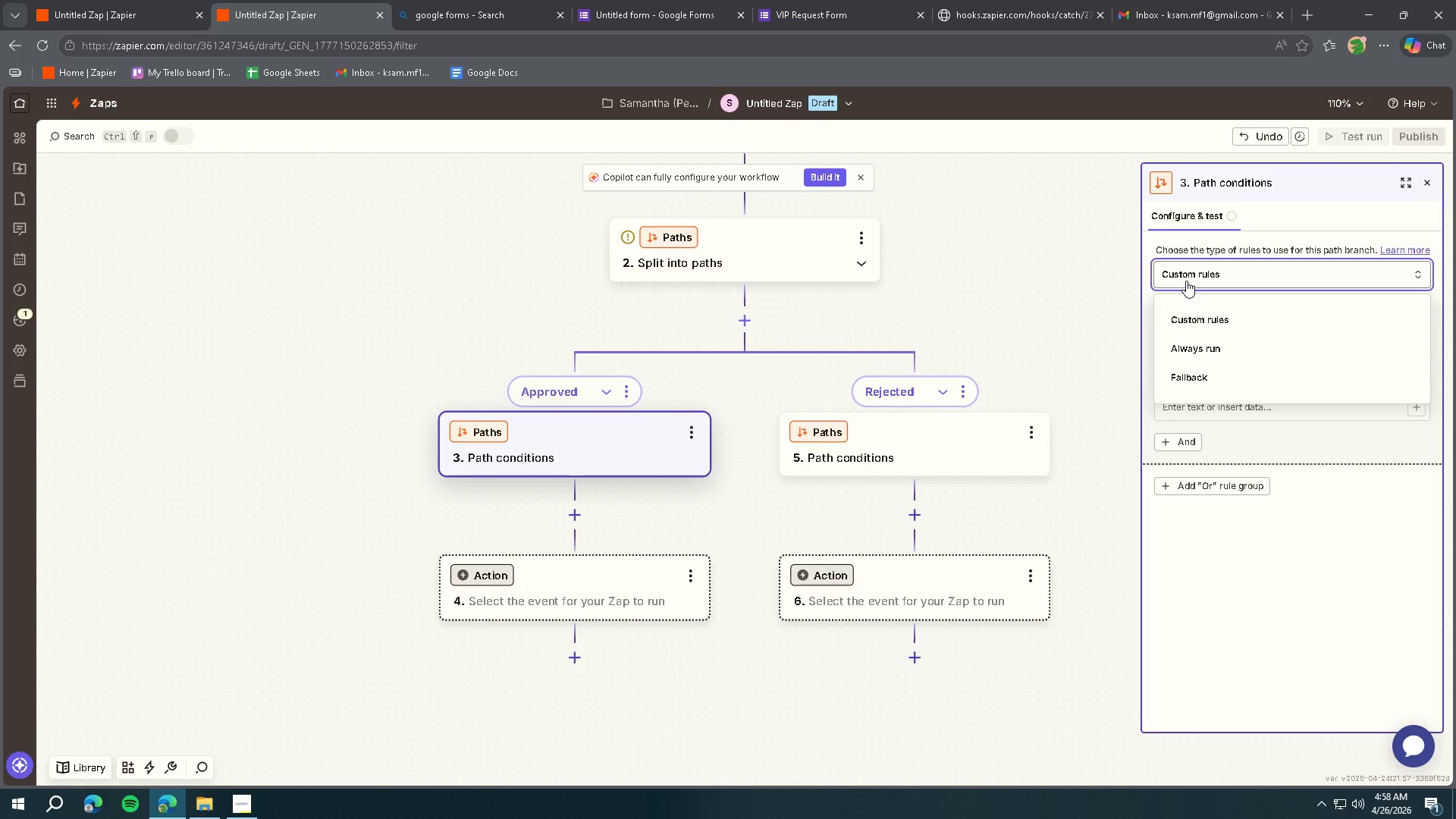 
left_click([1186, 281])
 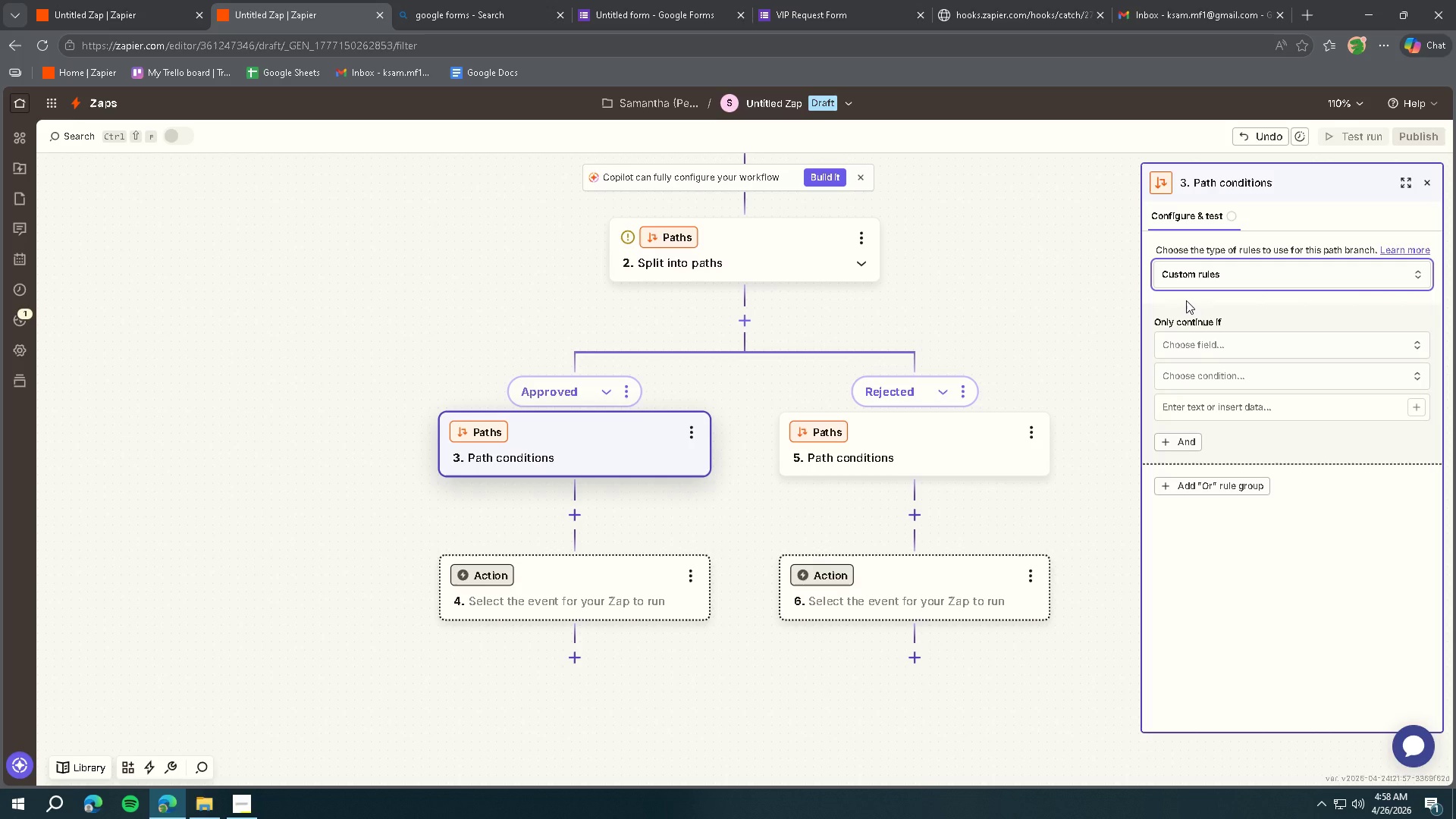 
wait(14.3)
 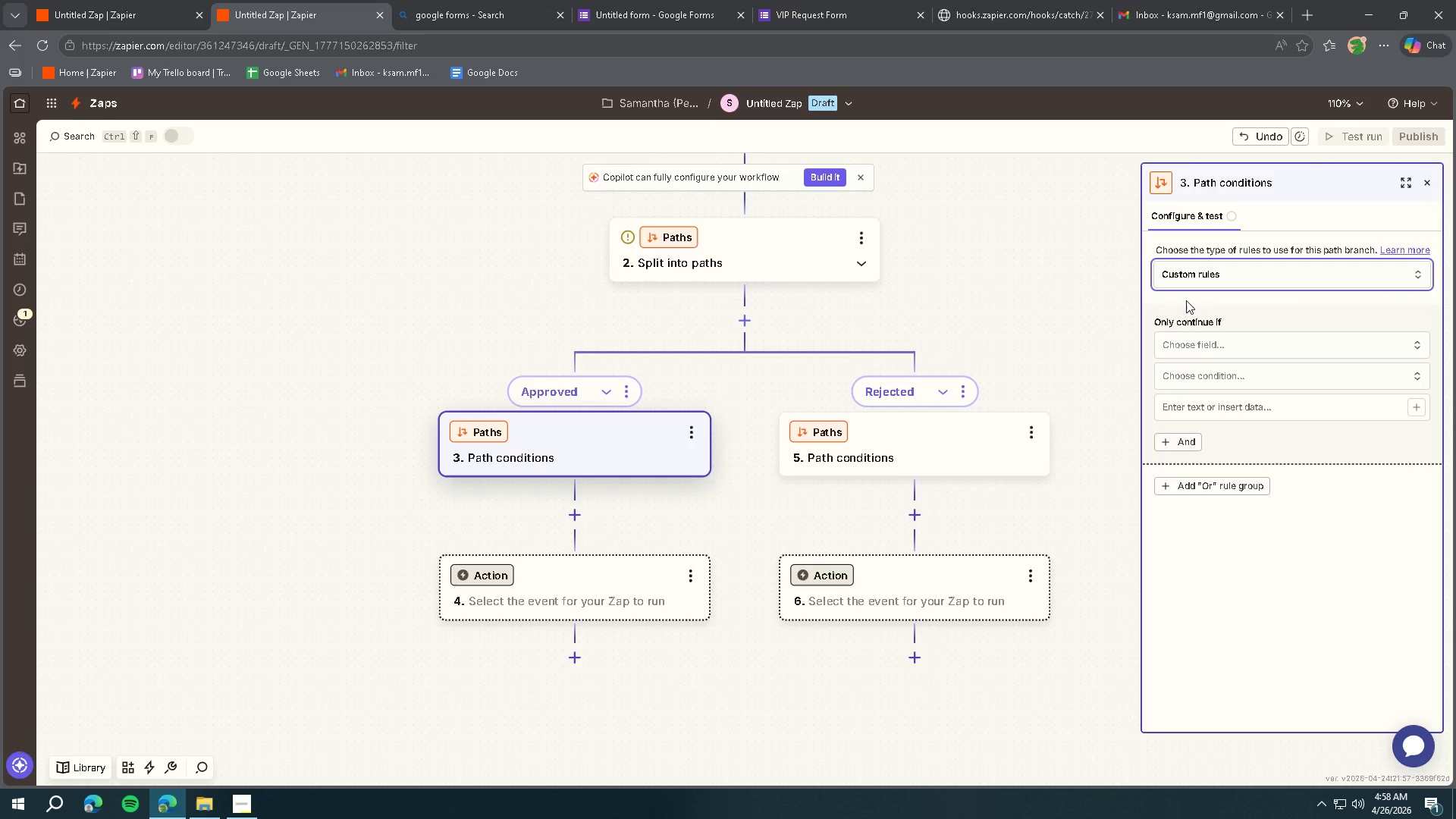 
left_click([1210, 343])
 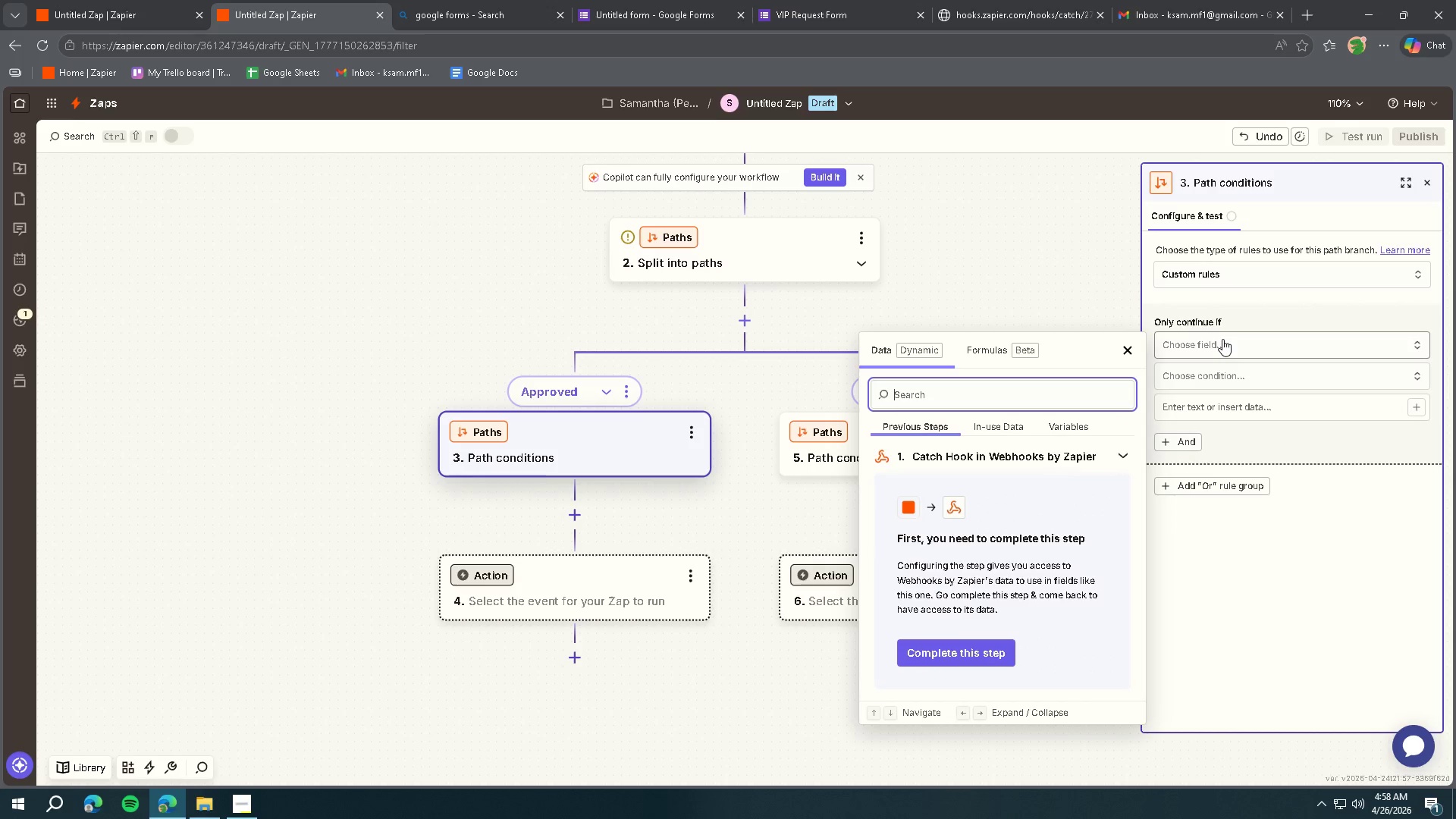 
left_click([946, 656])
 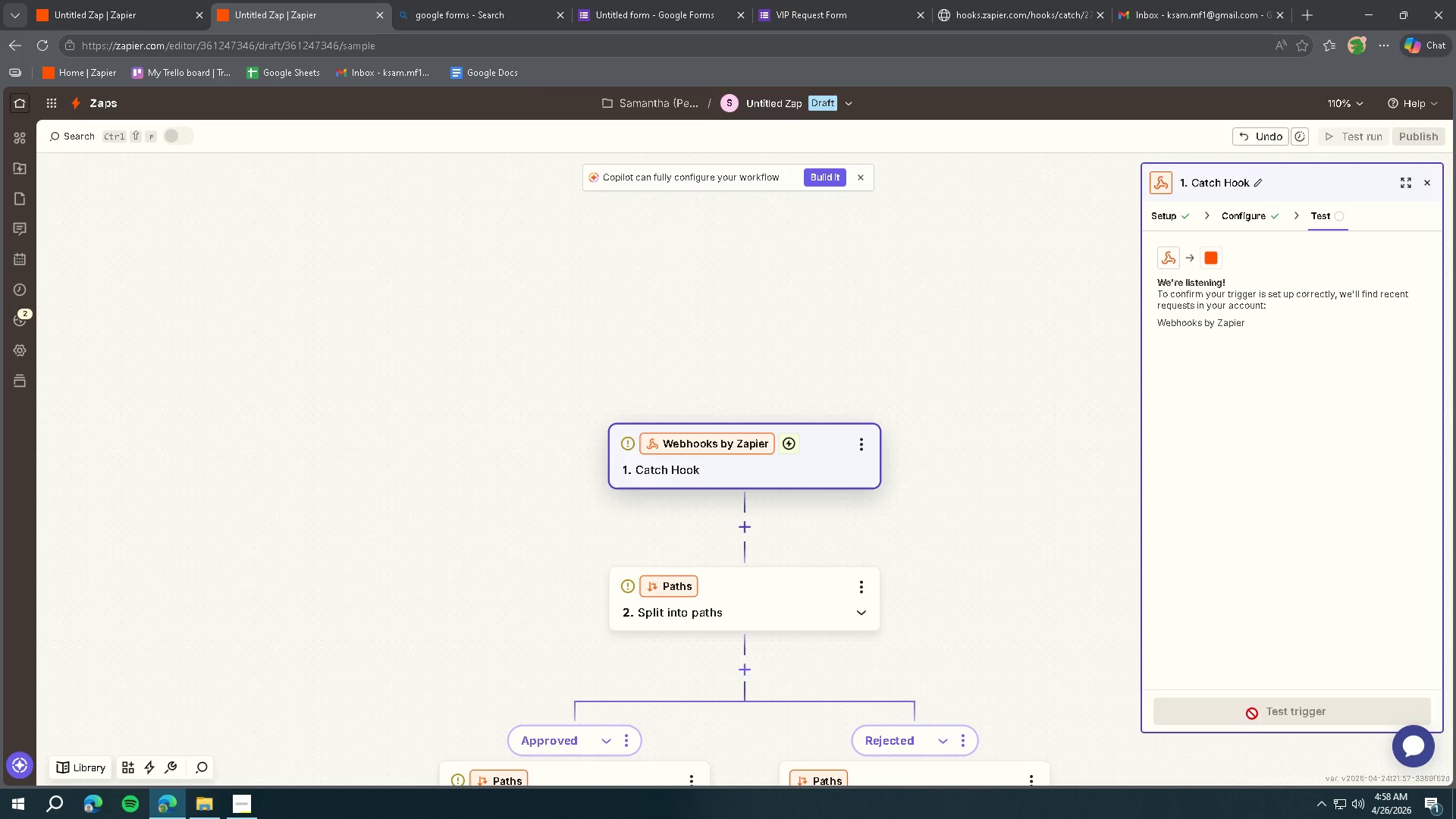 
left_click([1252, 717])
 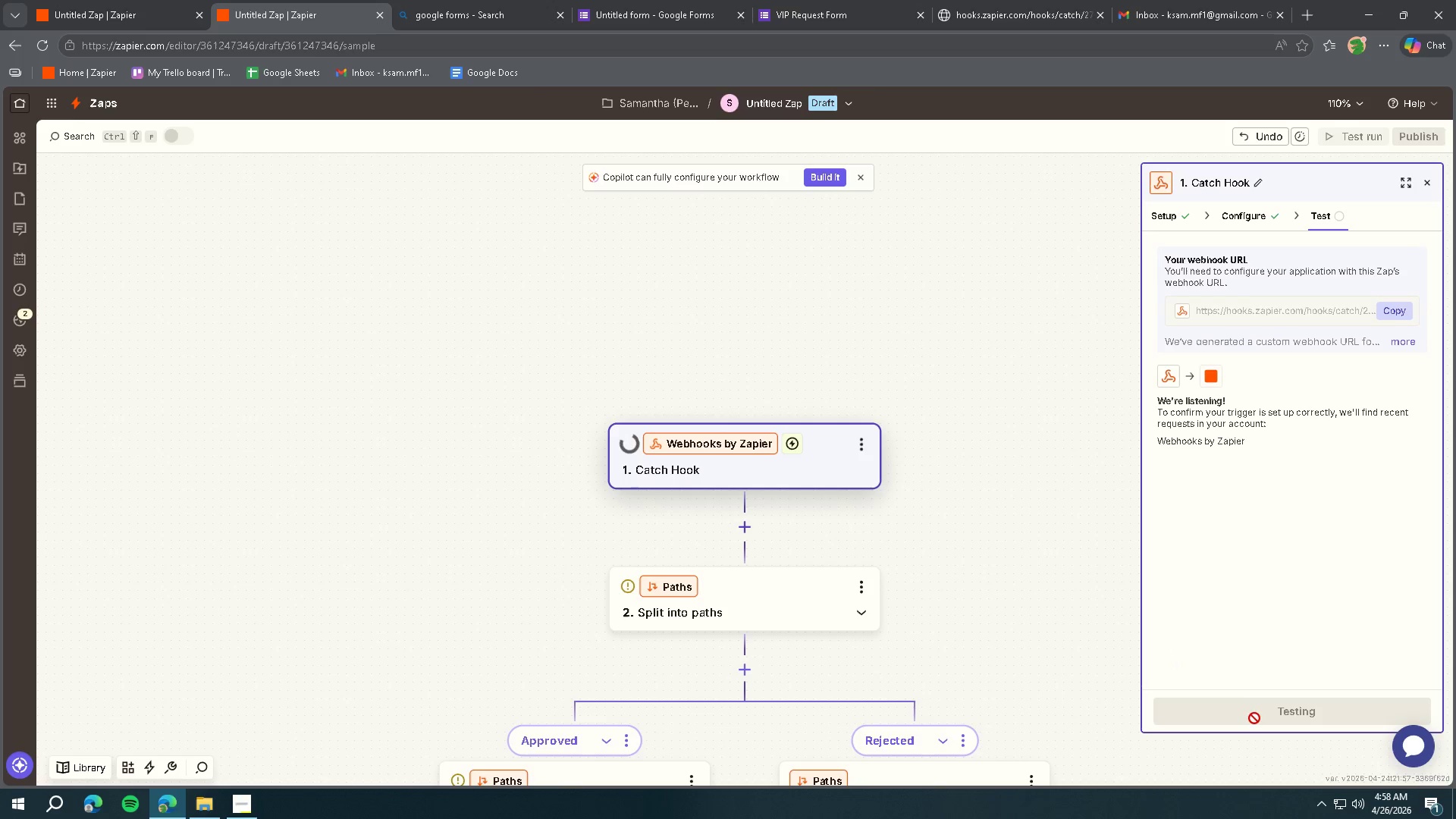 
mouse_move([1245, 682])
 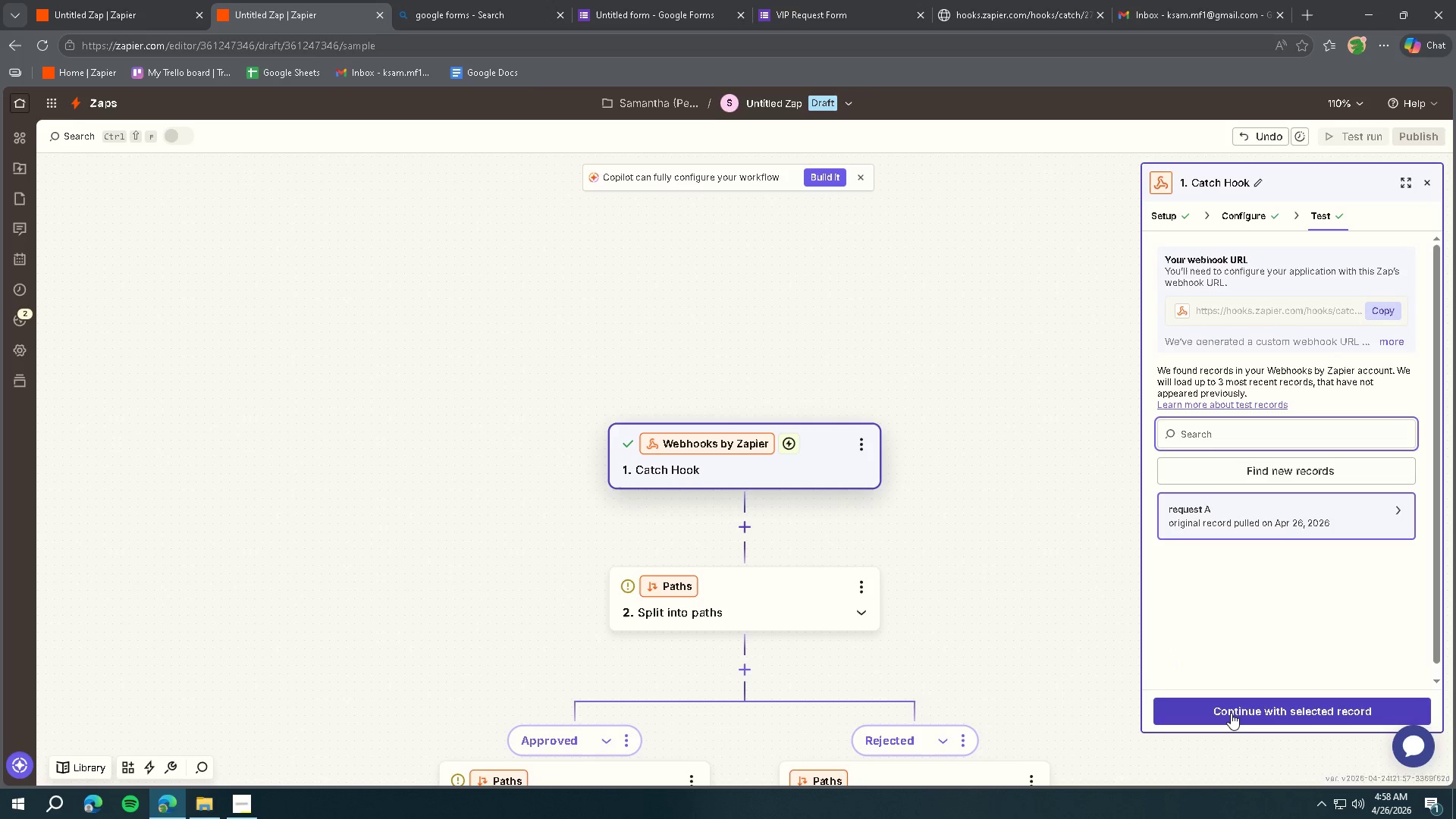 
left_click([1231, 713])
 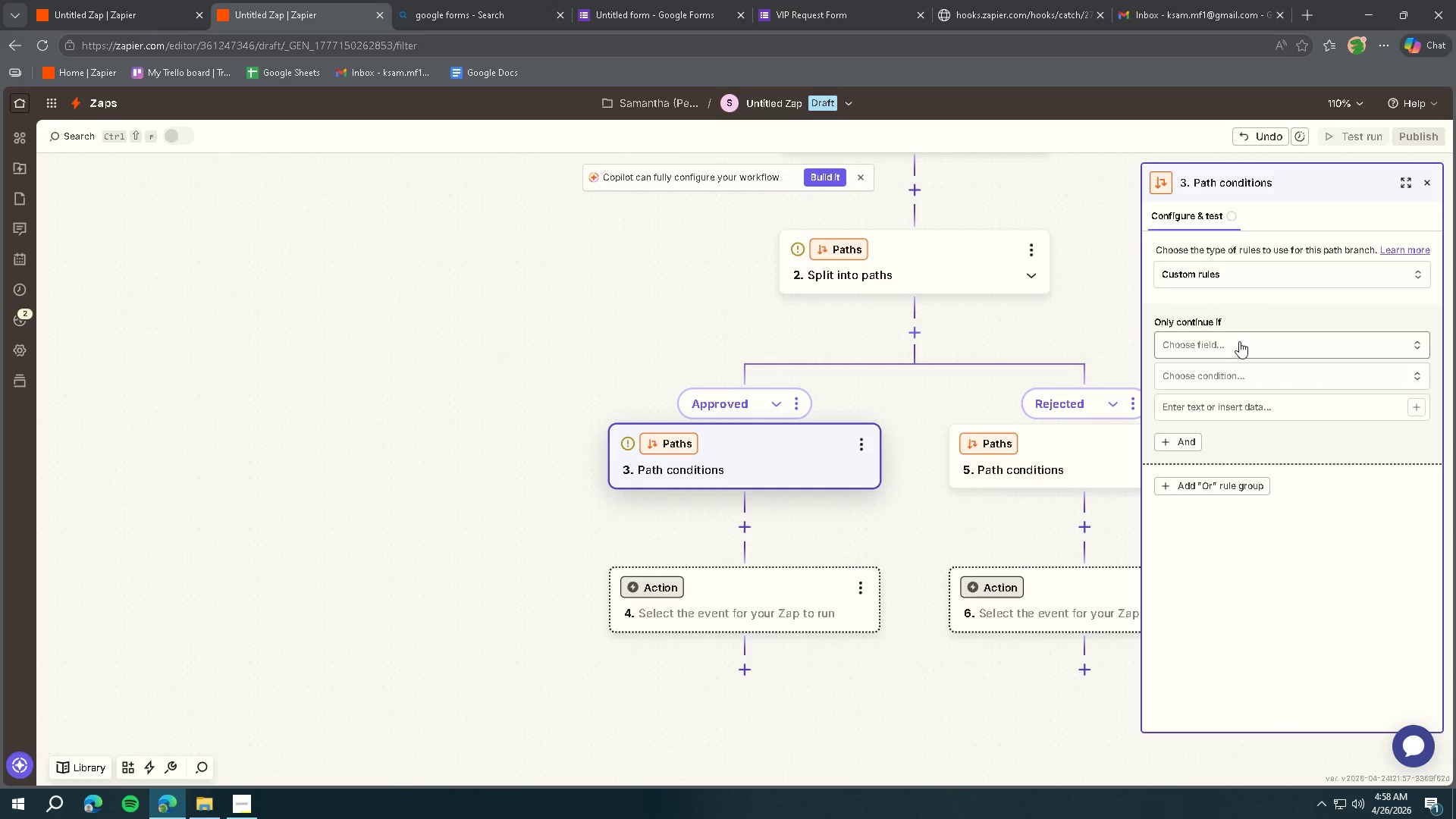 
left_click([1239, 341])
 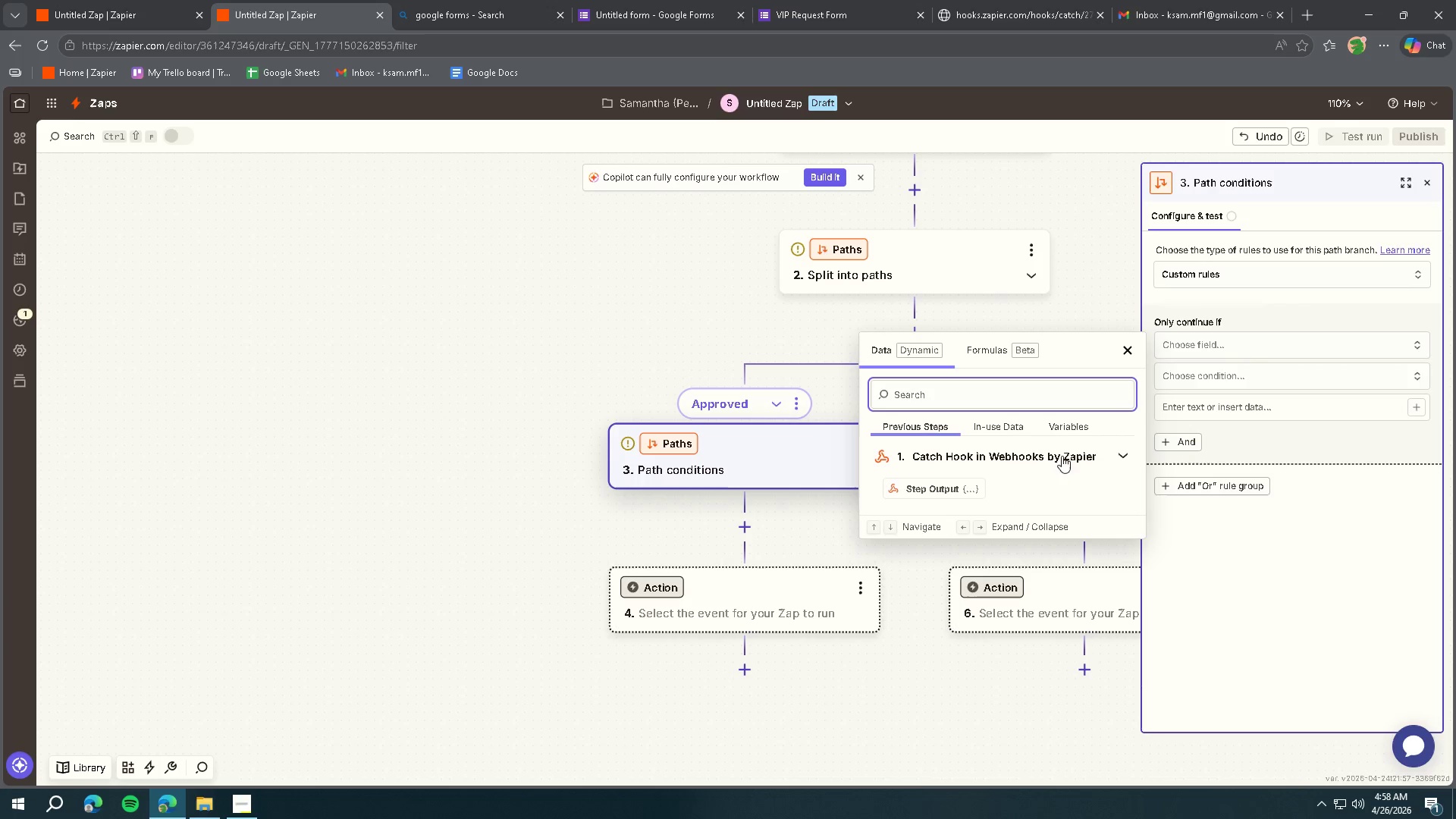 
left_click([1119, 457])
 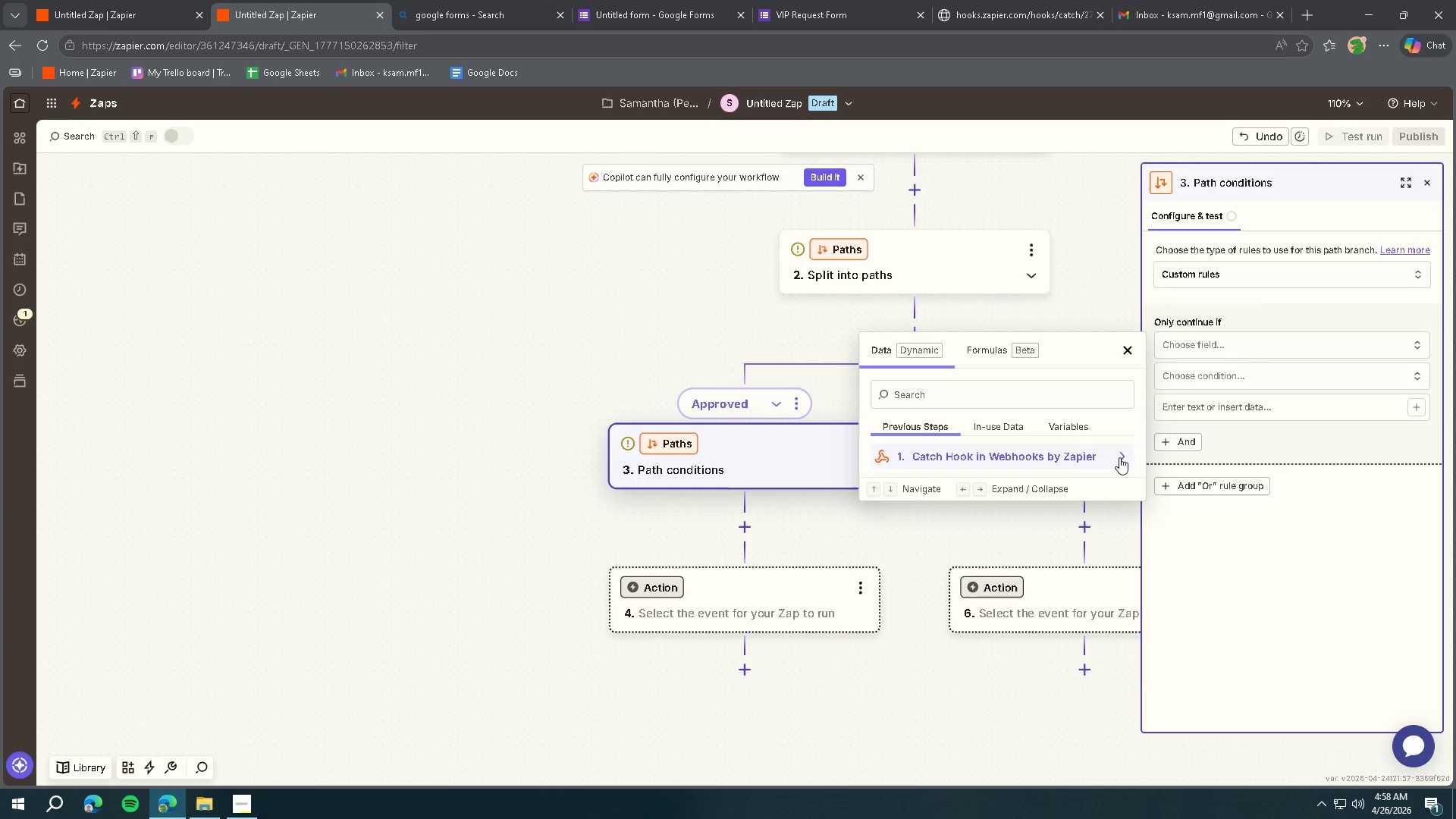 
scroll: coordinate [1003, 494], scroll_direction: down, amount: 2.0
 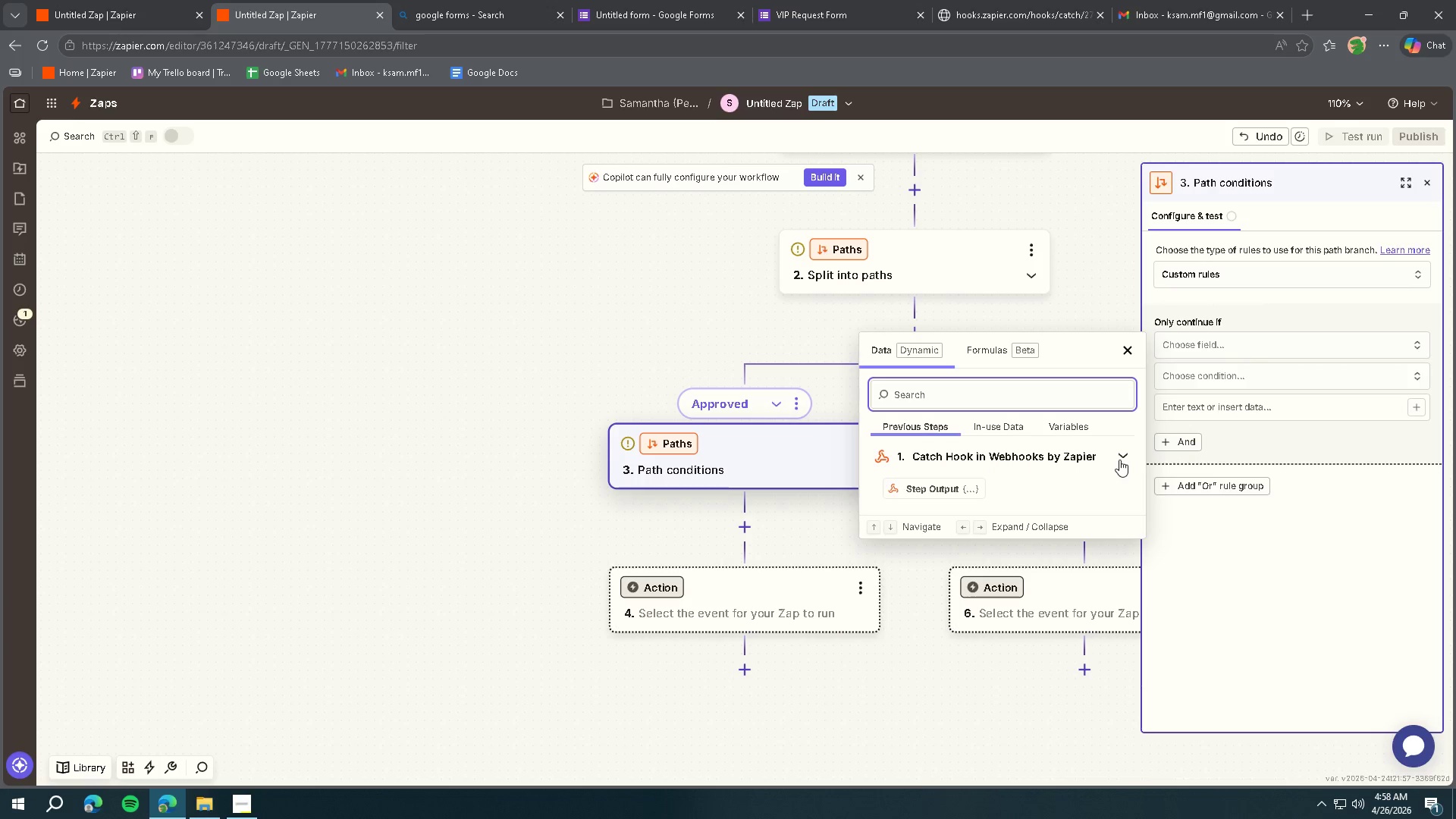 
double_click([1119, 457])
 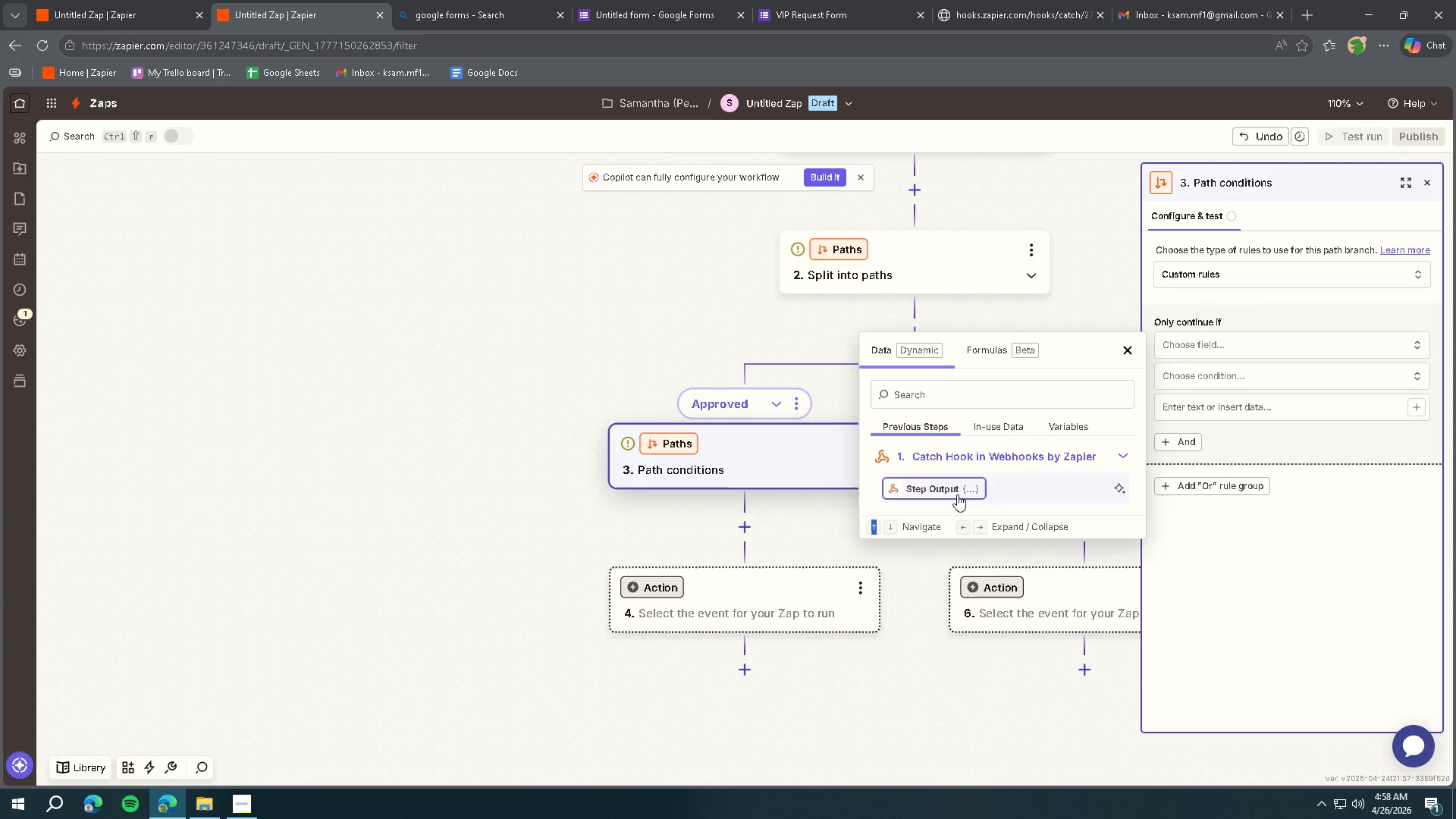 
left_click([1018, 492])
 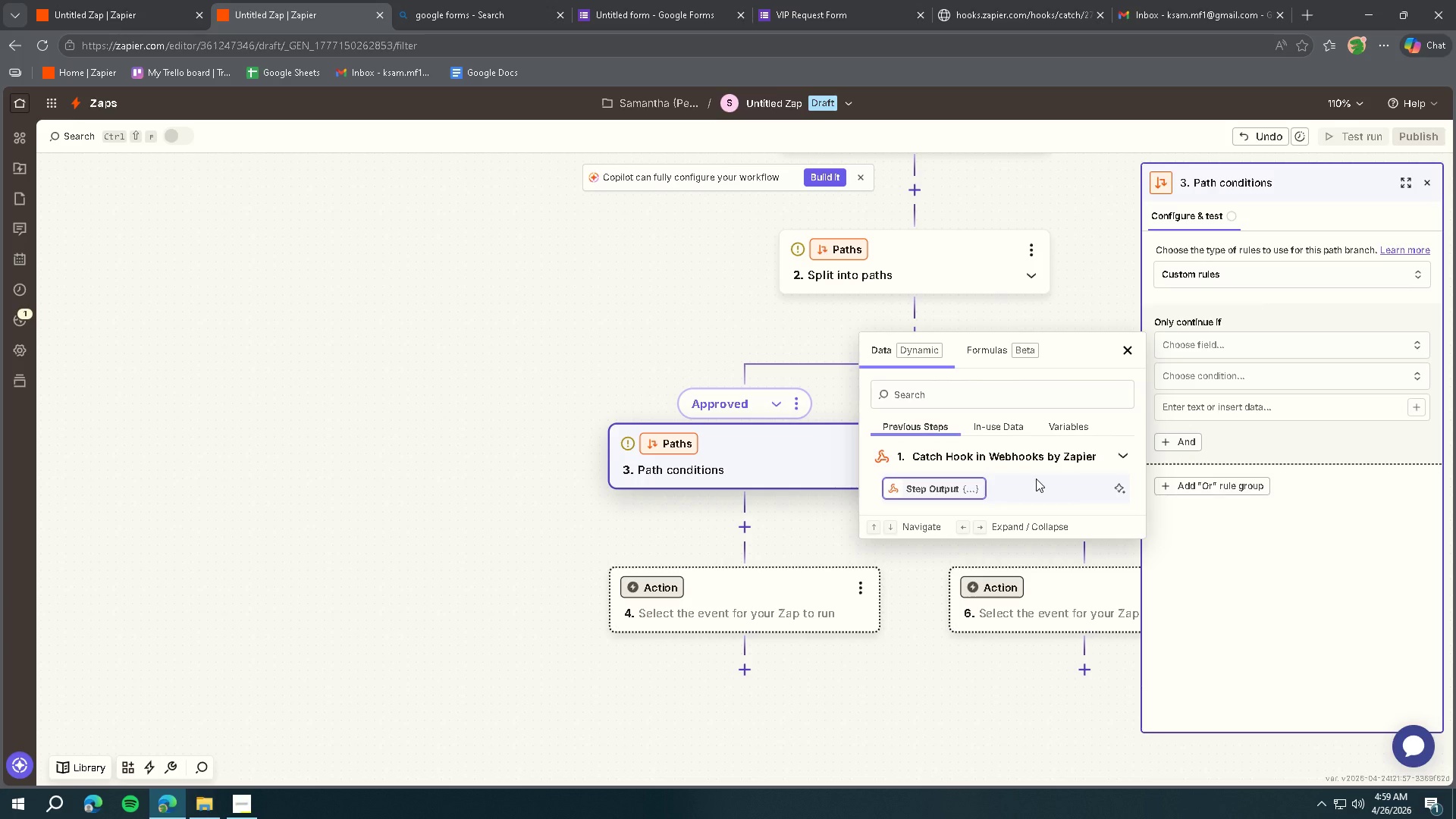 
wait(70.33)
 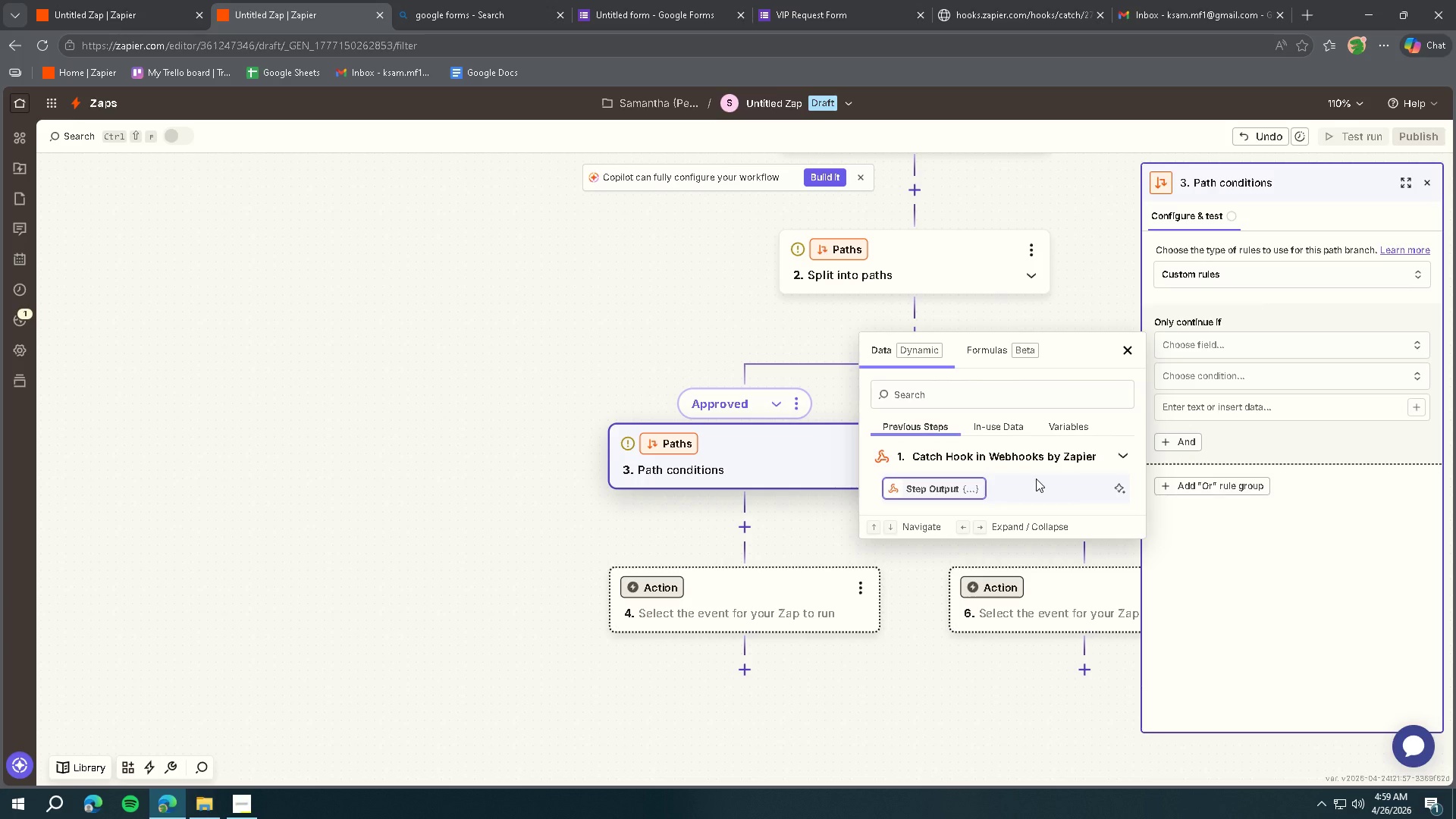 
left_click([952, 482])
 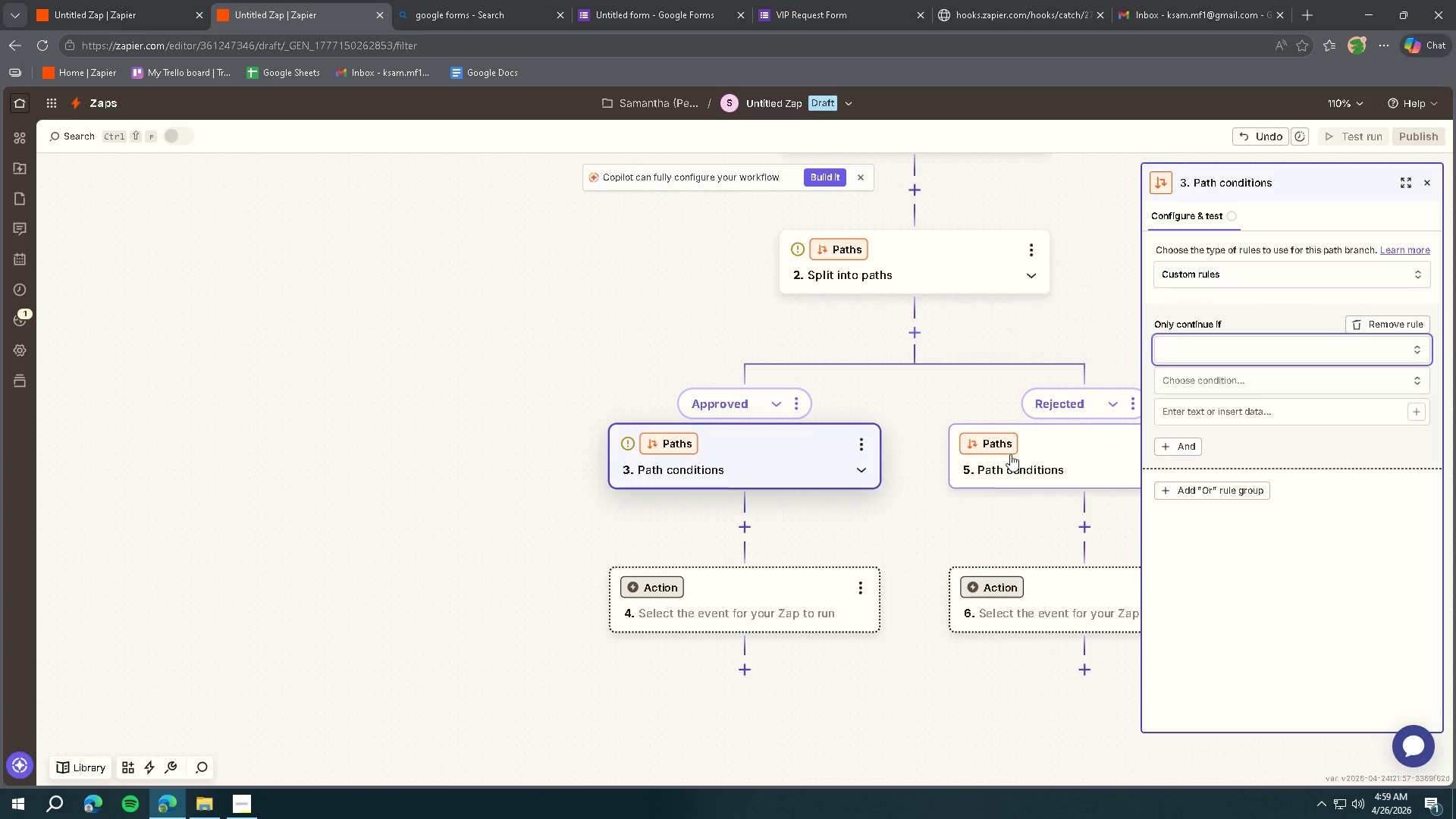 
left_click([1190, 374])
 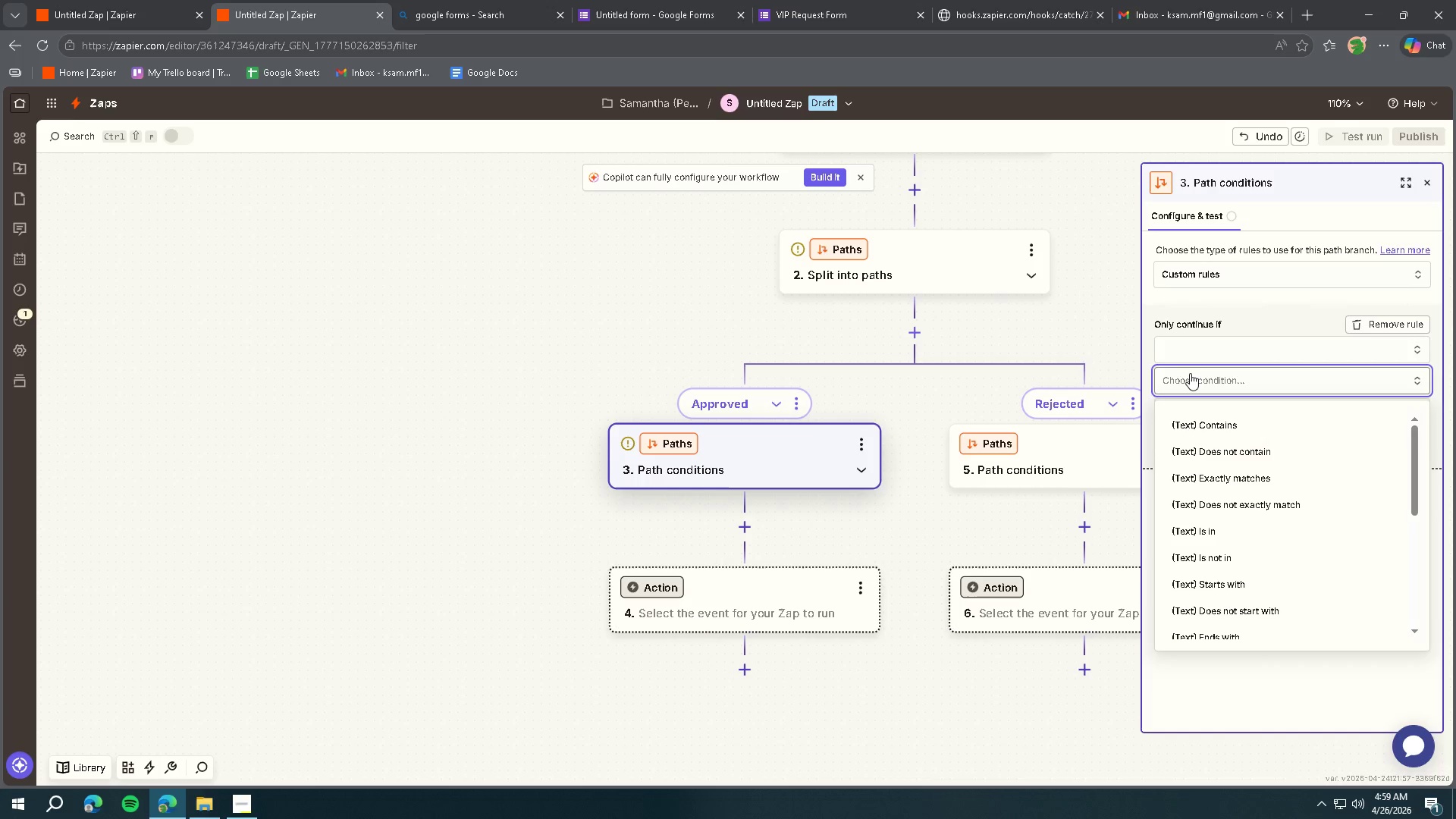 
left_click([1191, 348])
 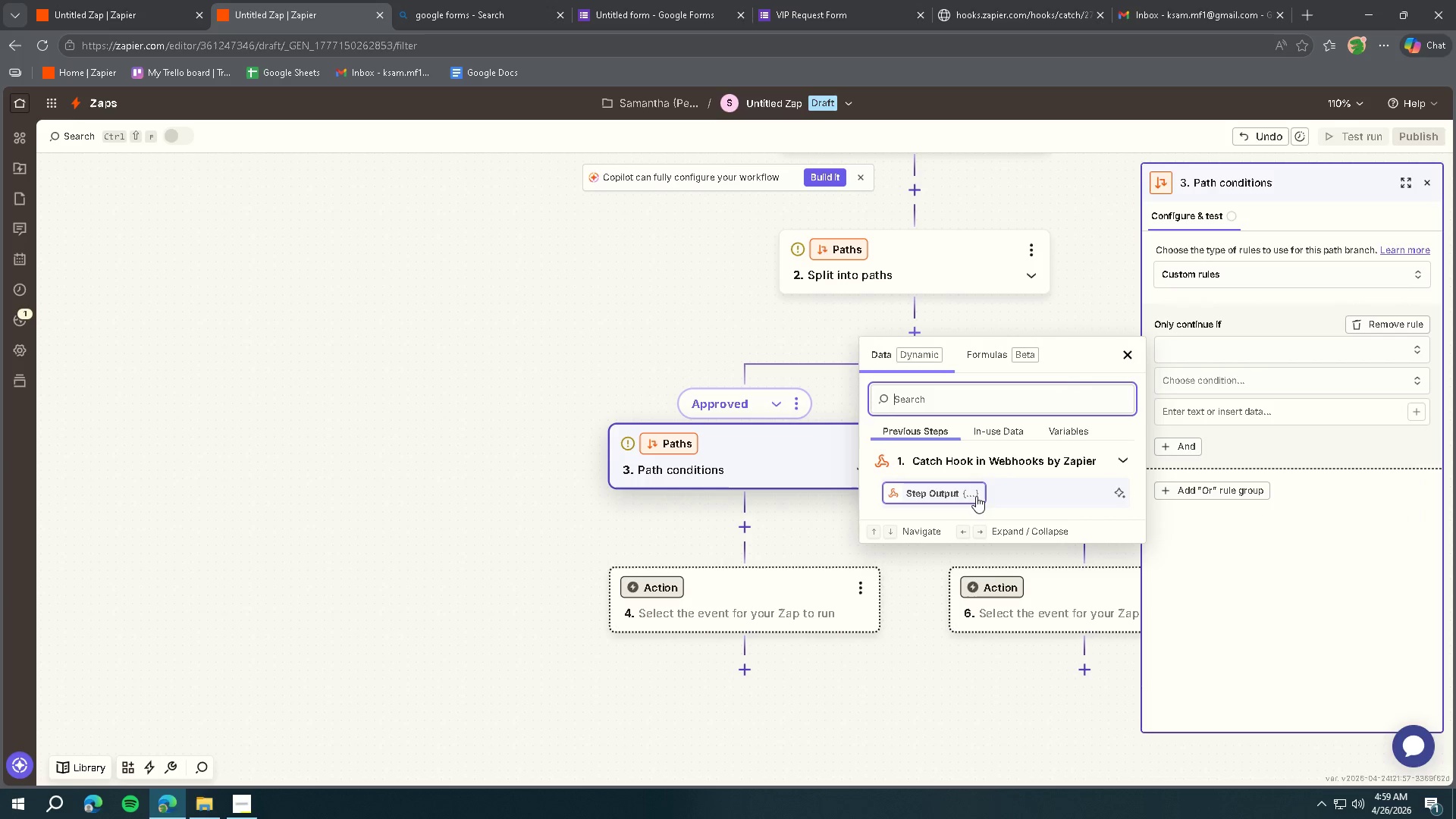 
left_click([976, 496])
 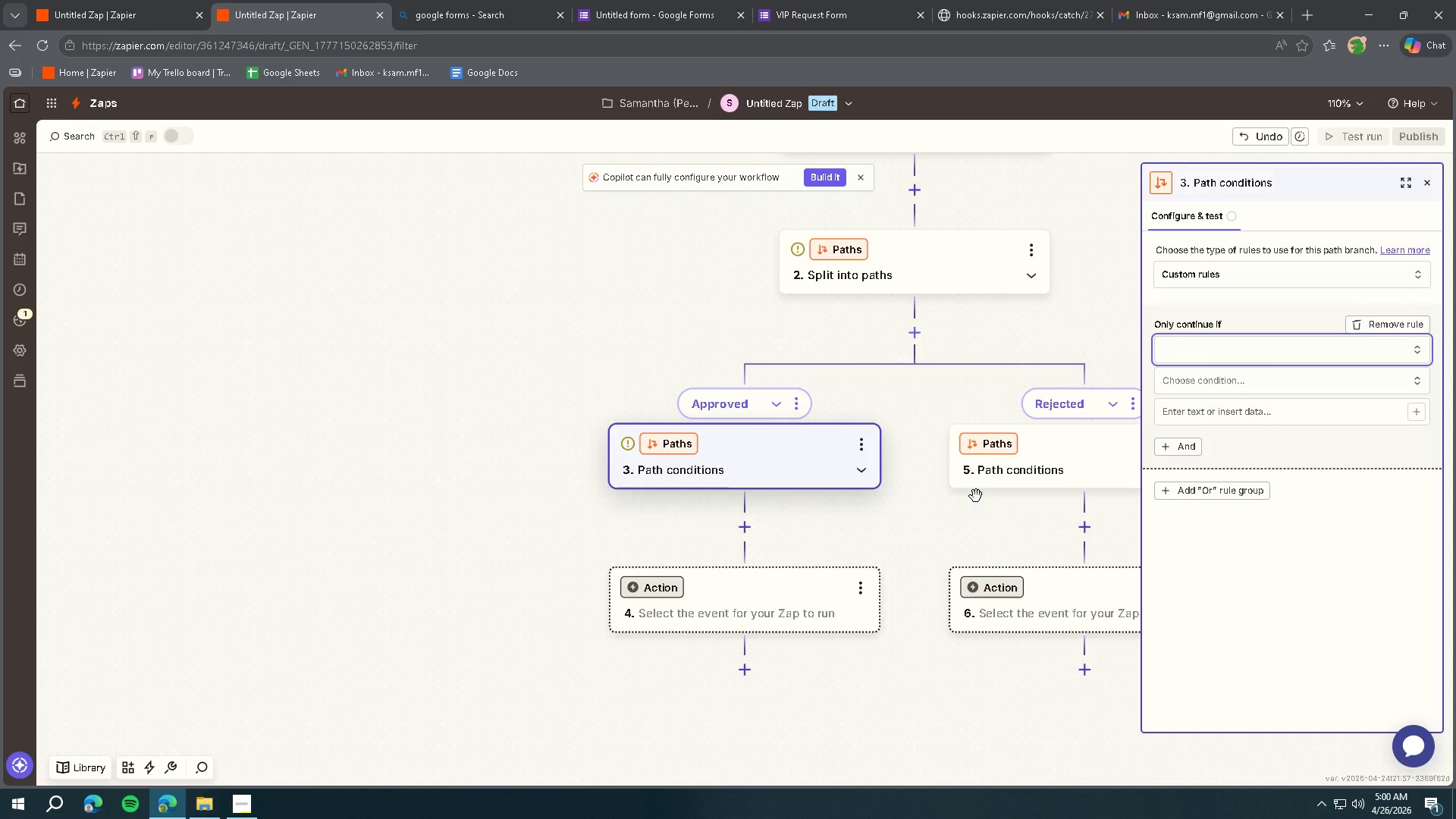 
wait(53.81)
 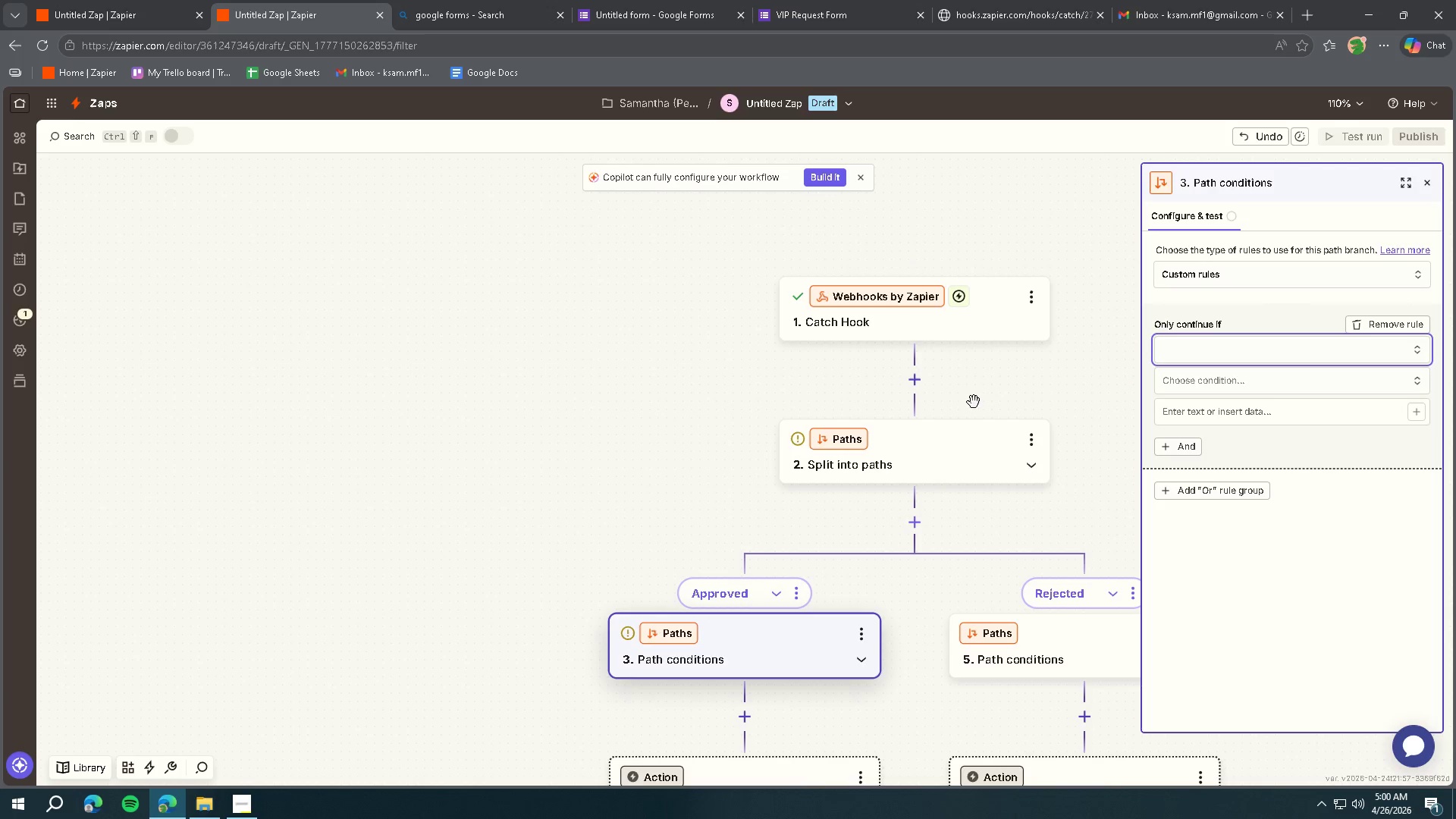 
left_click([962, 329])
 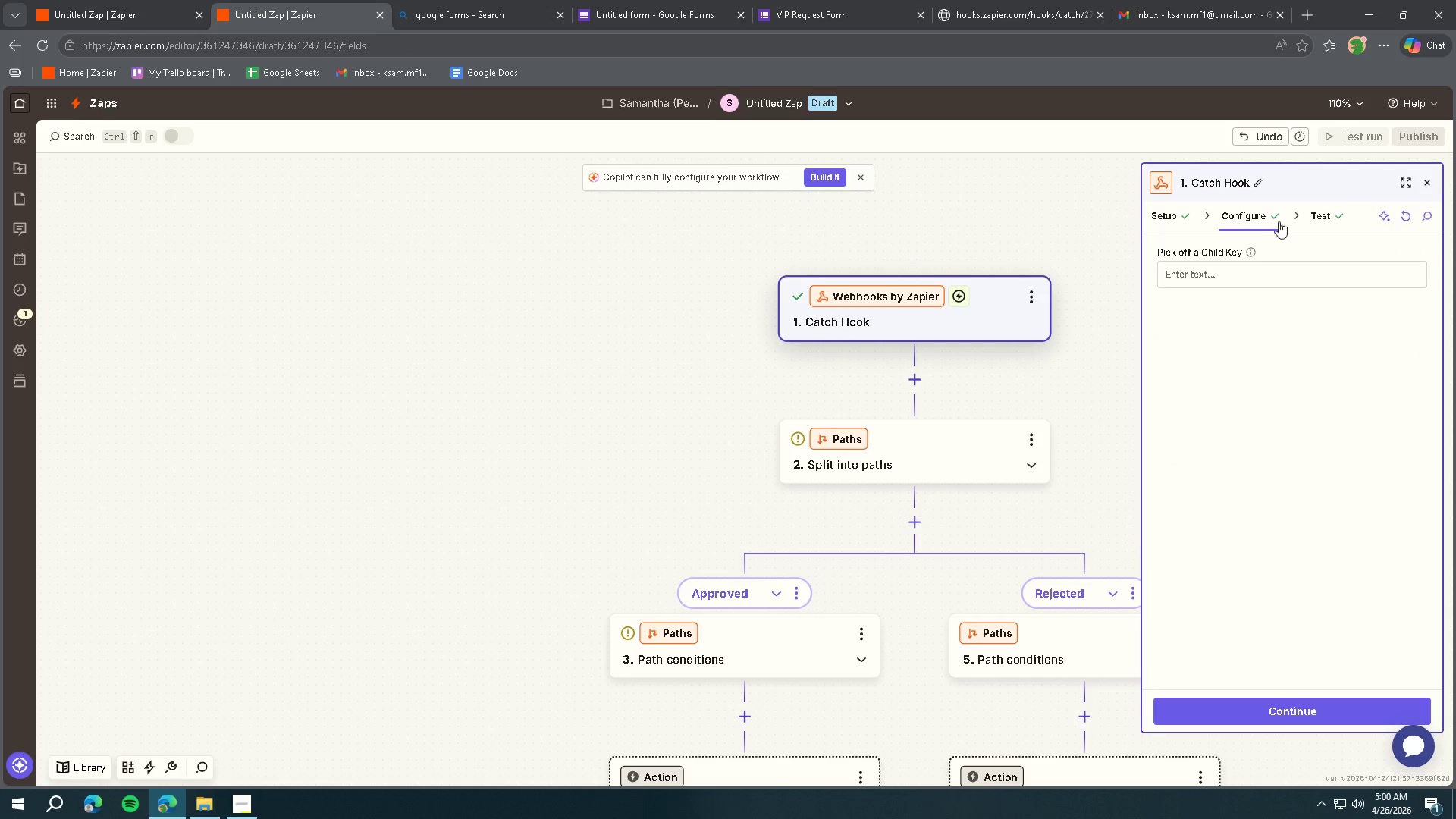 
scroll: coordinate [977, 405], scroll_direction: up, amount: 5.0
 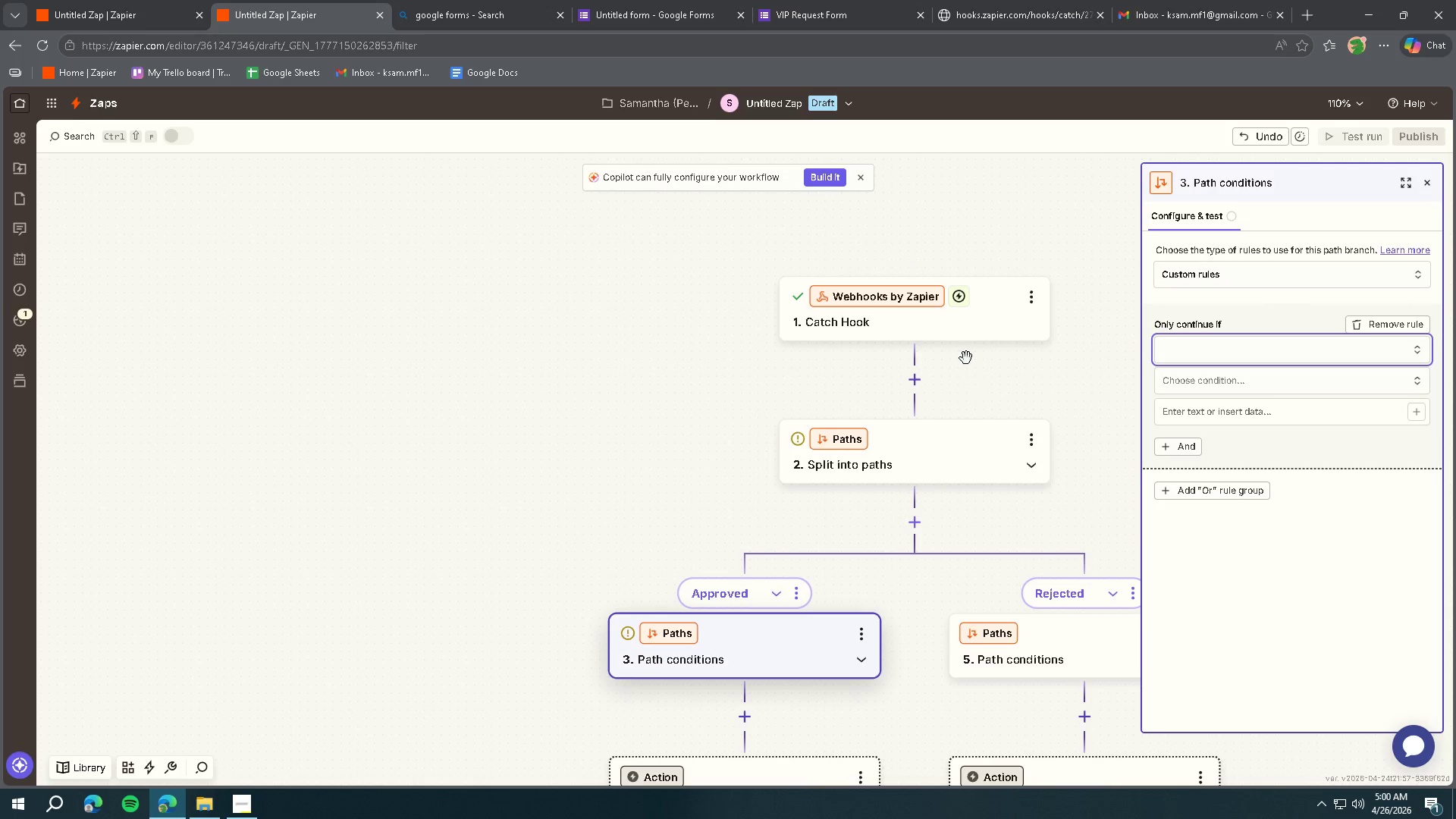 
left_click([1319, 218])
 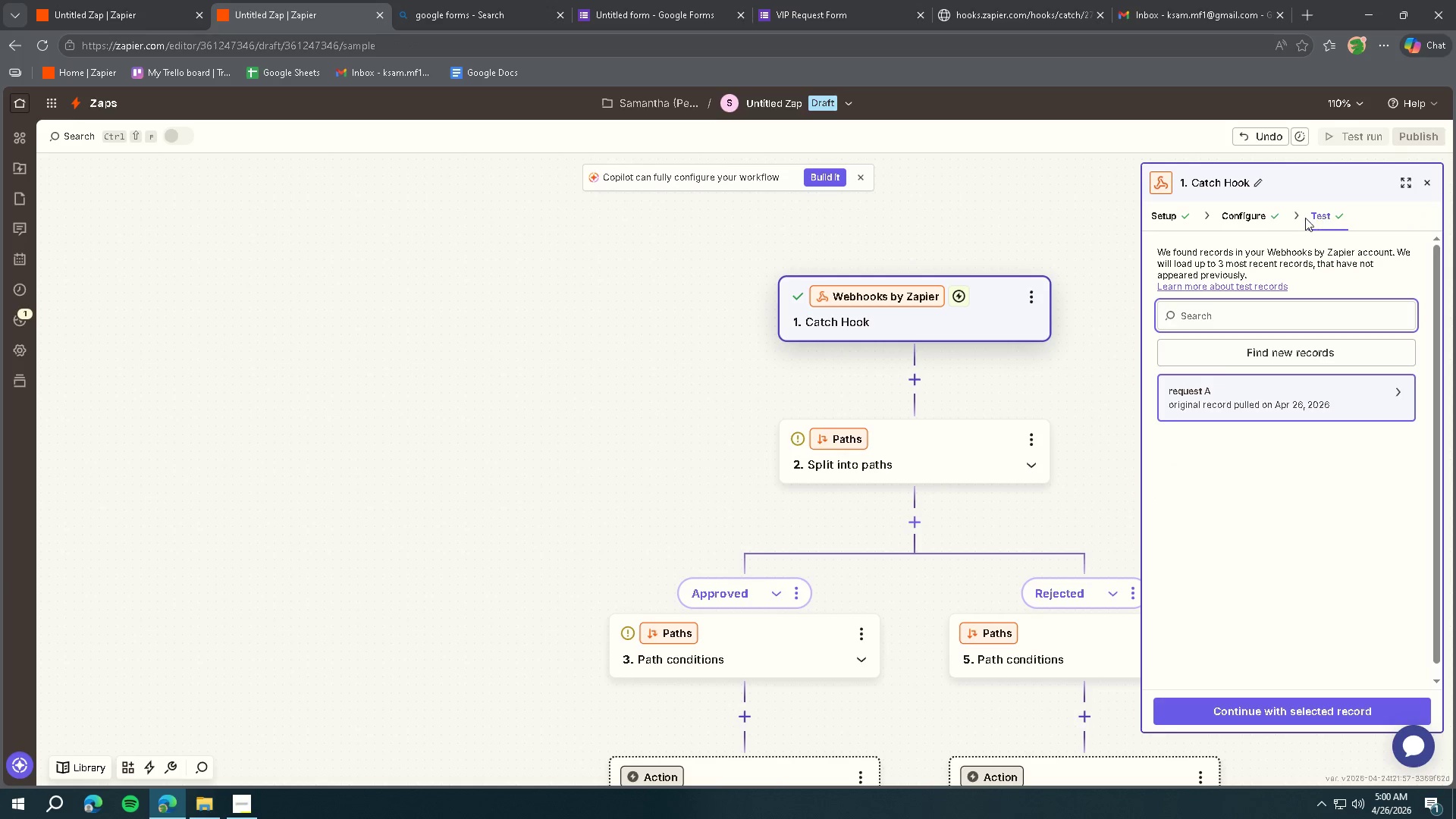 
left_click([1250, 218])
 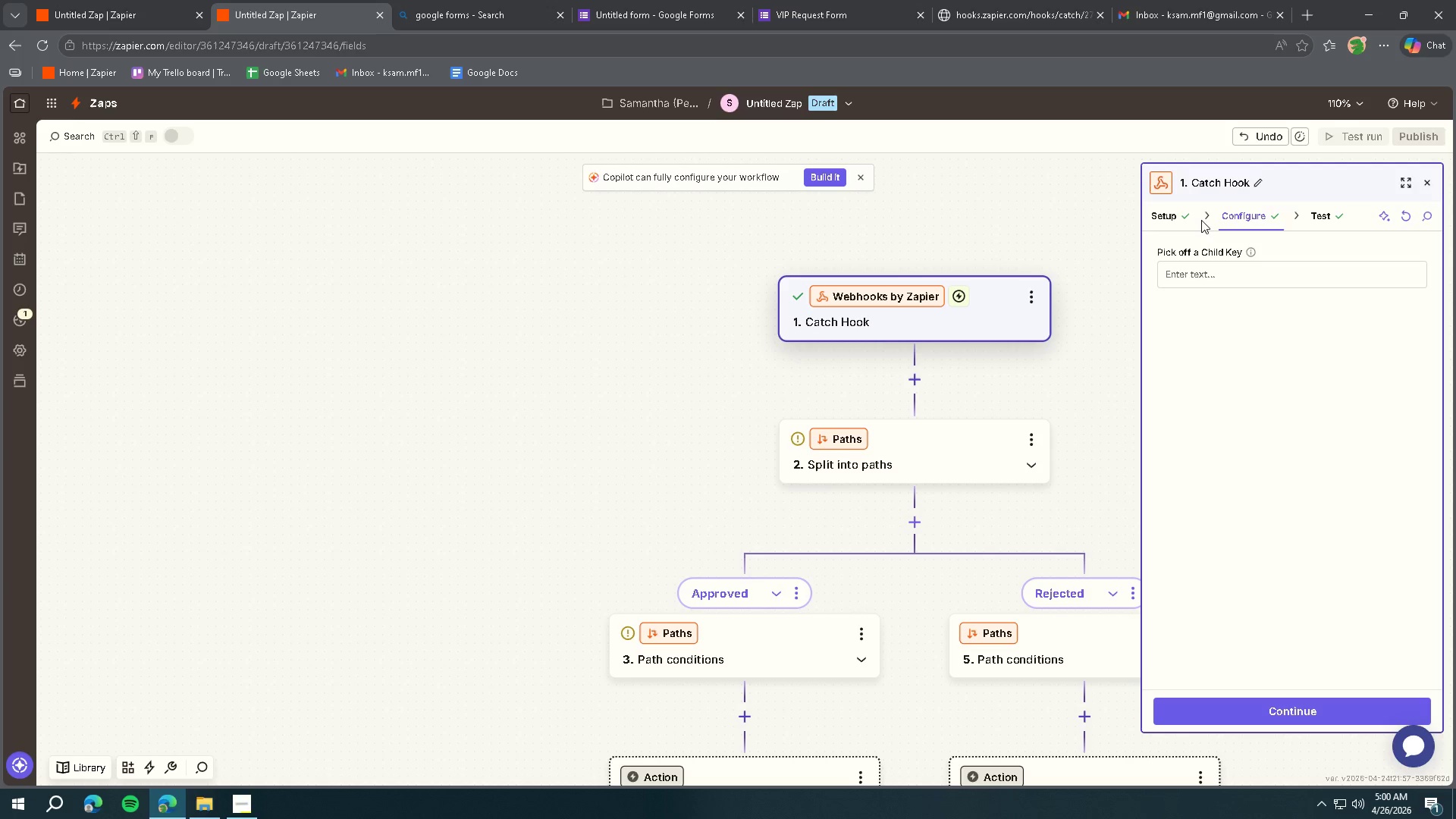 
left_click([1182, 217])
 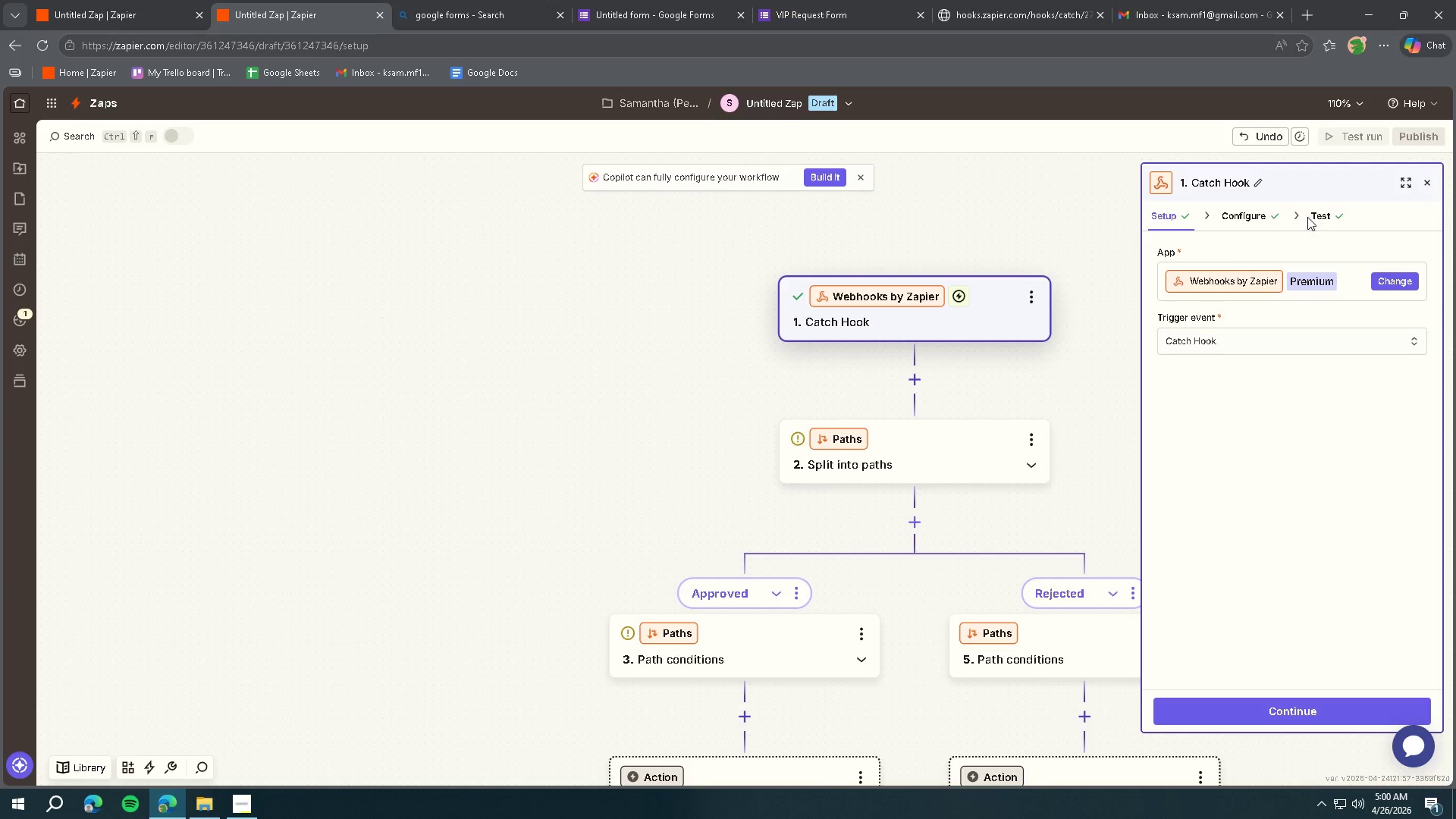 
left_click([1308, 217])
 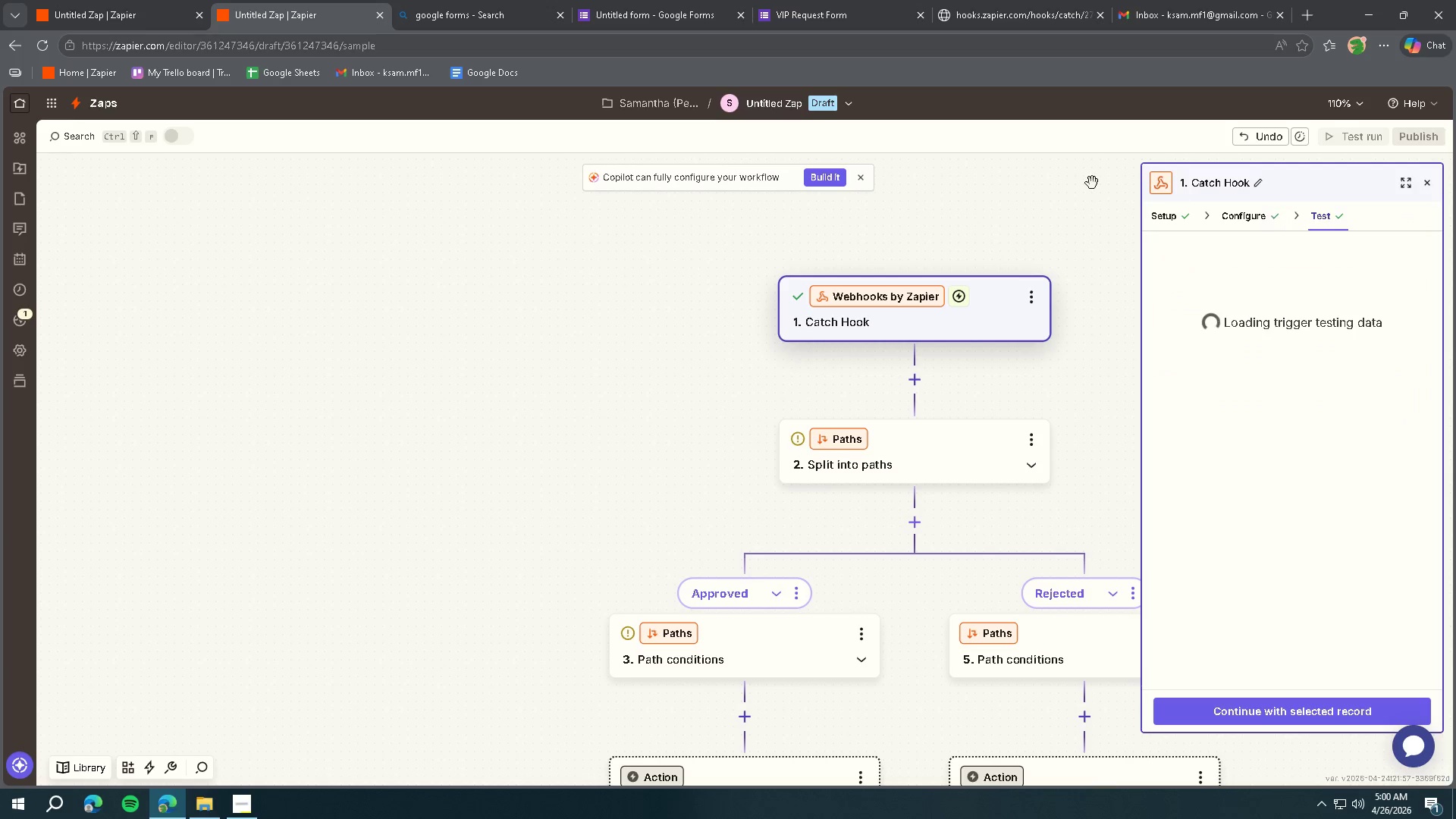 
left_click([1036, 20])
 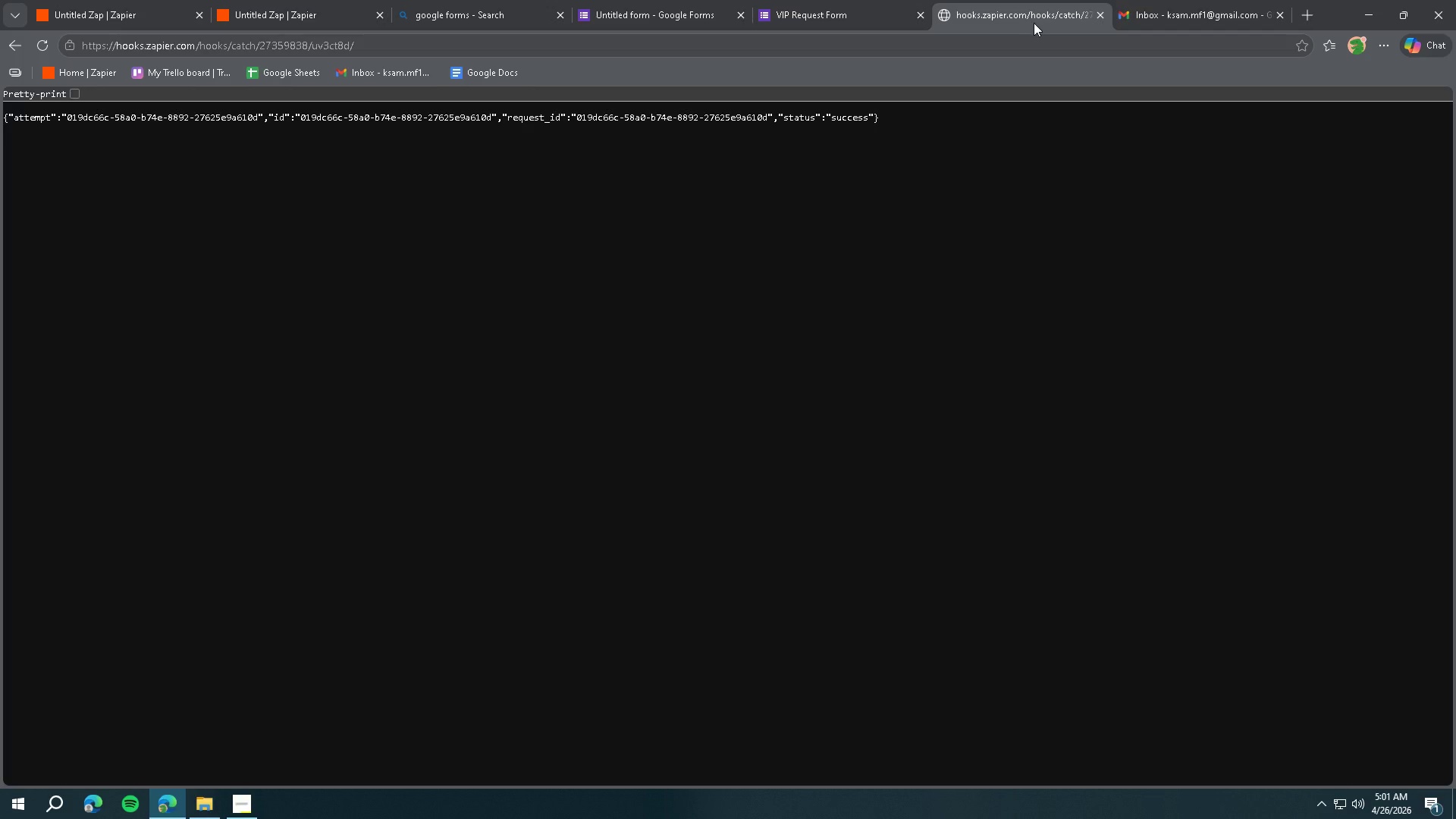 
left_click([1015, 45])
 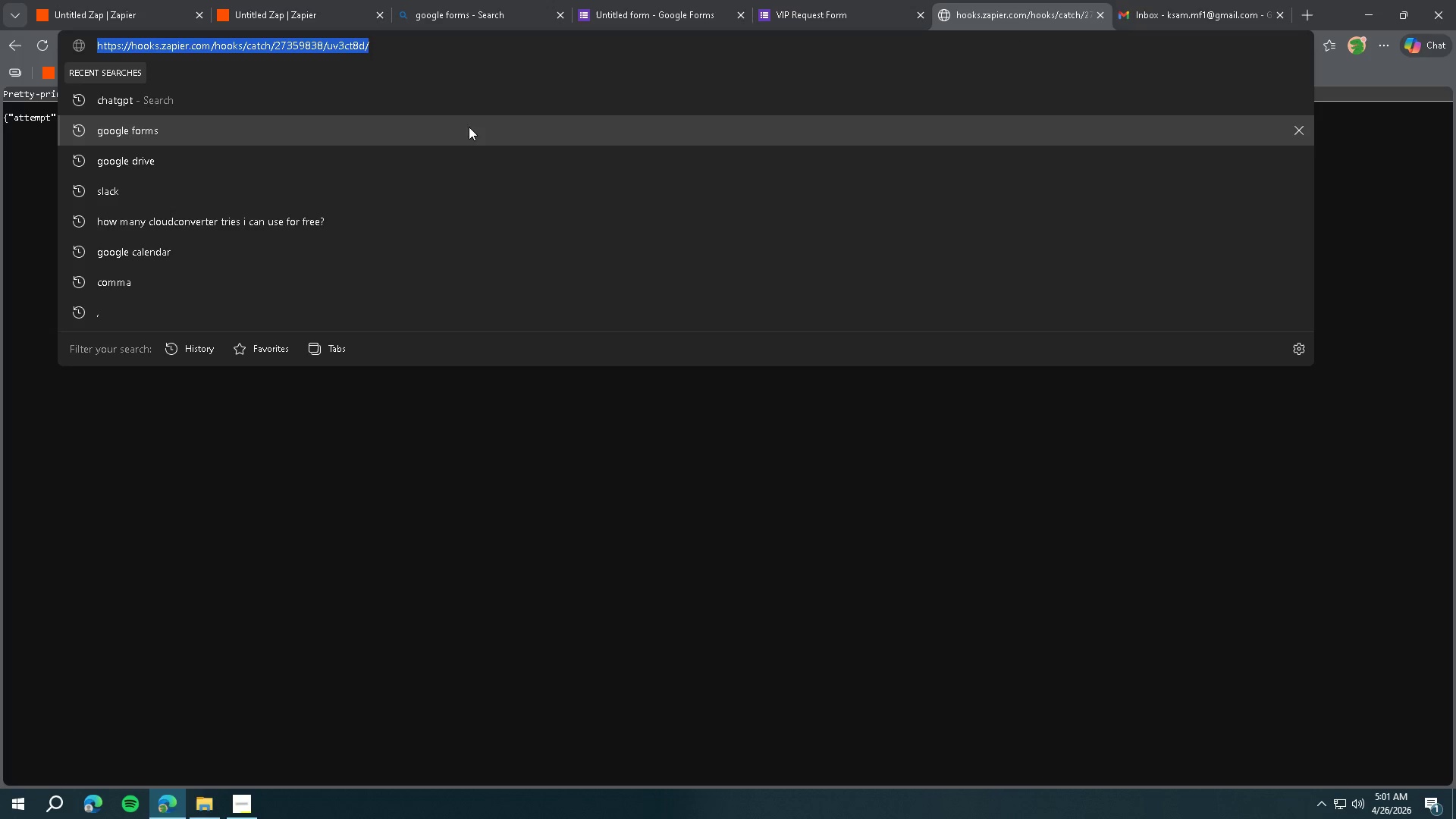 
right_click([297, 44])
 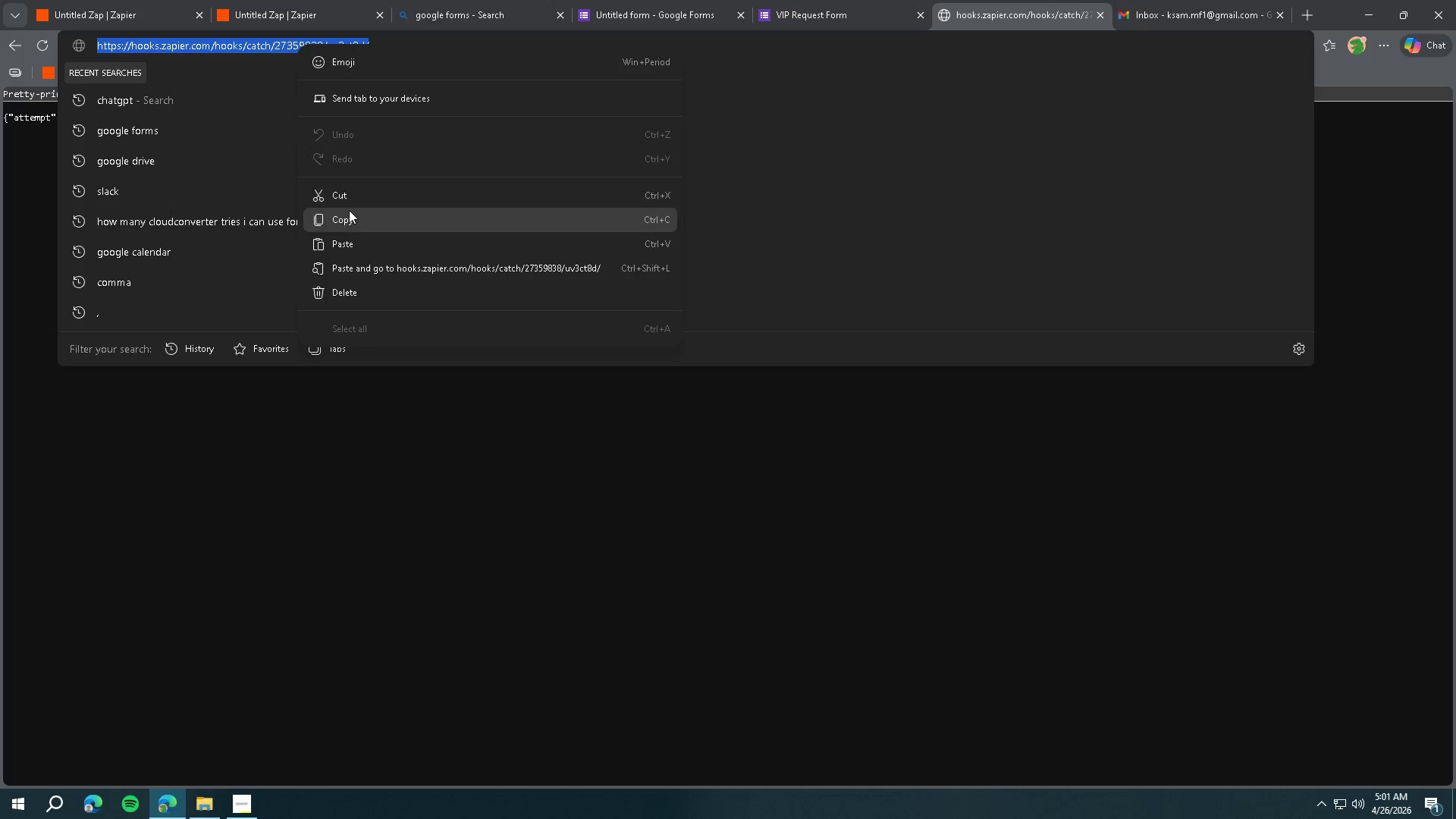 
left_click([349, 218])
 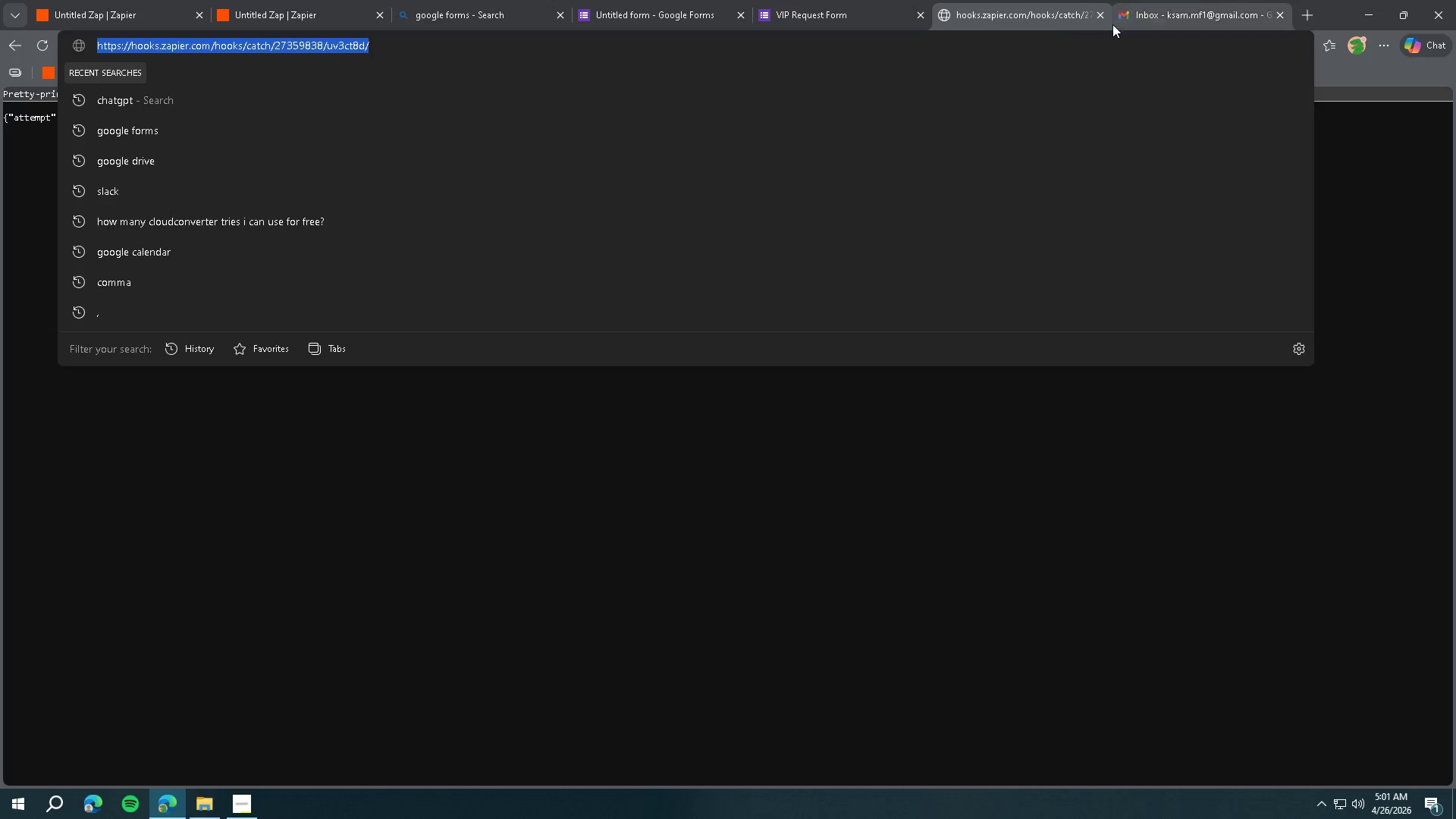 
left_click([1104, 14])
 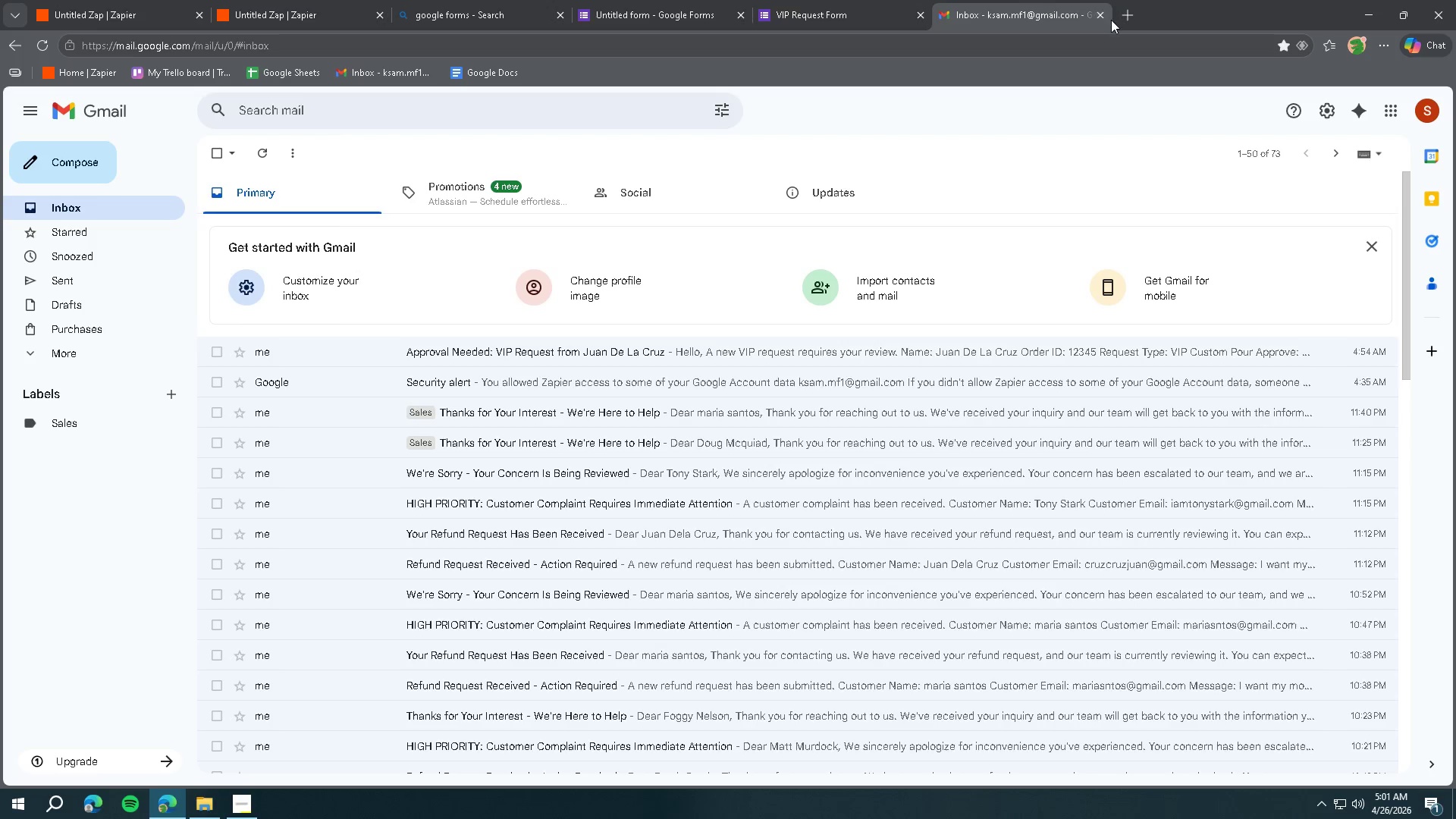 
left_click([1131, 18])
 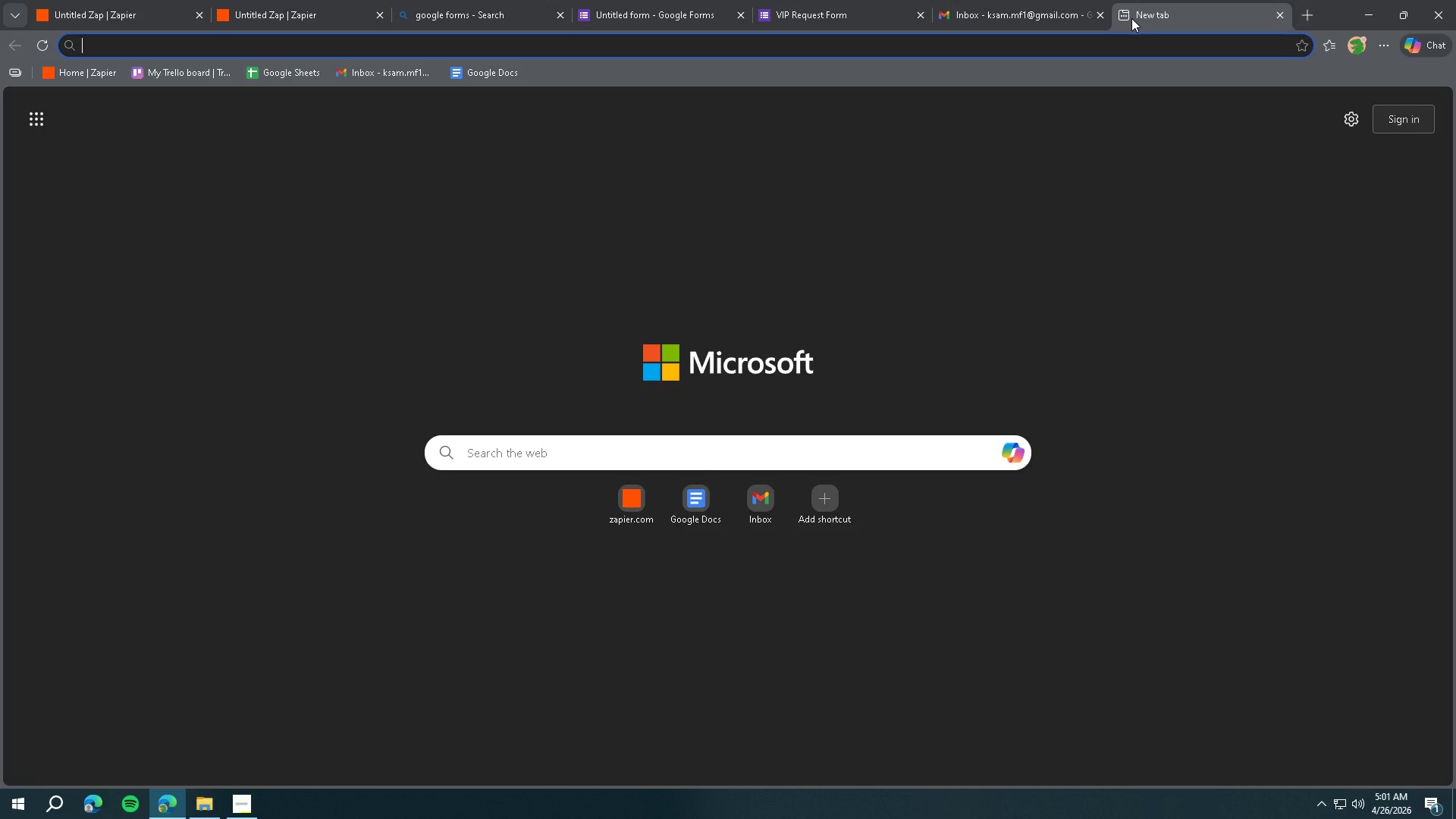 
key(Control+ControlLeft)
 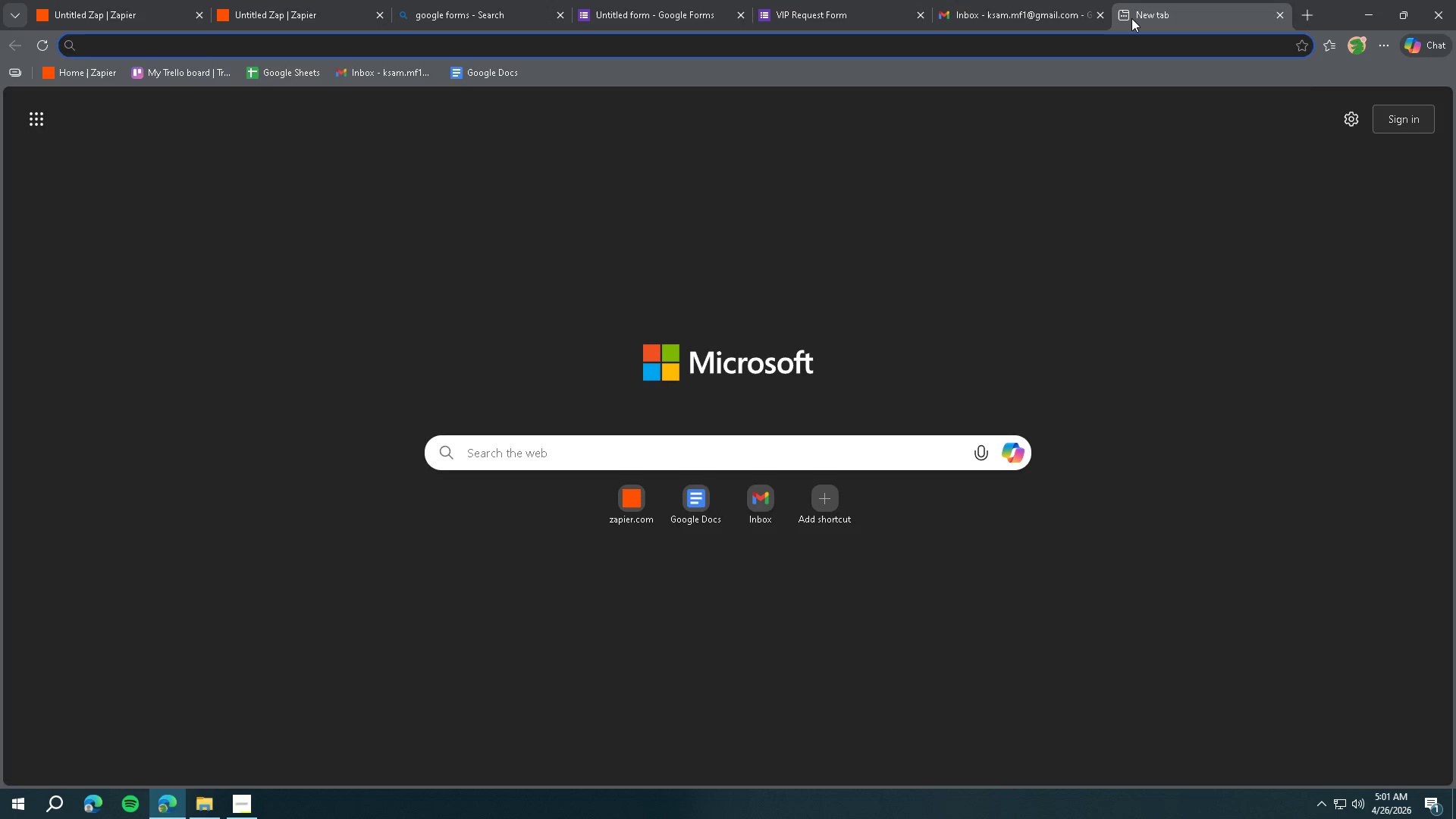 
key(Control+V)
 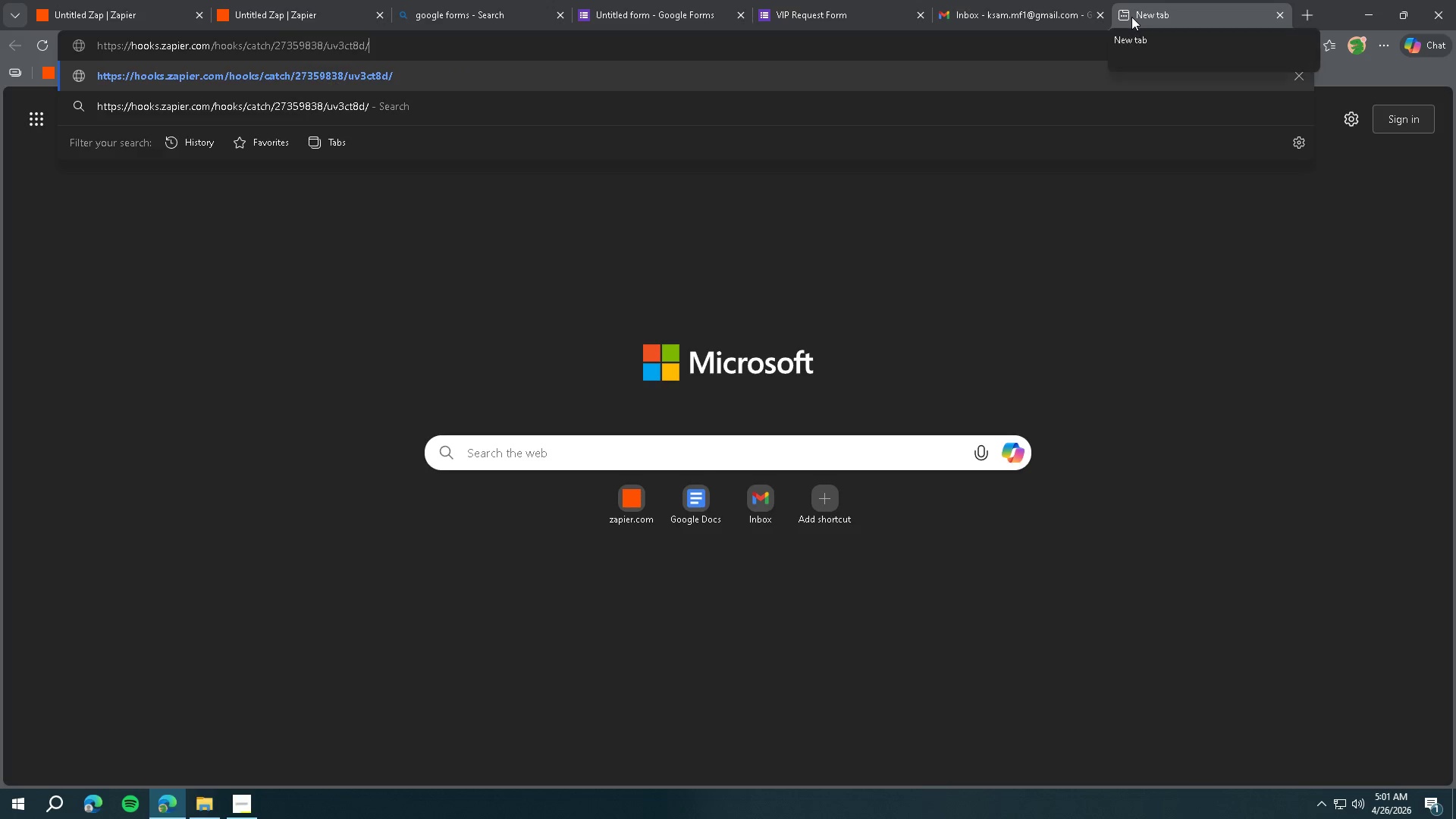 
key(Enter)
 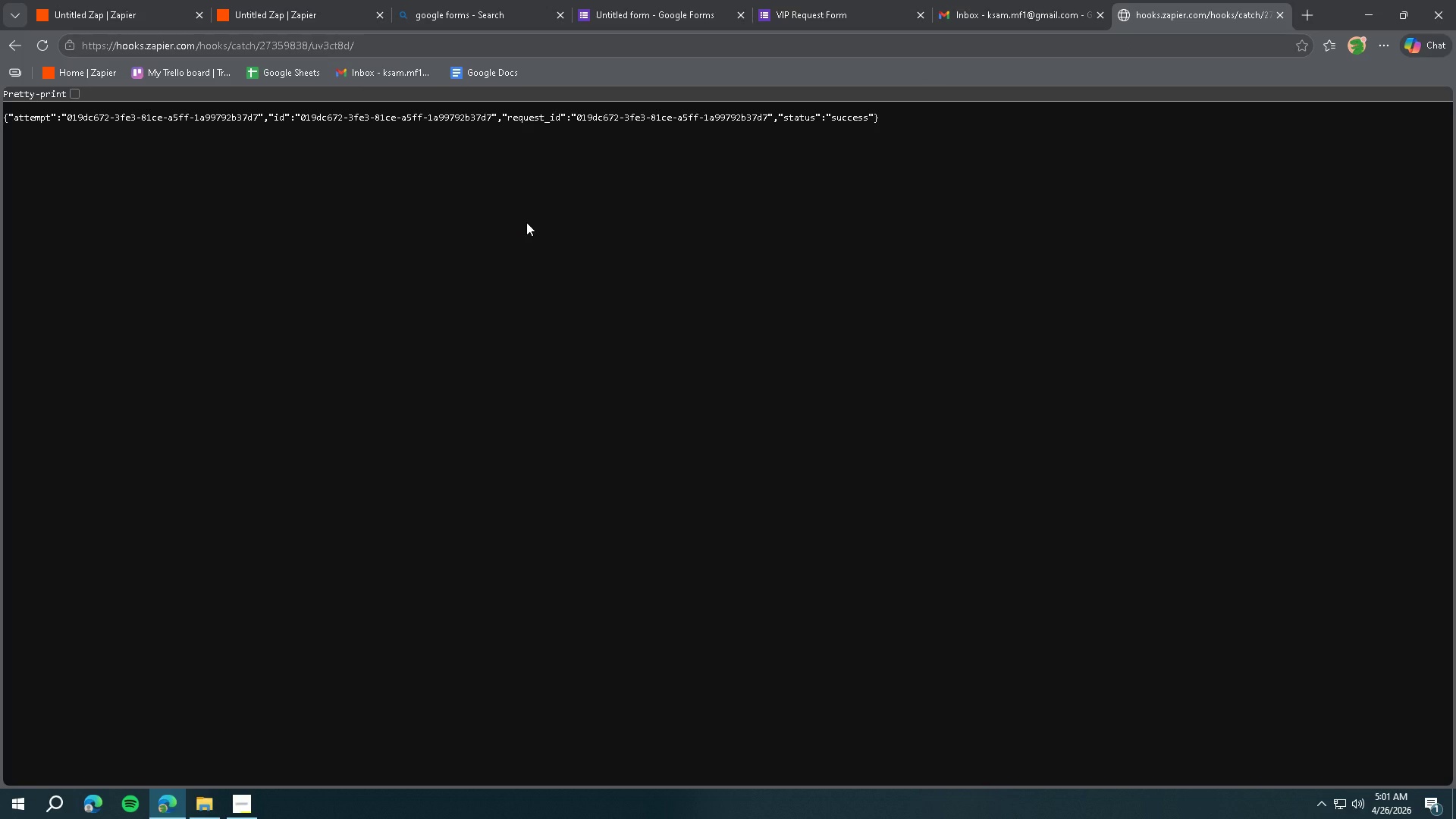 
wait(5.69)
 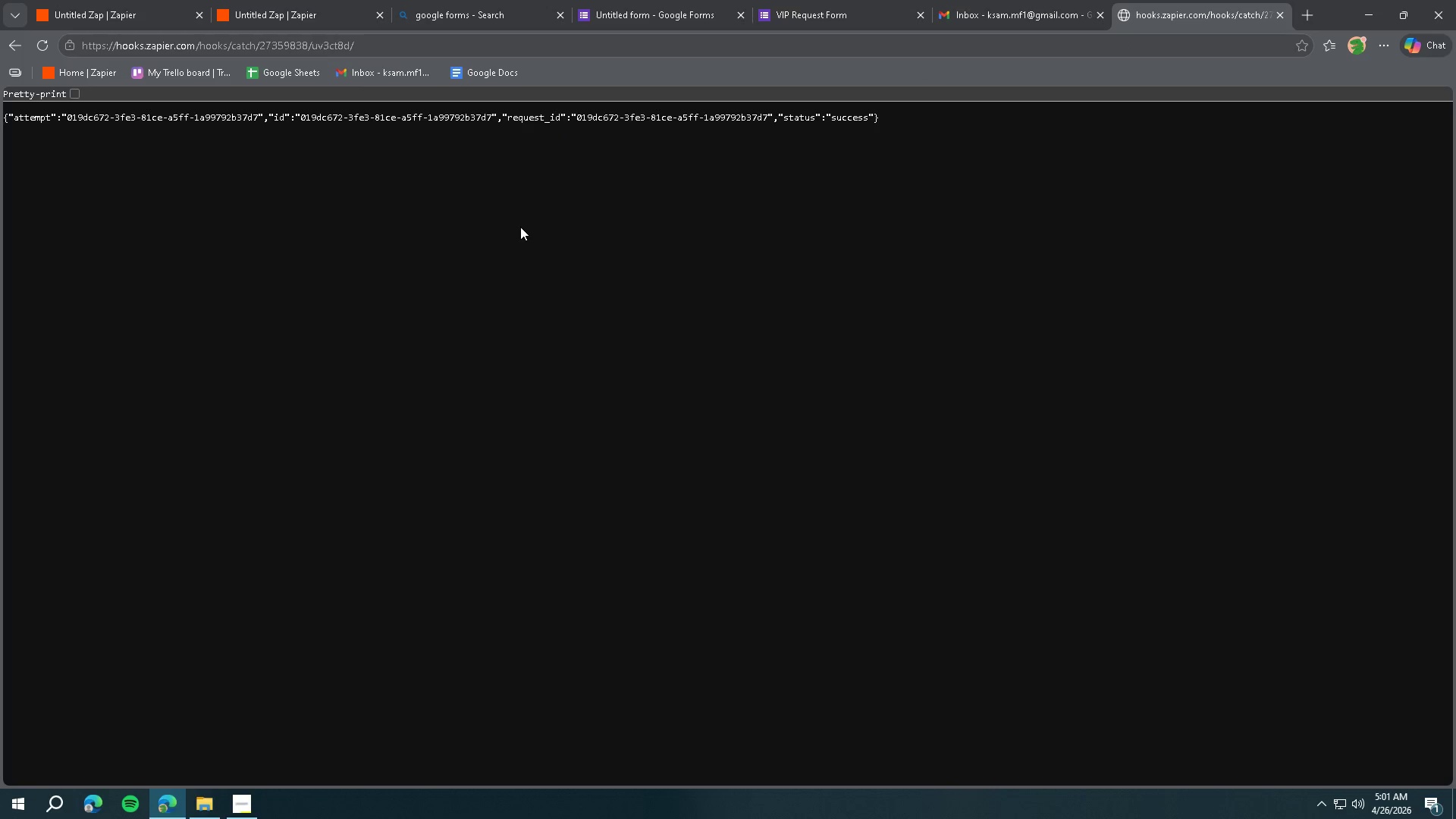 
left_click([284, 0])
 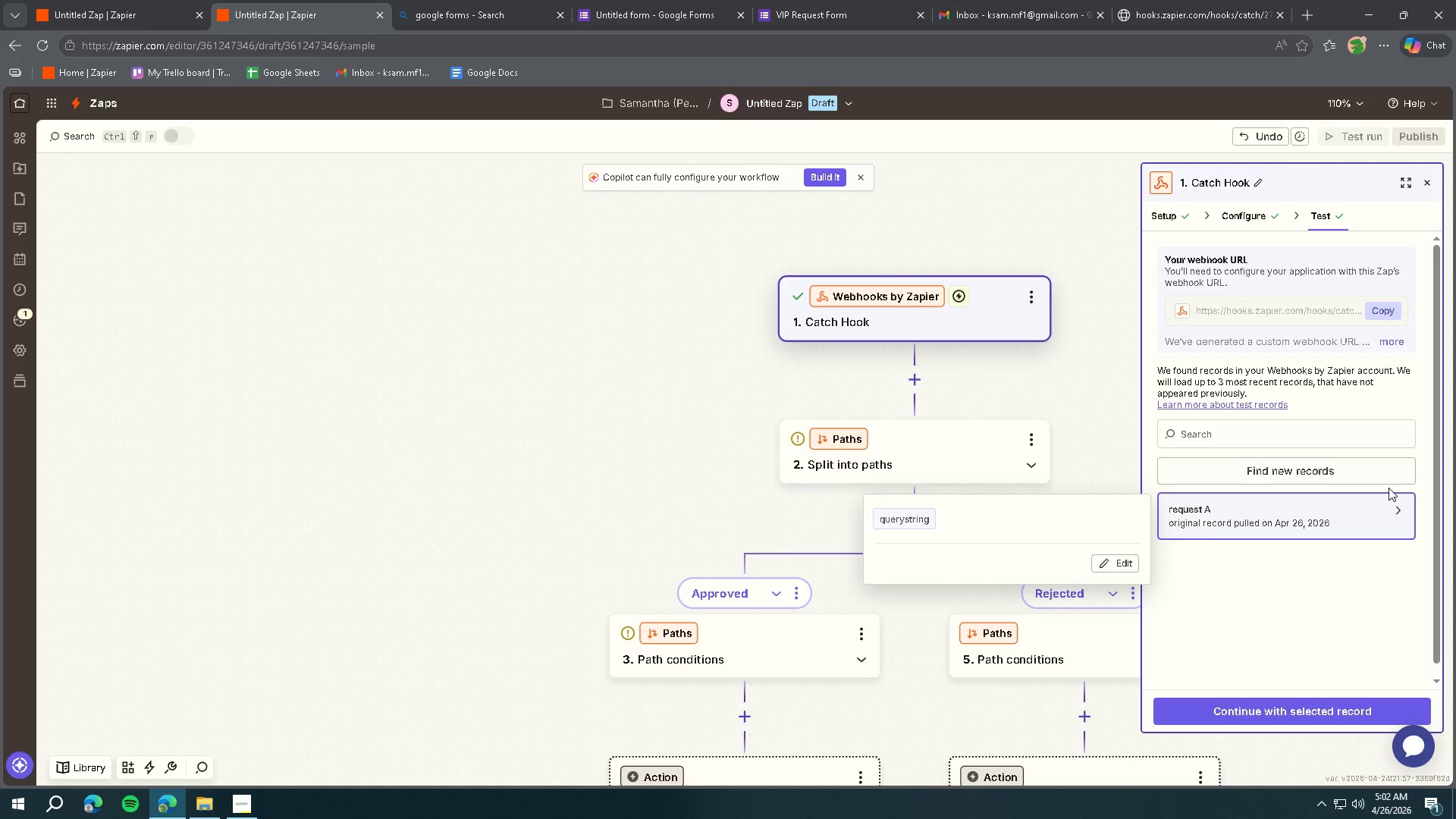 
wait(62.98)
 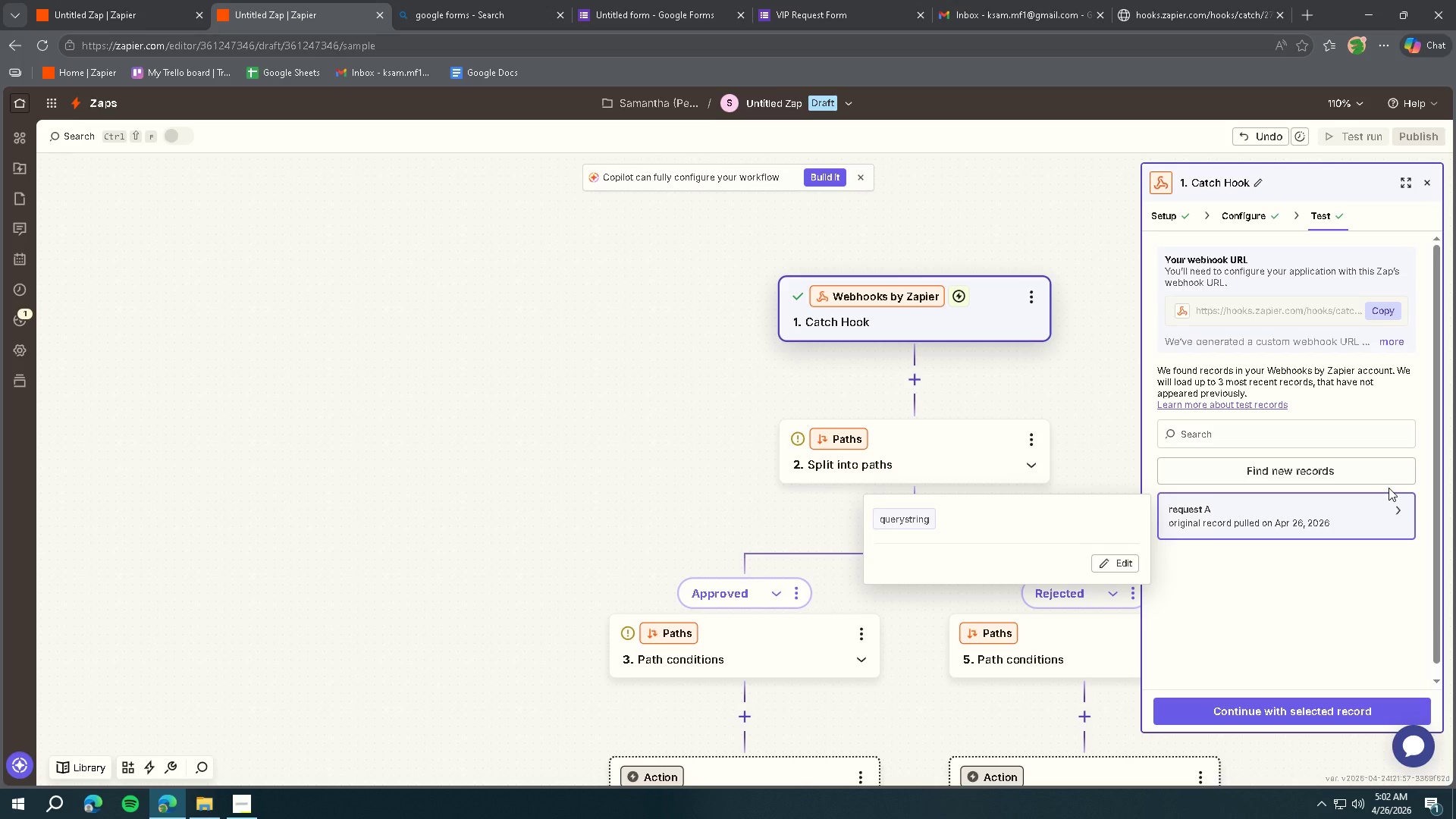 
left_click([898, 518])
 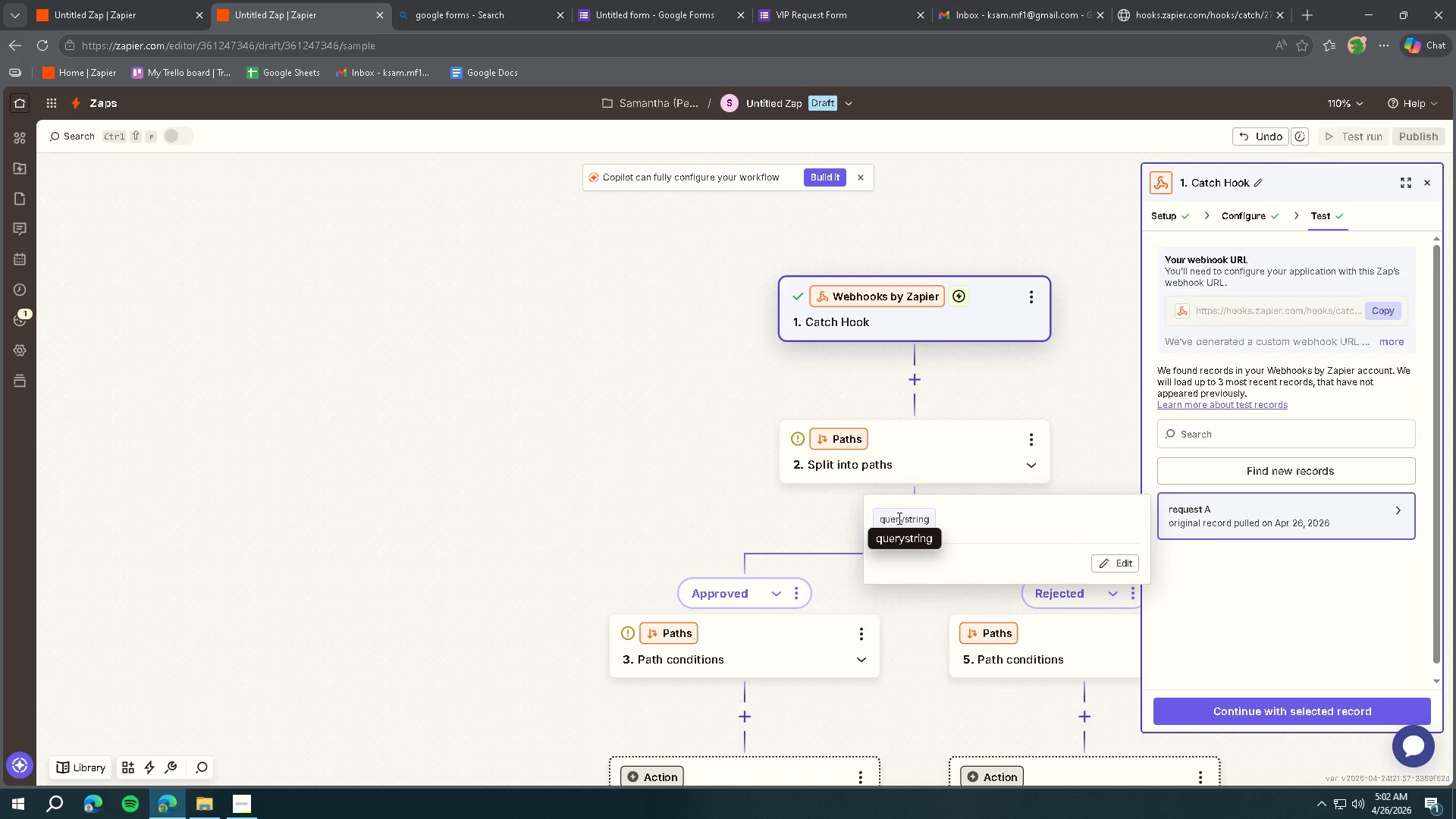 
double_click([898, 518])
 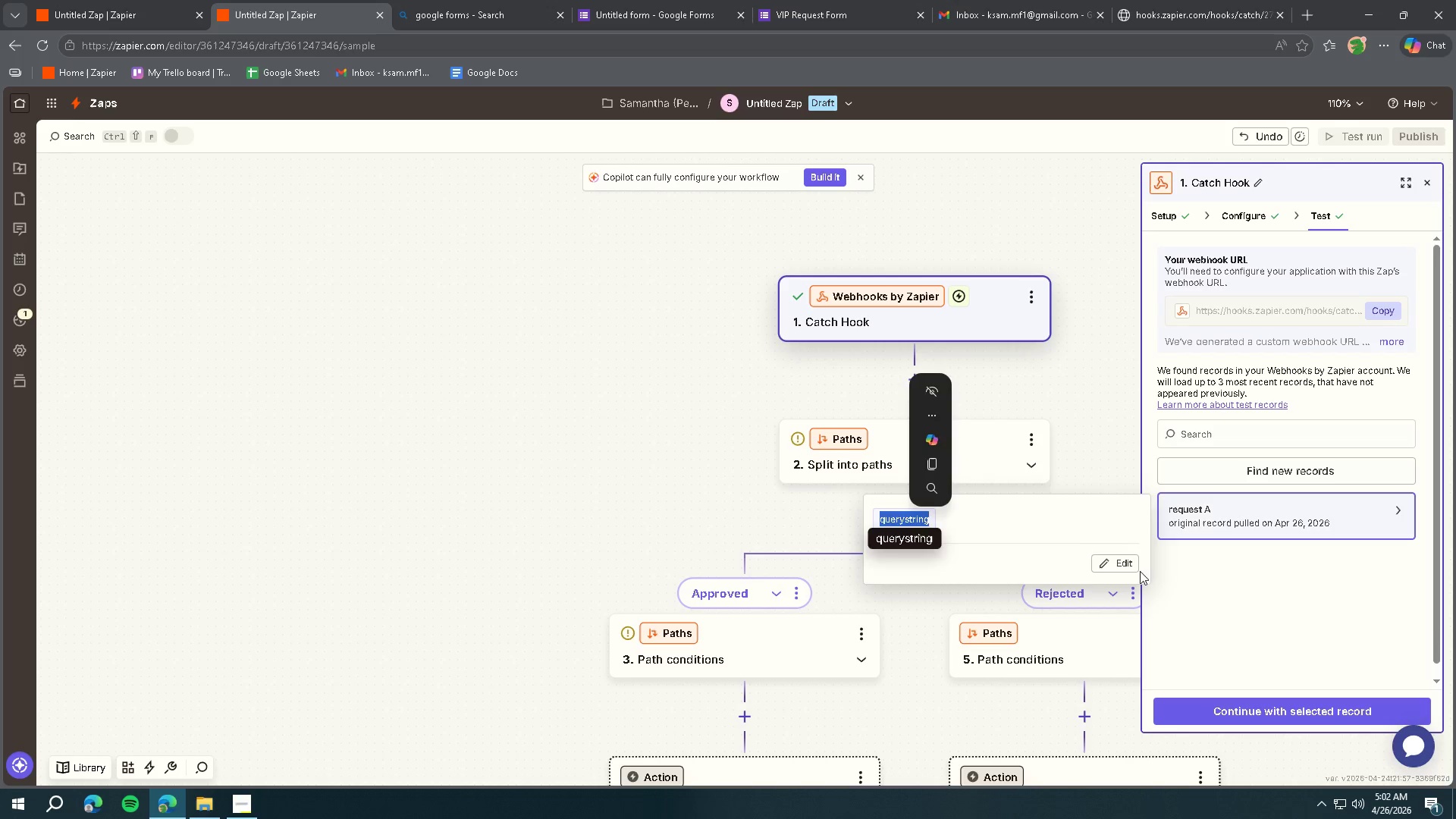 
left_click([1252, 573])
 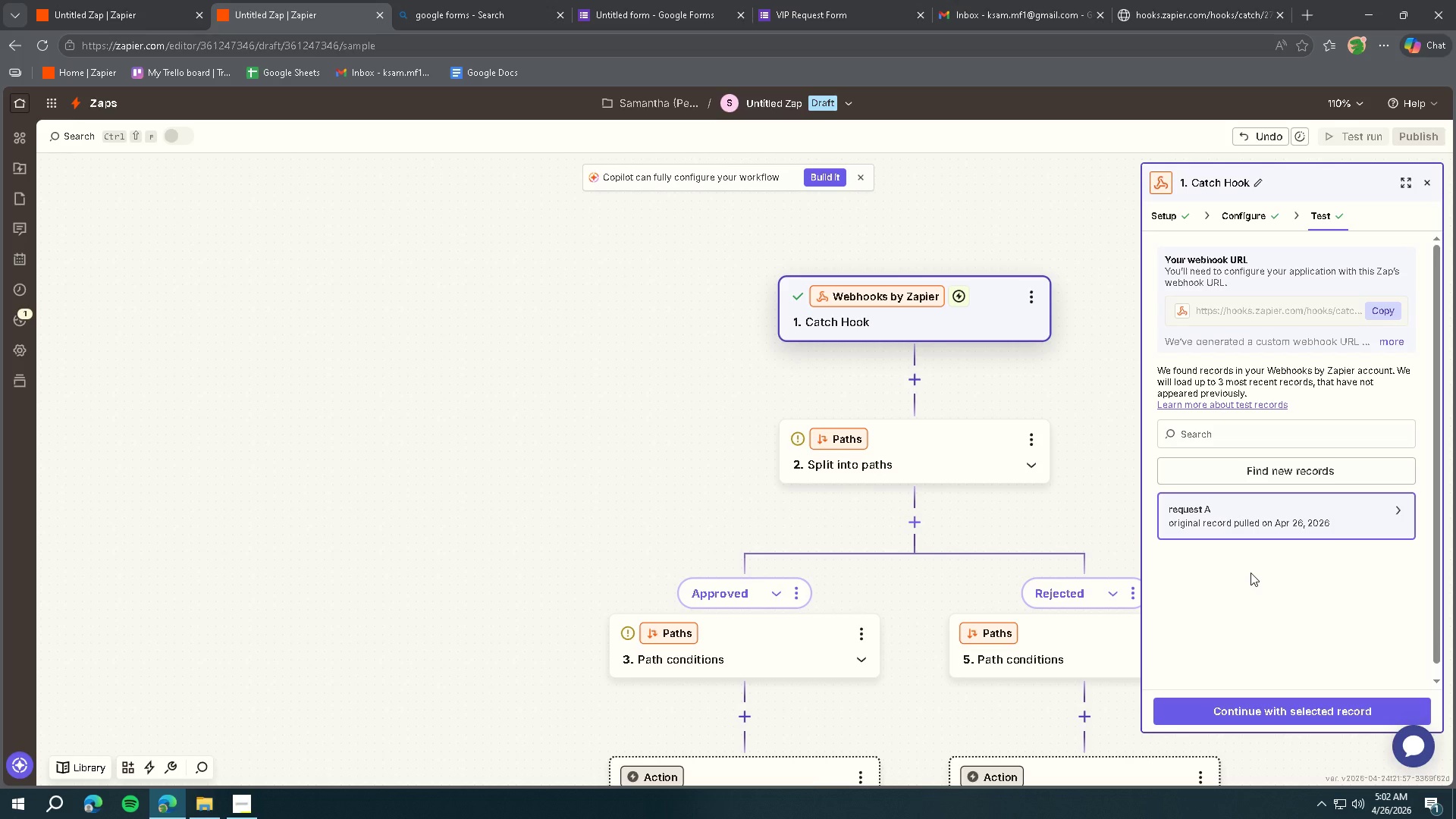 
wait(18.02)
 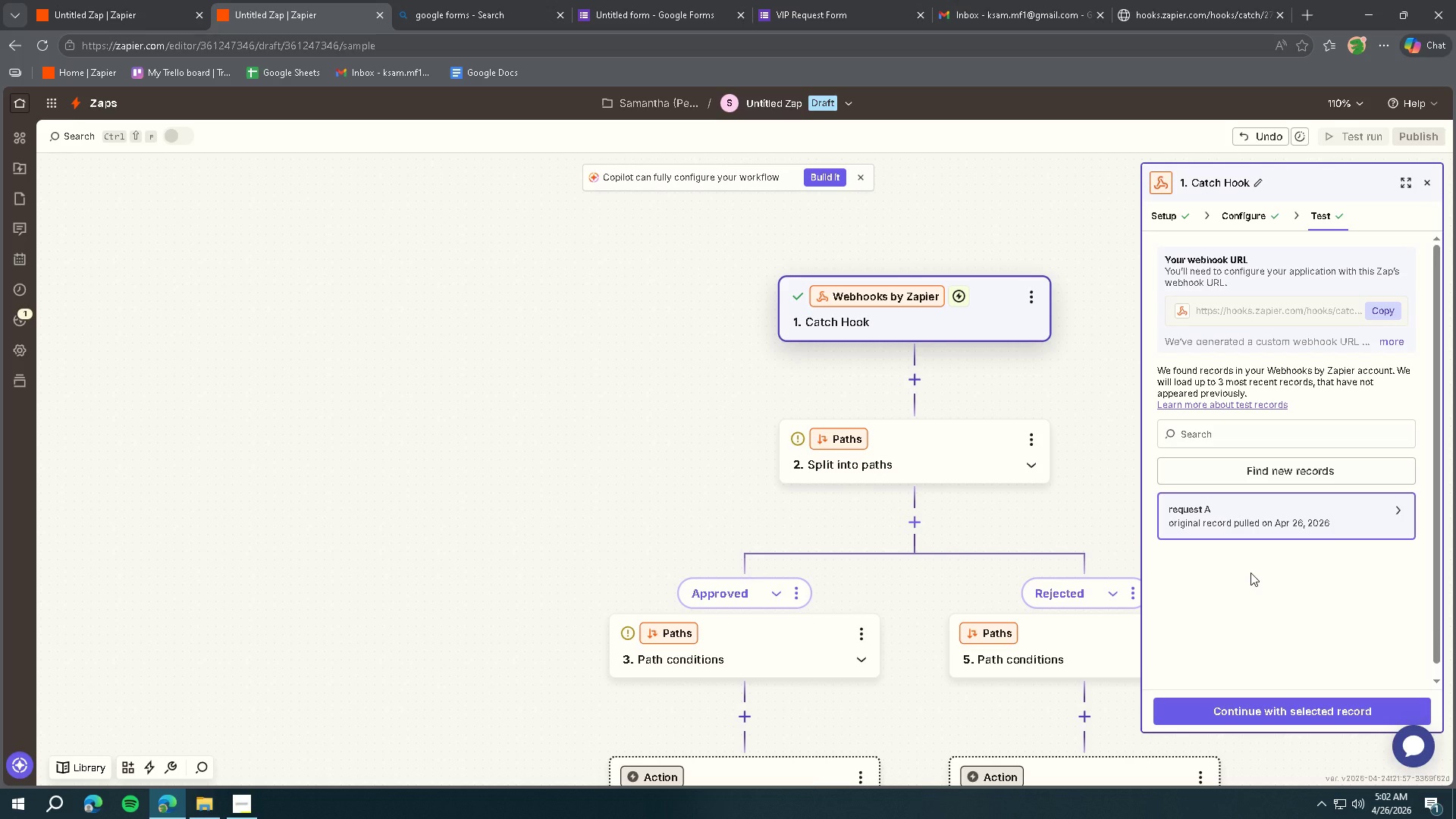 
left_click([109, 0])
 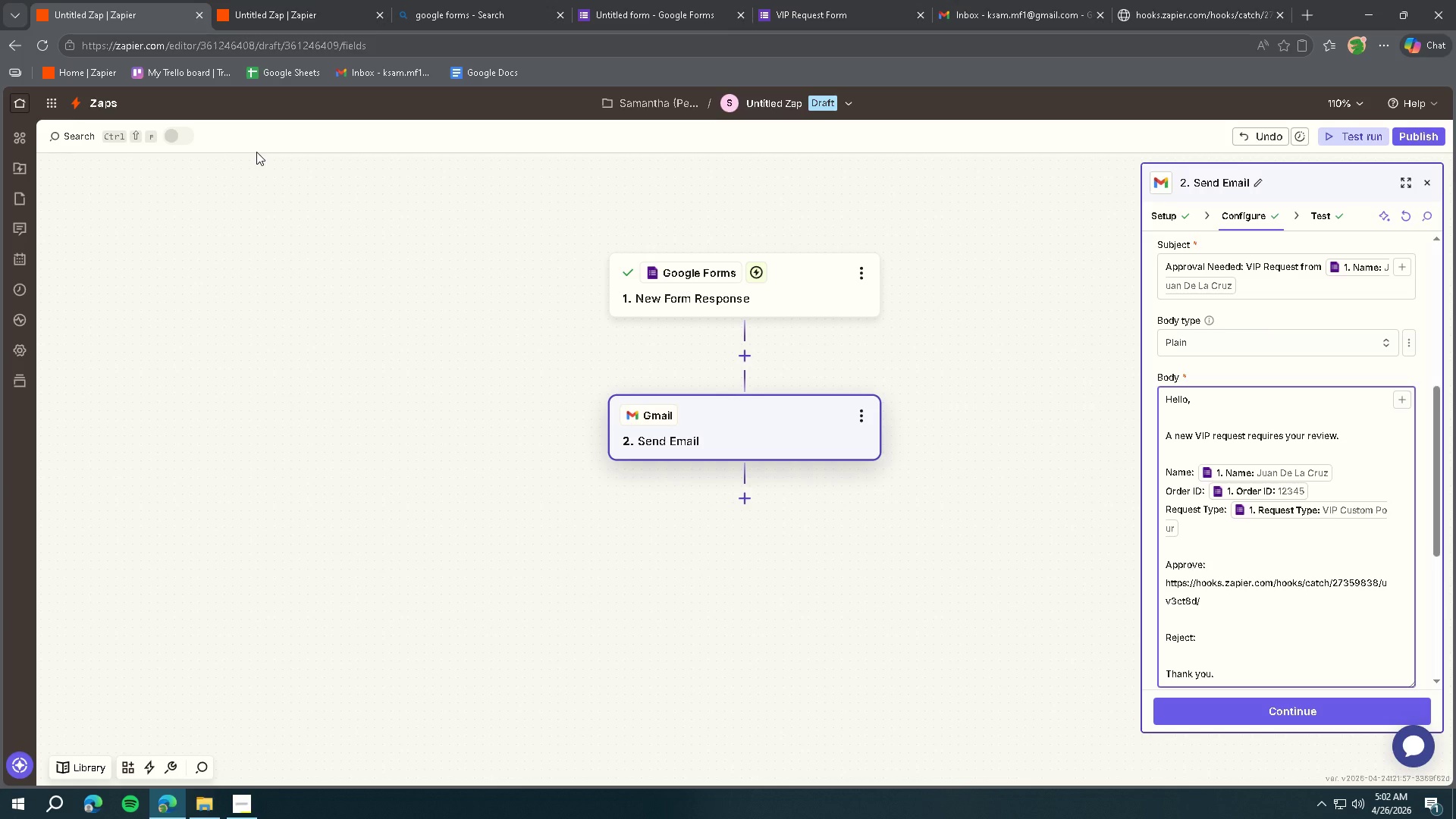 
wait(13.17)
 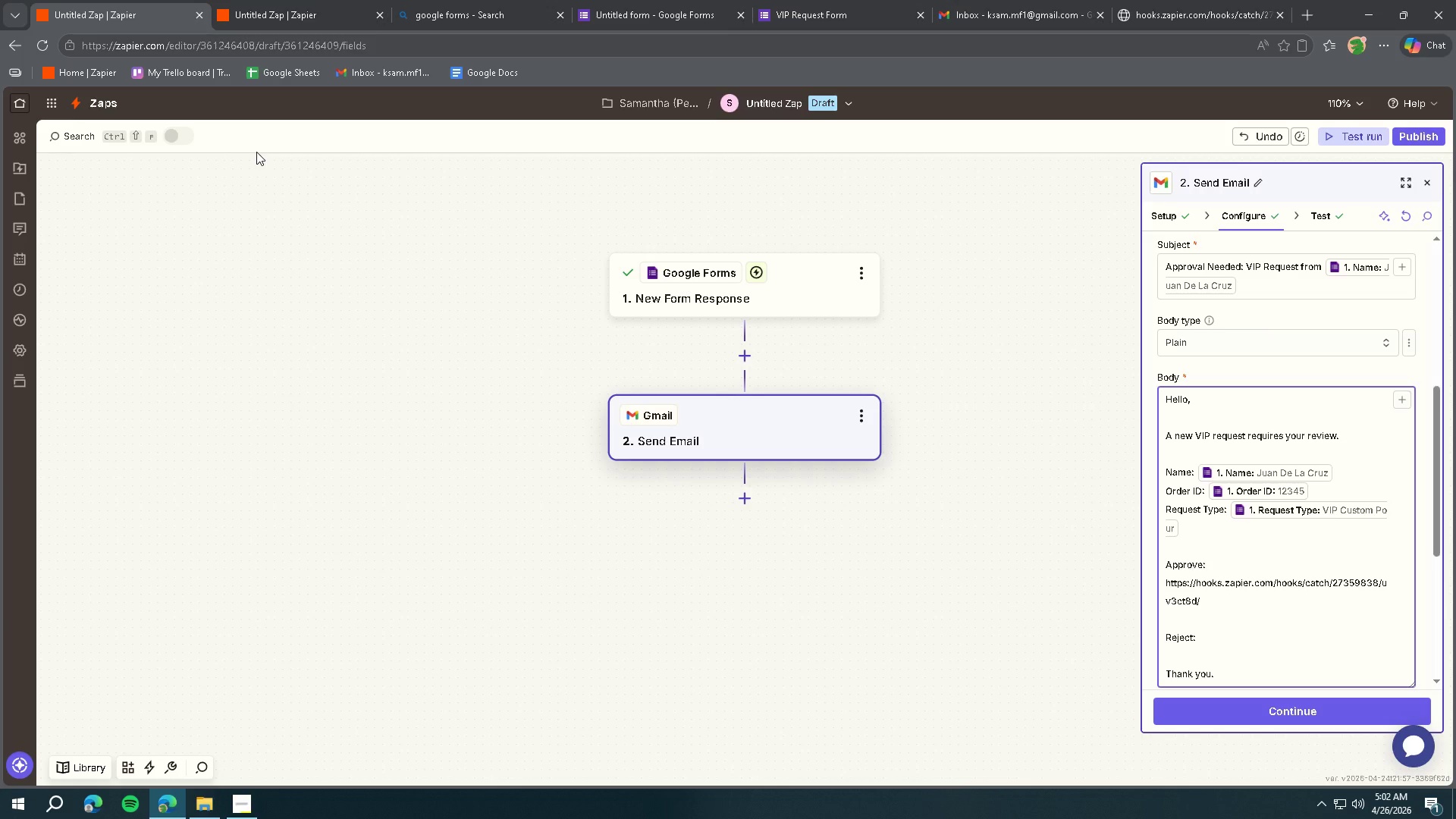 
left_click([746, 318])
 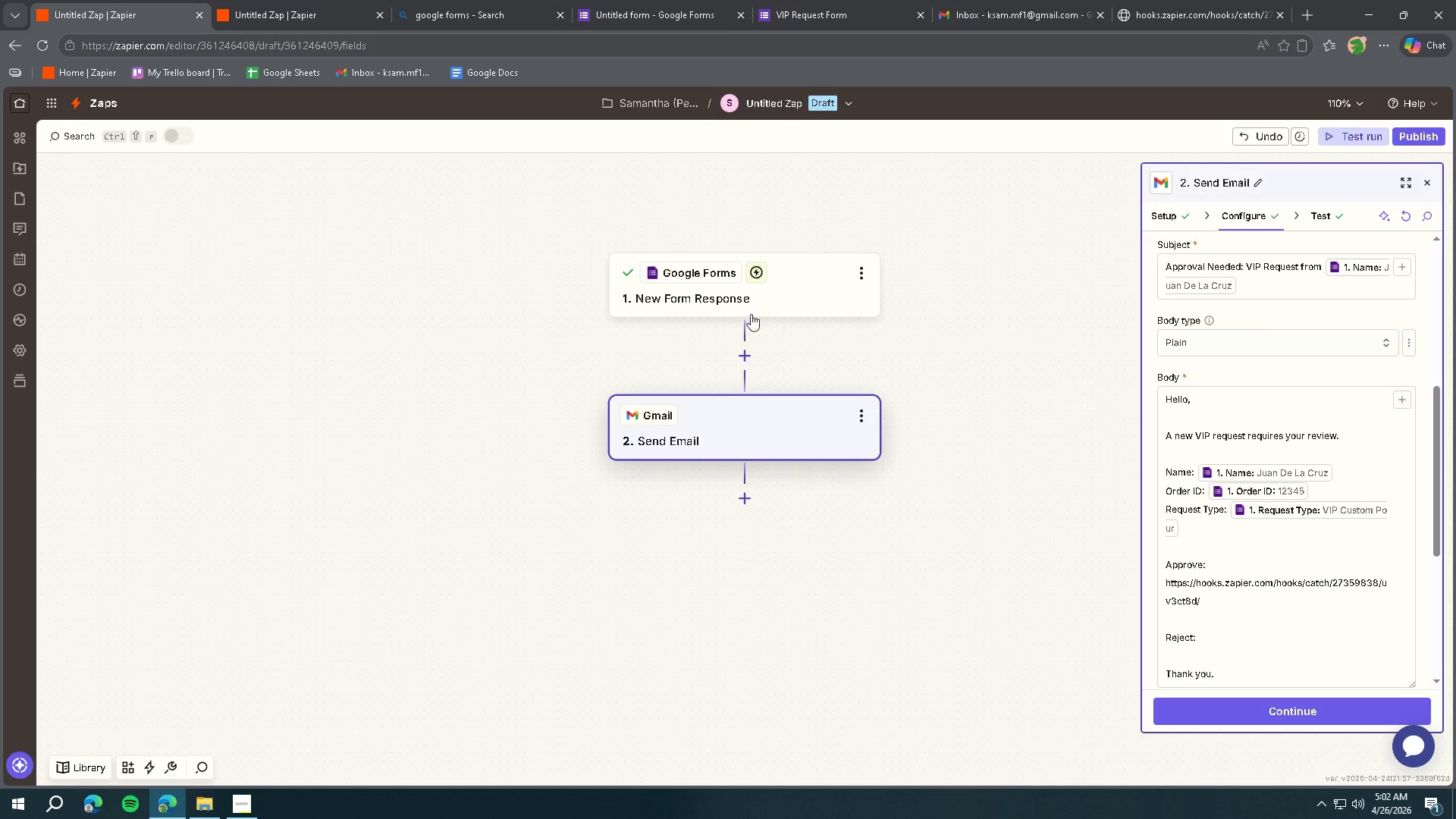 
left_click([754, 308])
 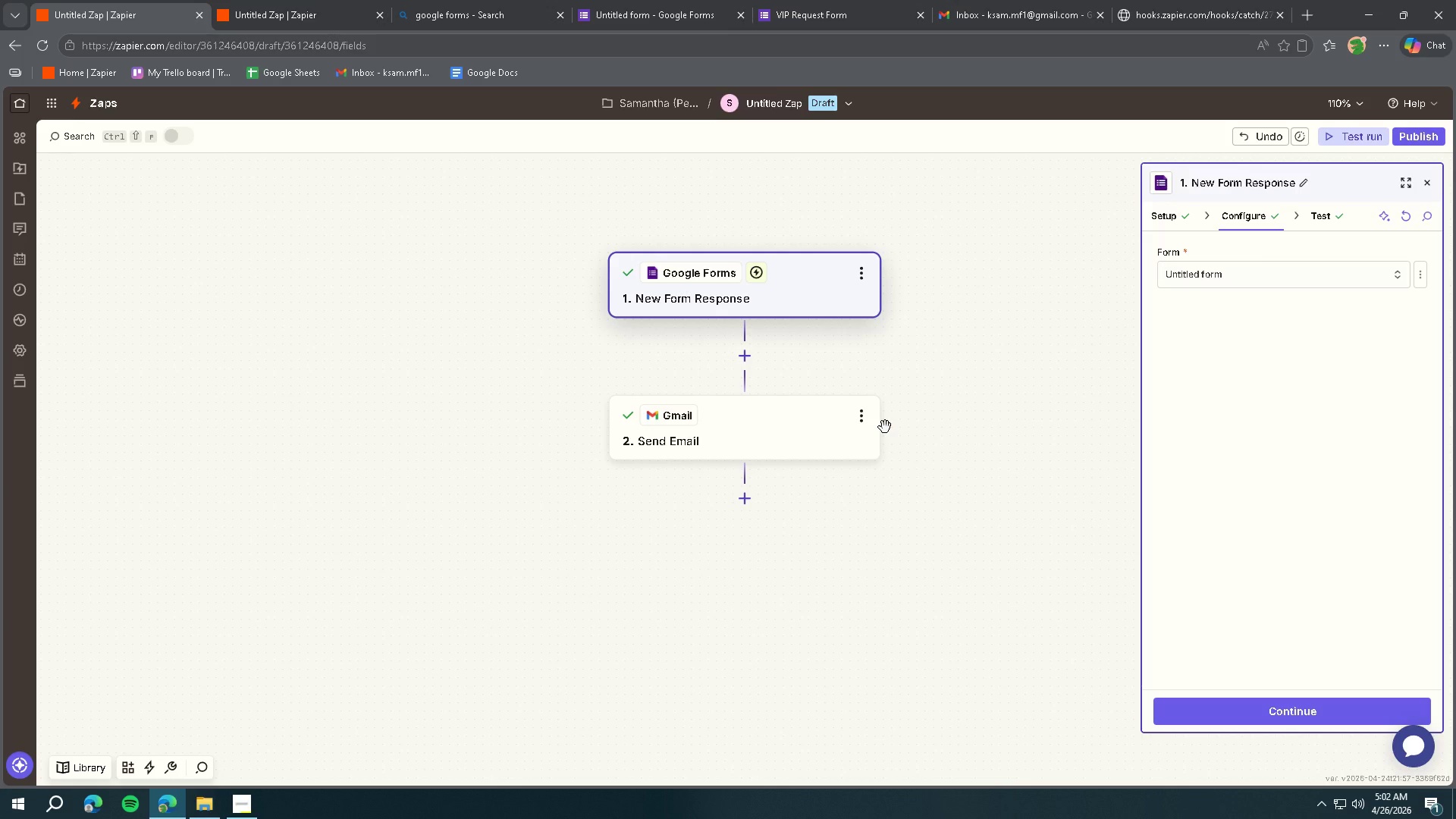 
wait(5.25)
 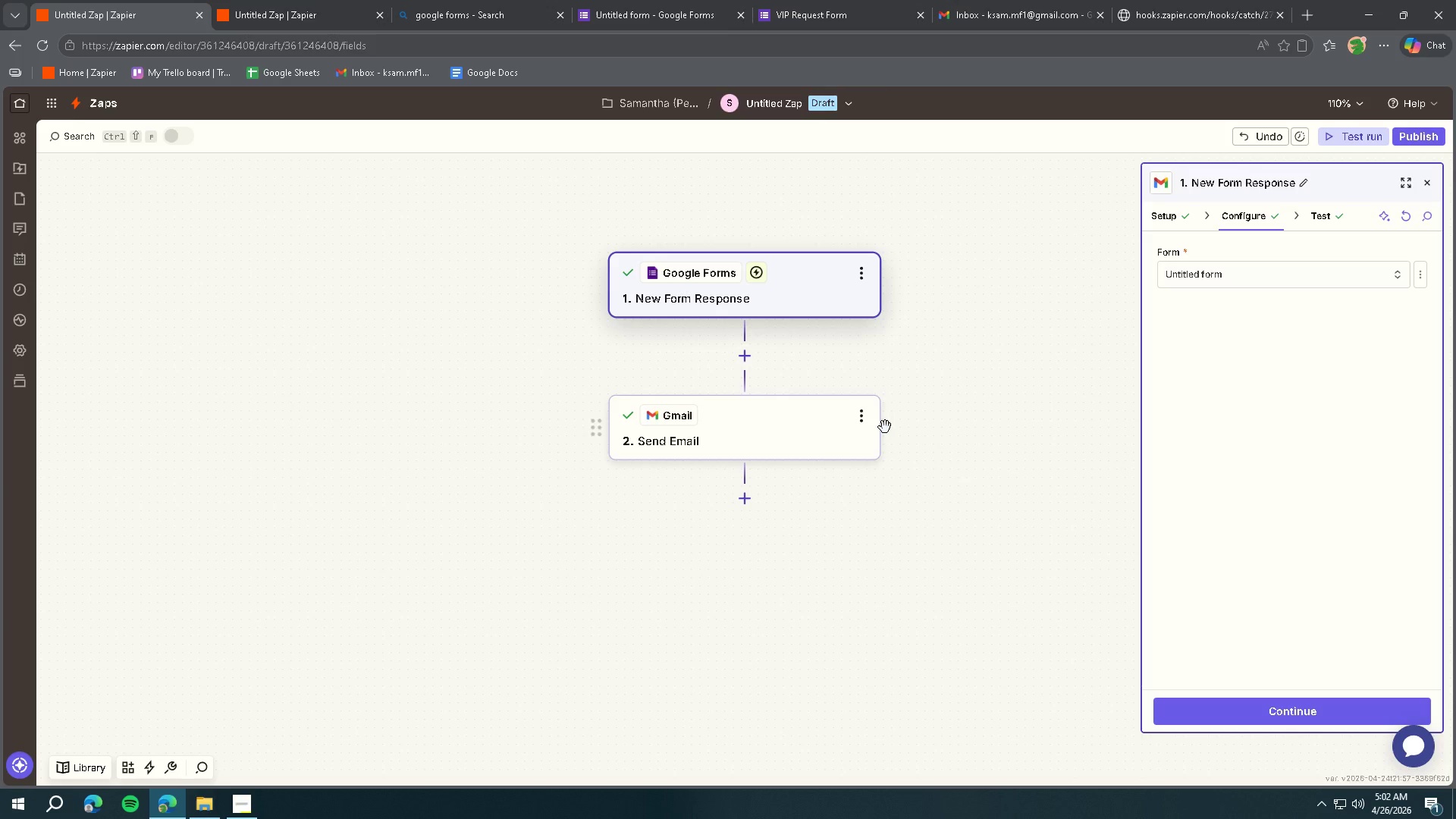 
left_click([795, 427])
 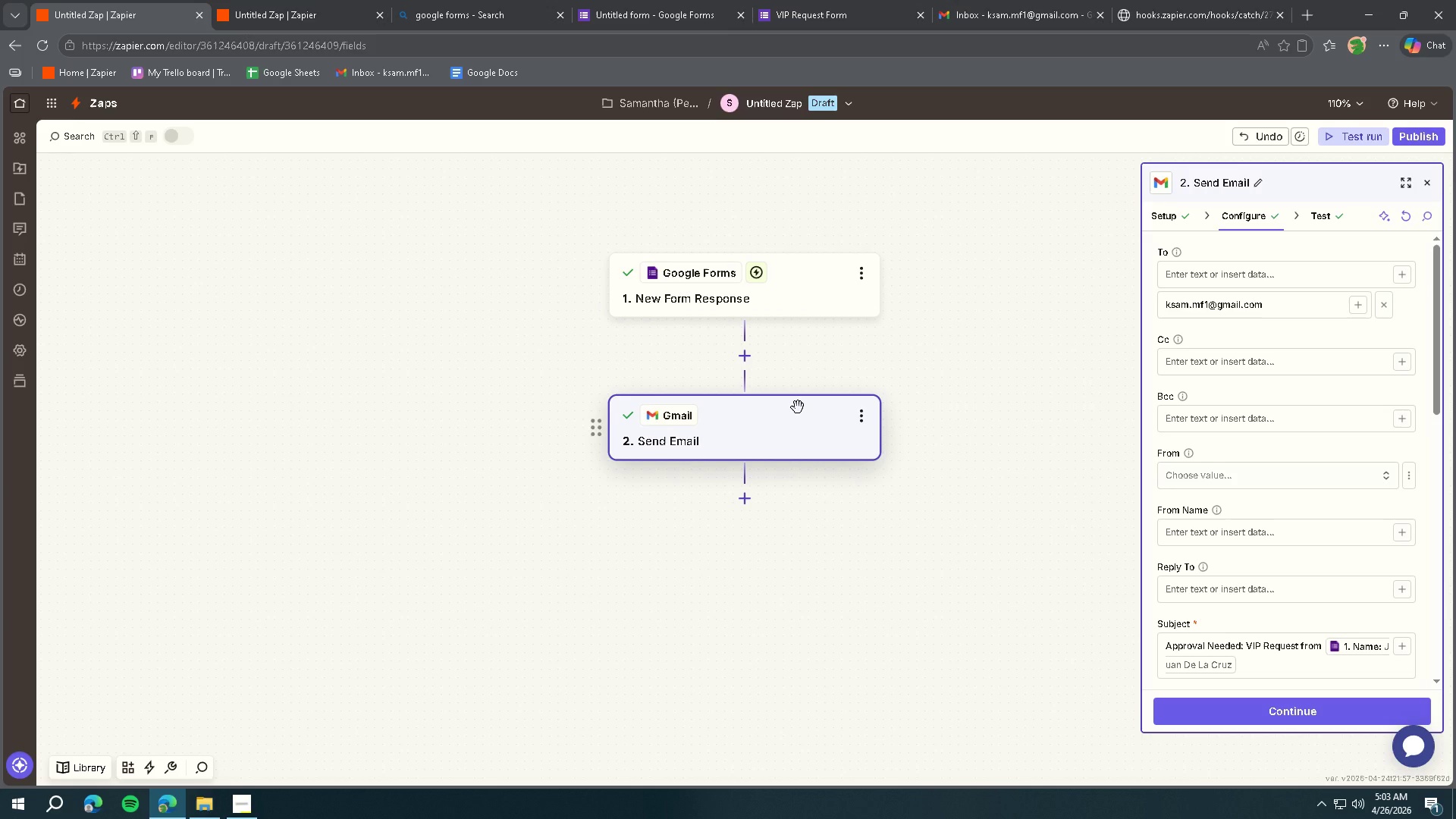 
wait(18.42)
 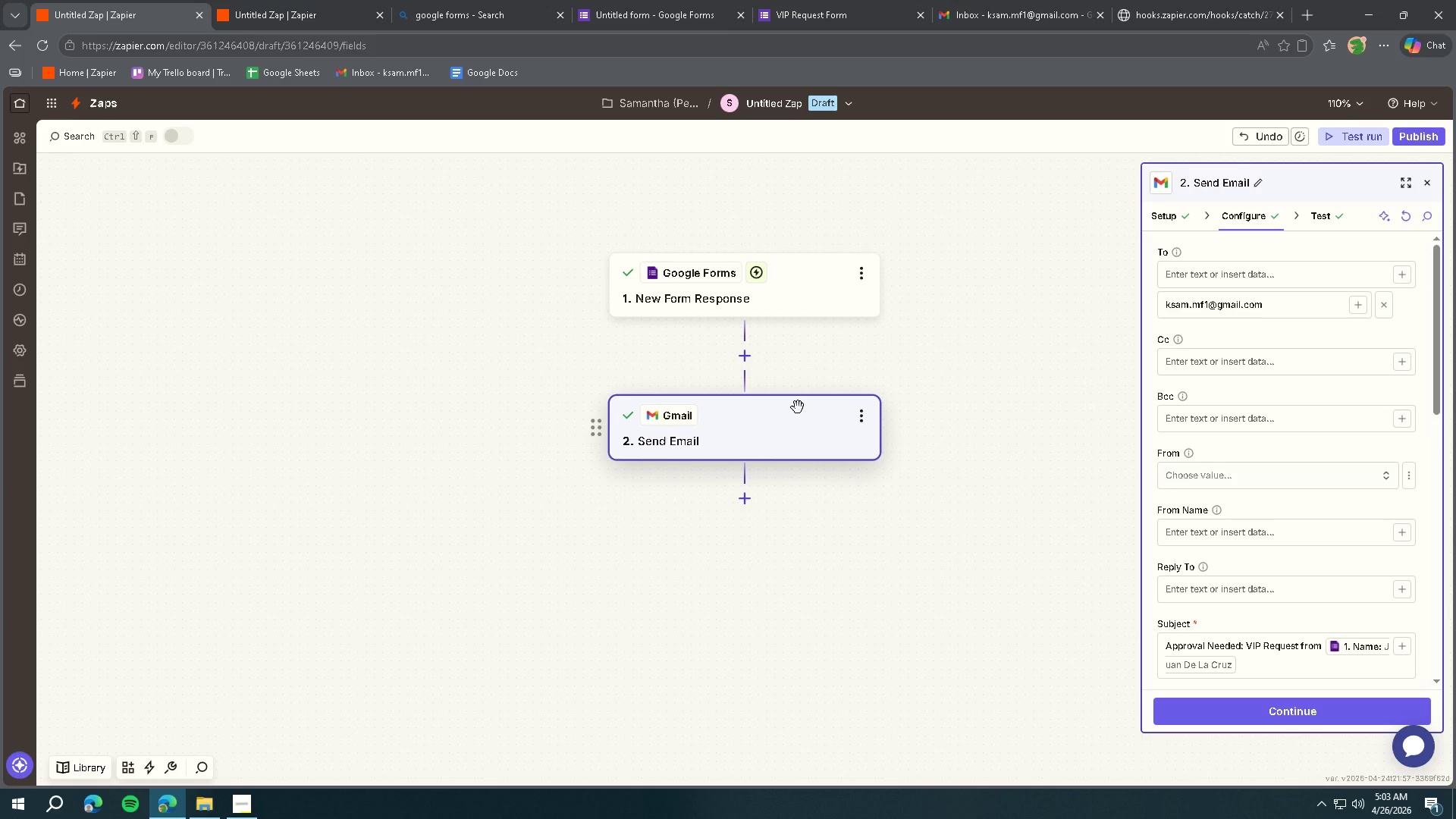 
left_click_drag(start_coordinate=[300, 8], to_coordinate=[309, 17])
 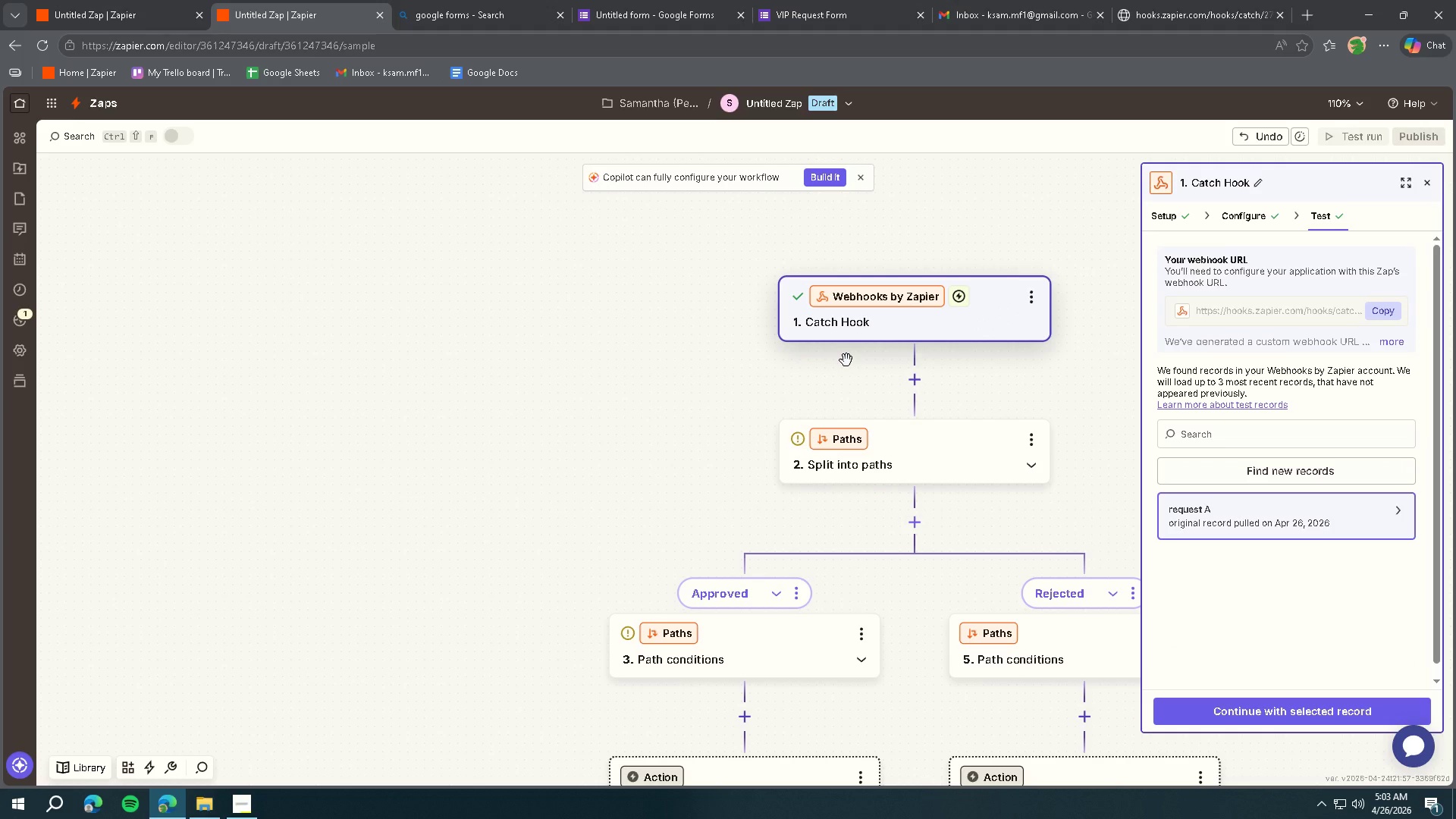 
wait(12.06)
 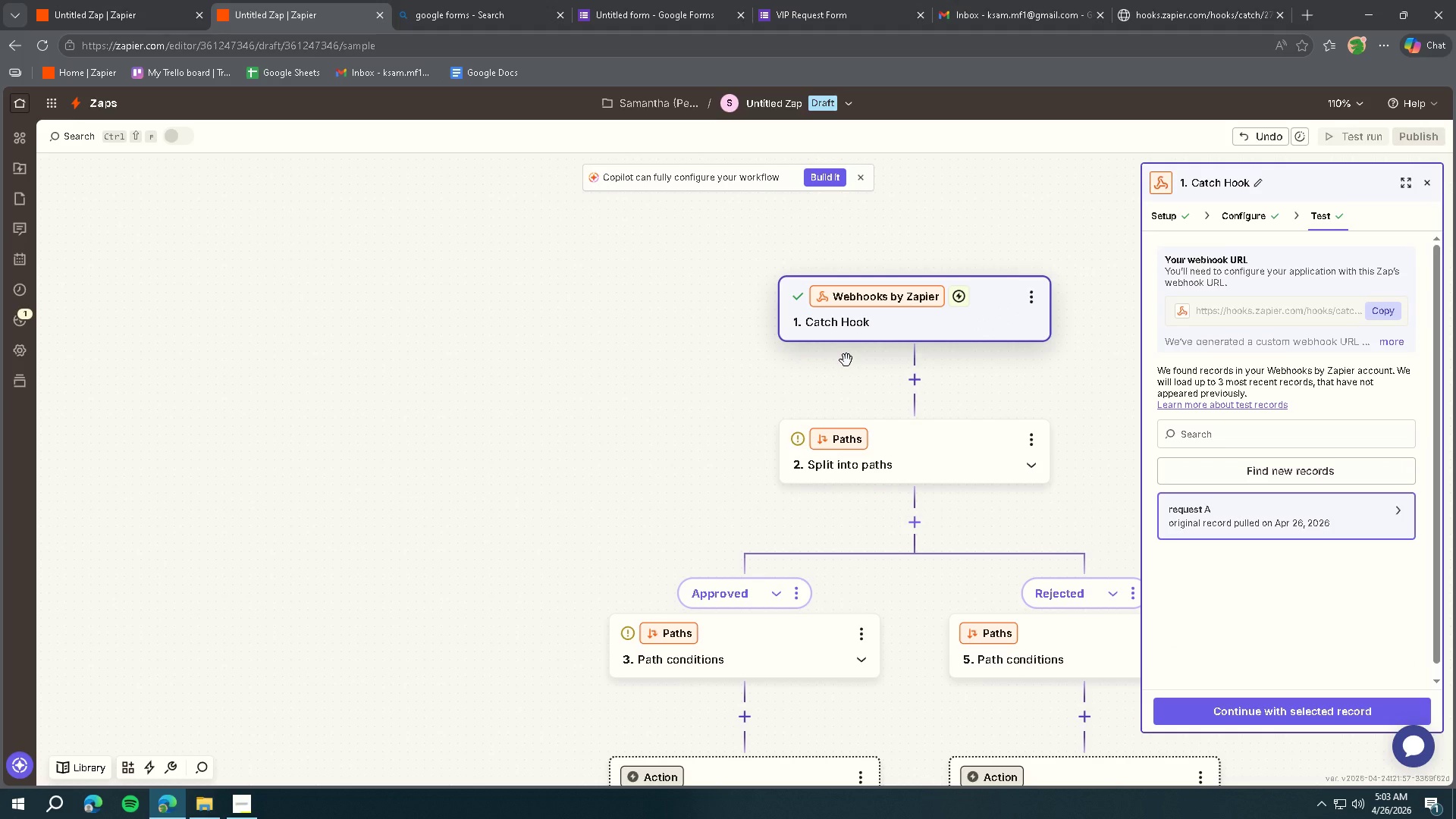 
left_click([1358, 274])
 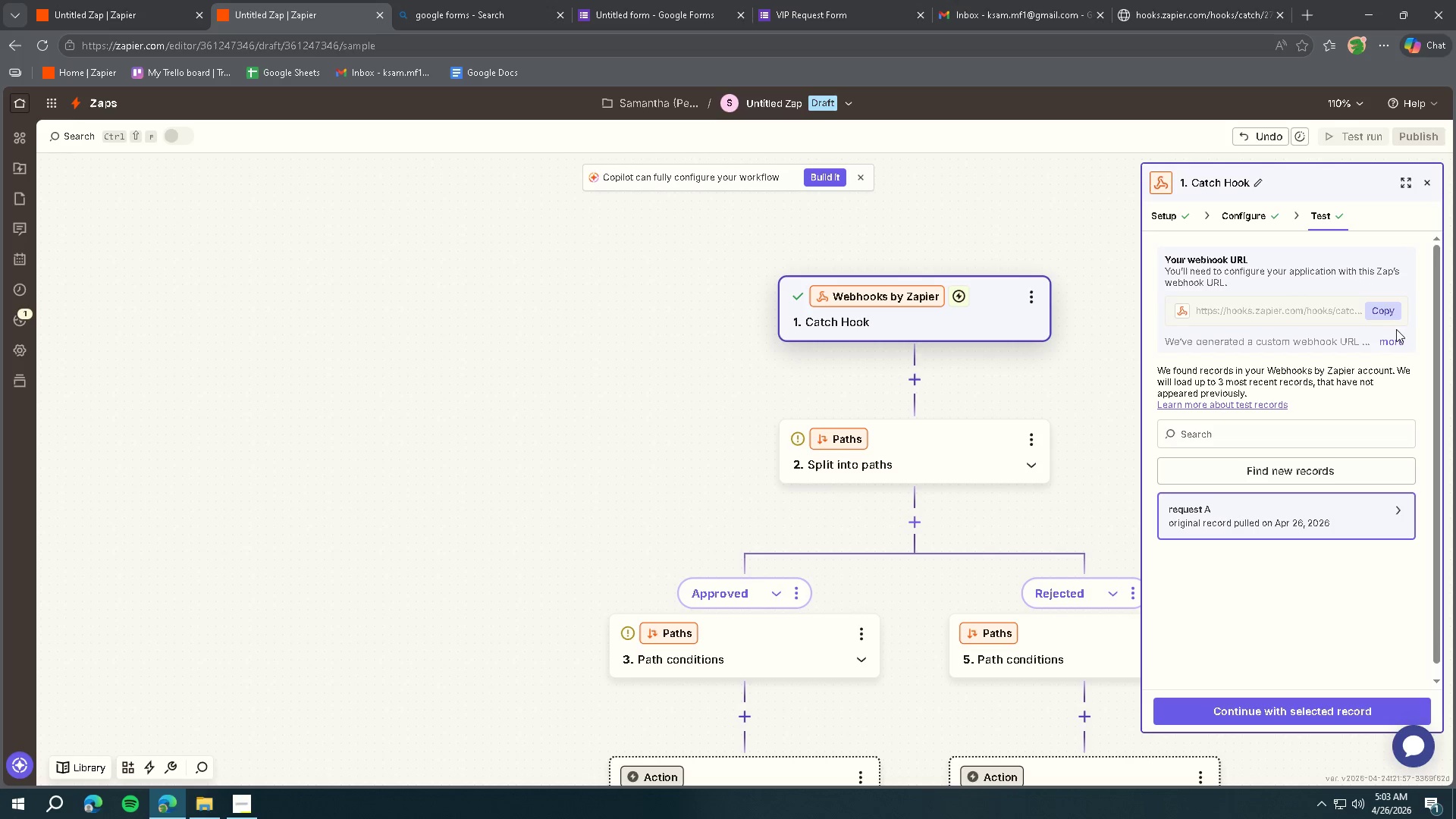 
left_click([1392, 344])
 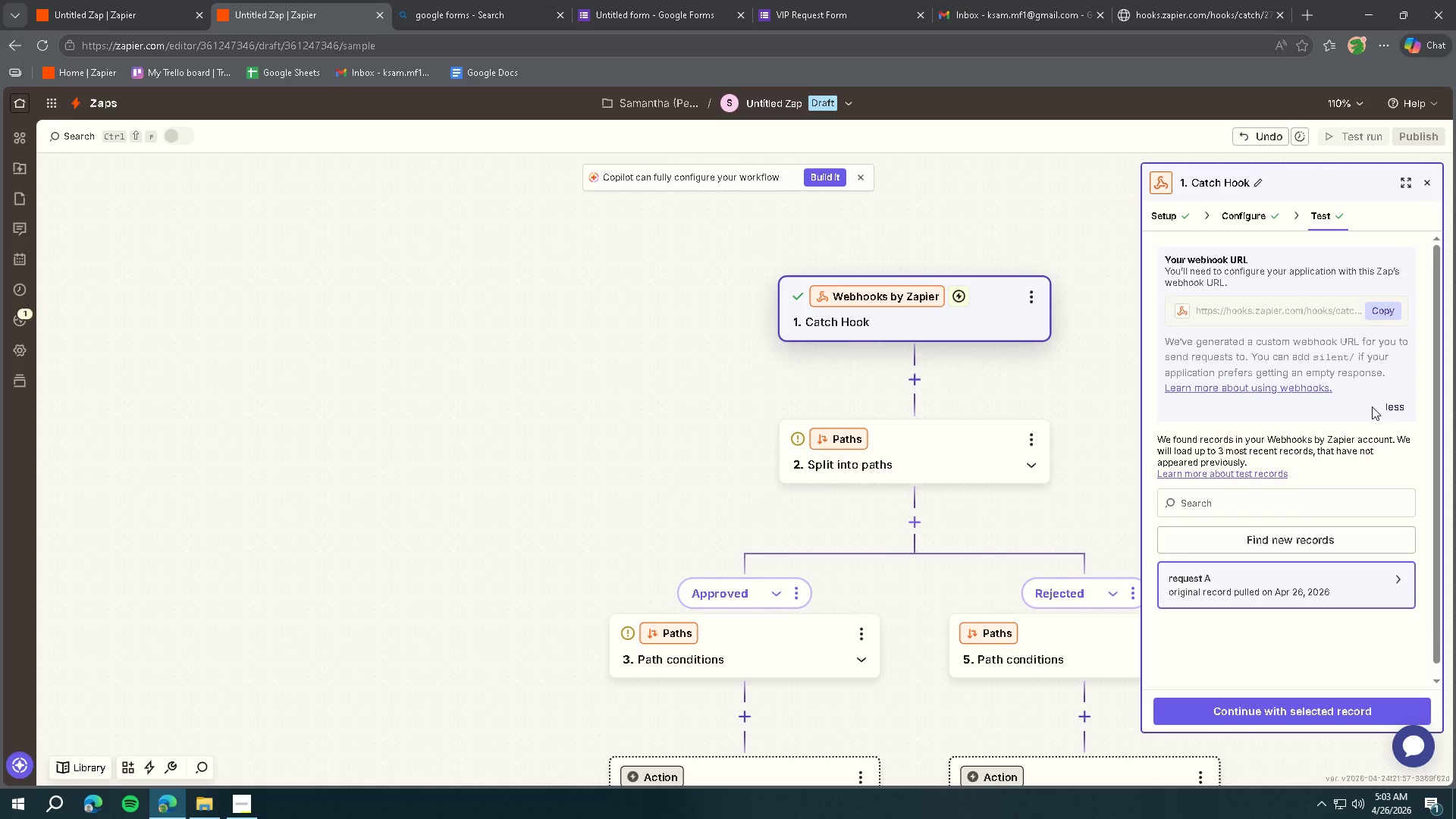 
wait(24.95)
 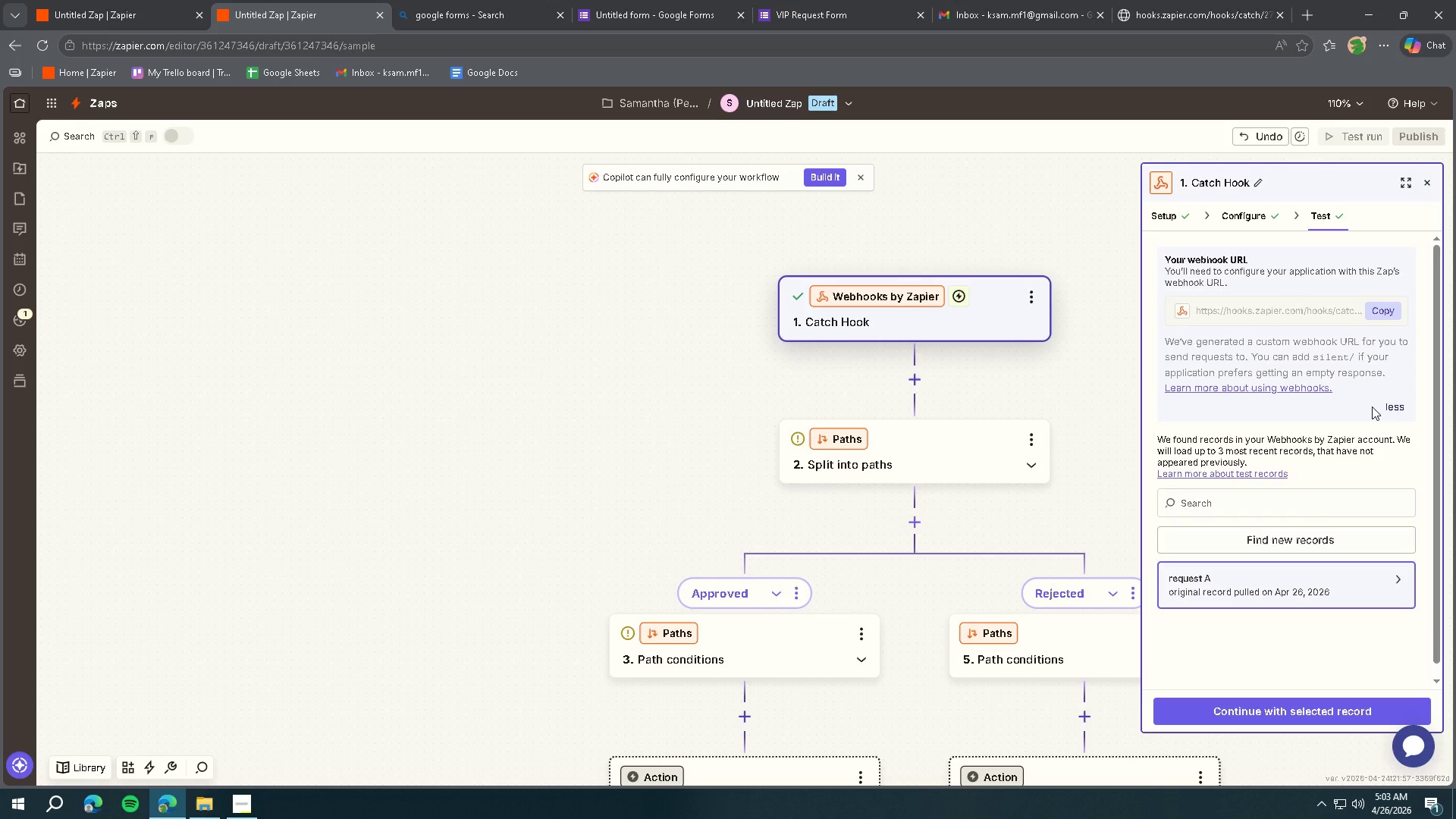 
left_click([903, 391])
 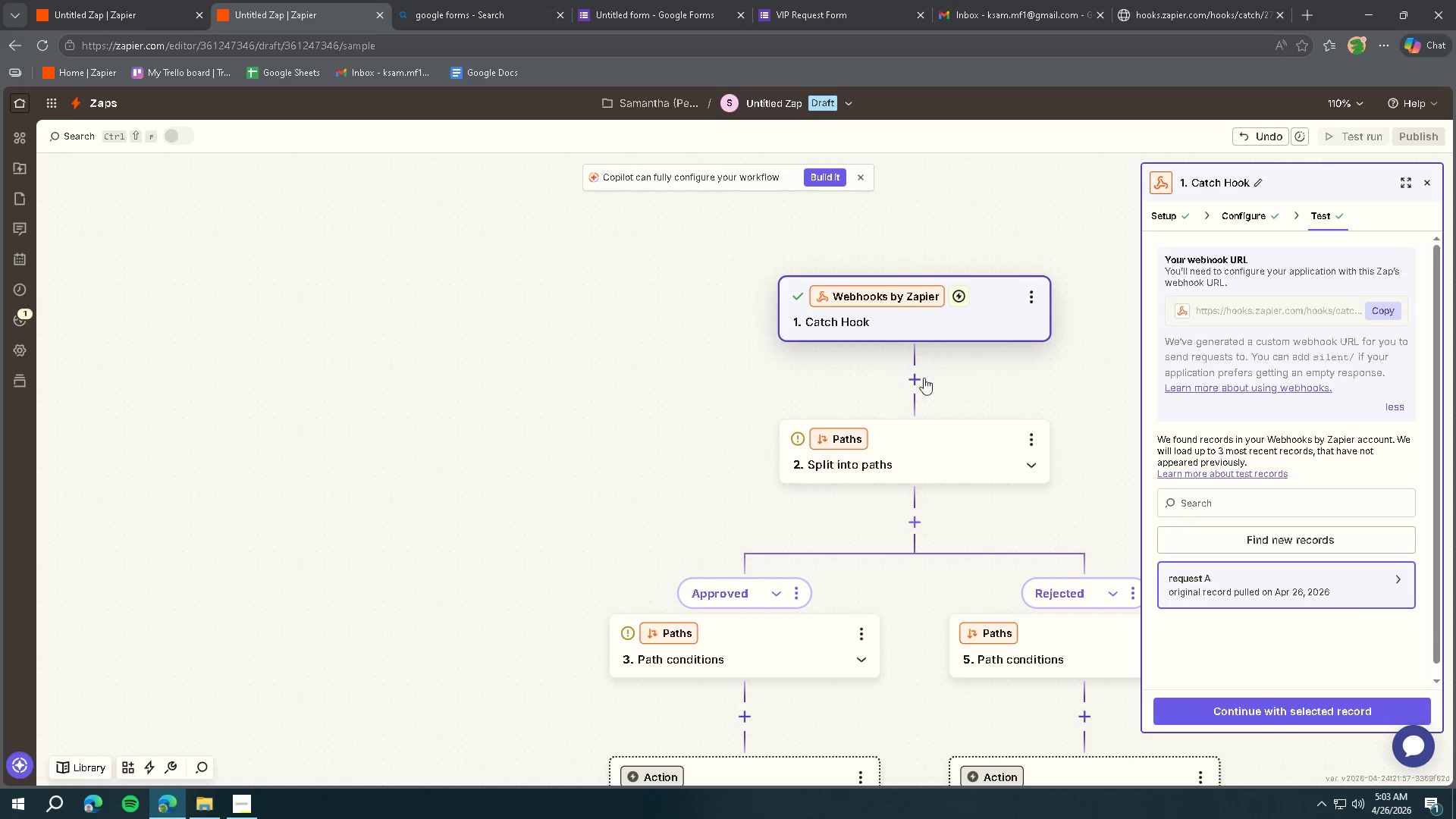 
left_click([915, 379])
 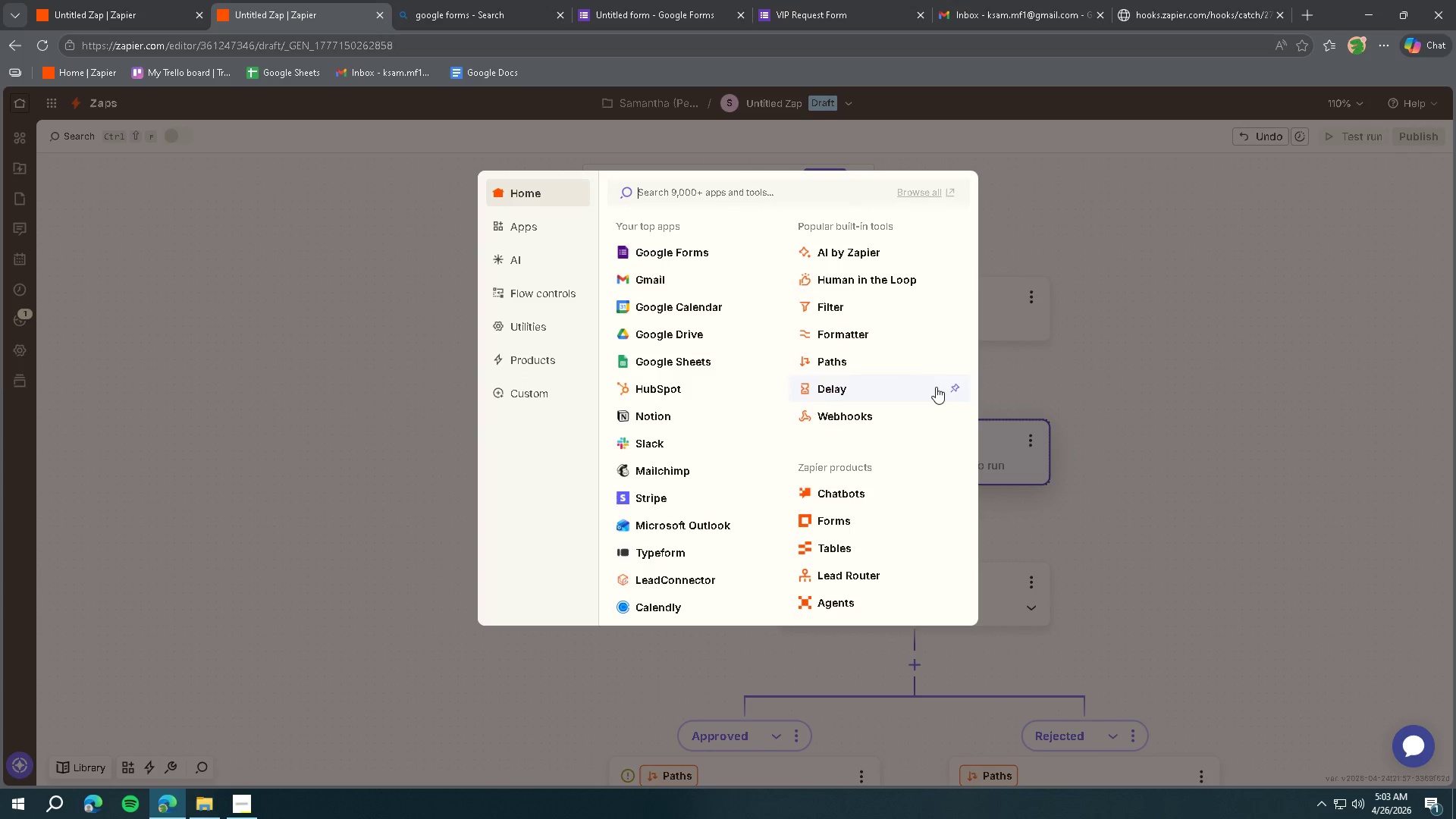 
mouse_move([866, 337])
 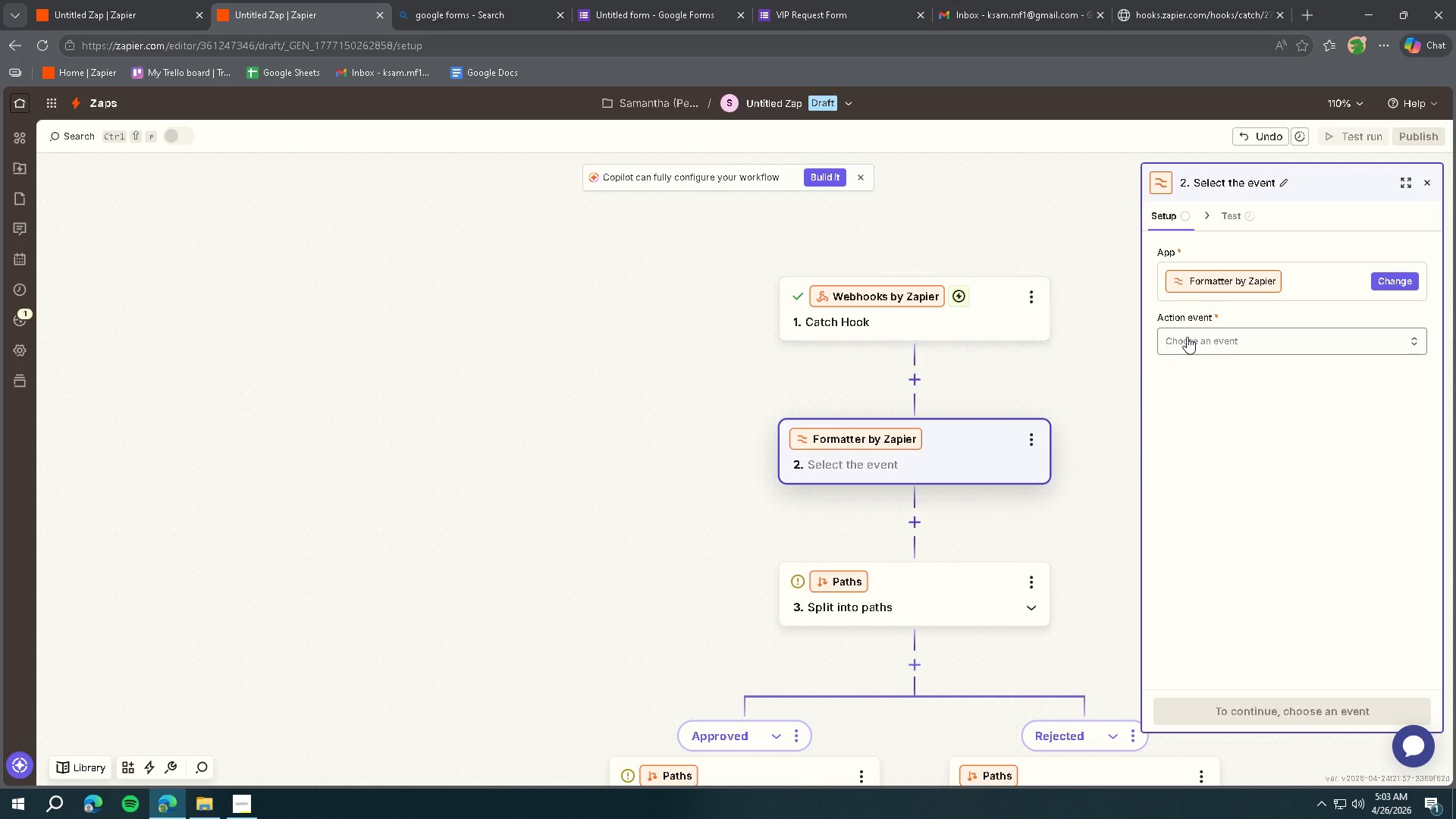 
left_click([1202, 334])
 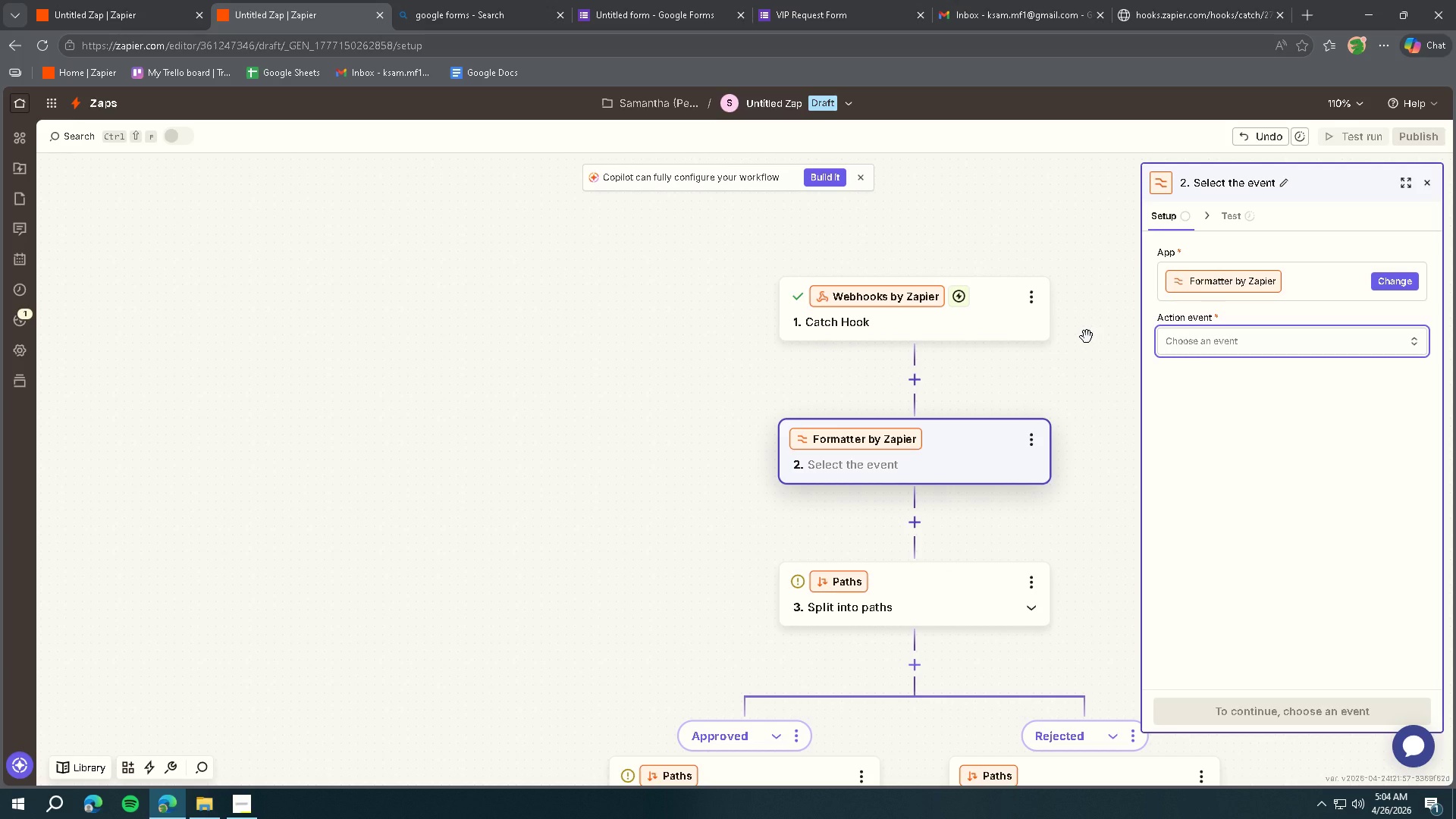 
wait(11.69)
 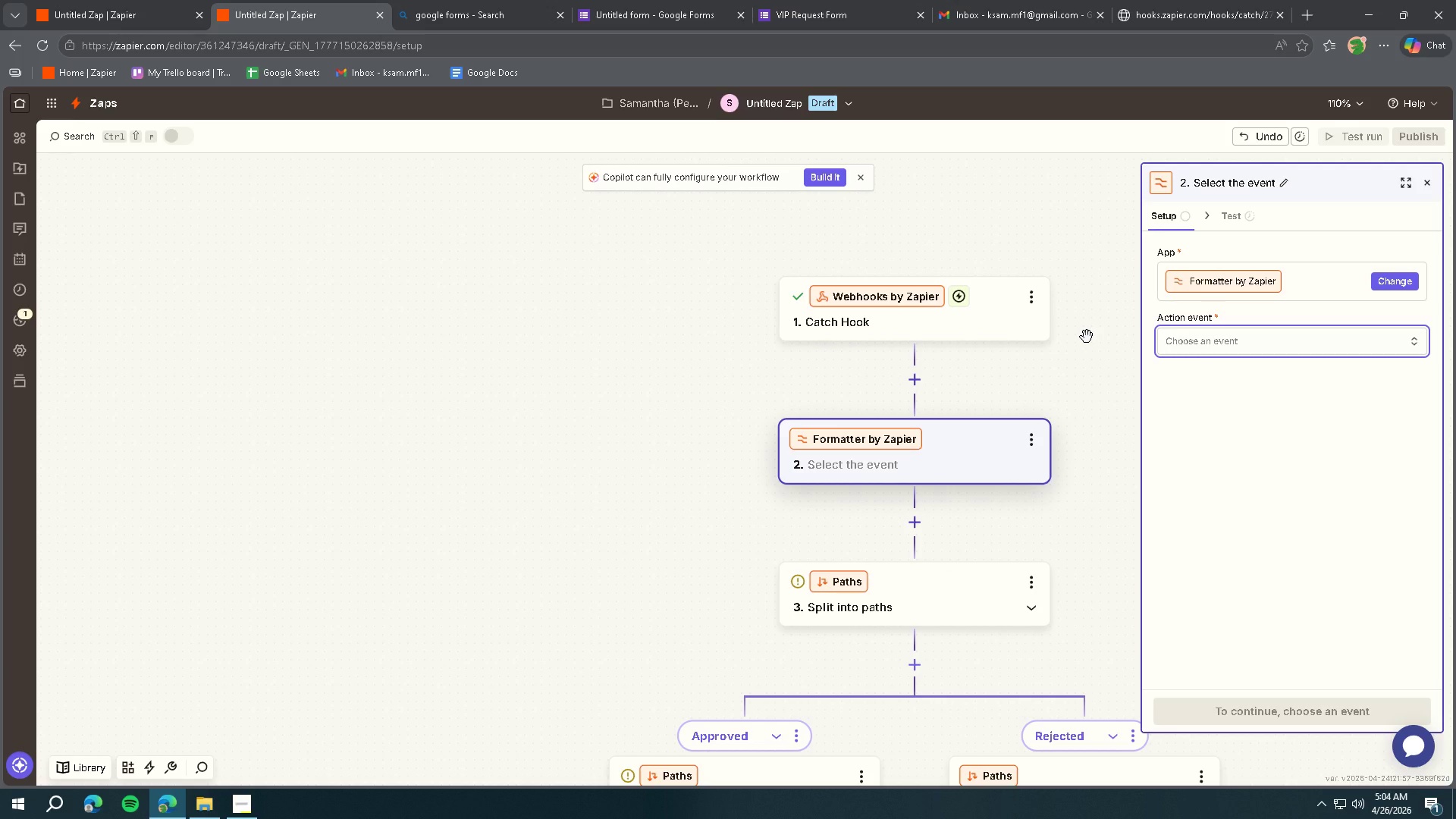 
left_click([955, 428])
 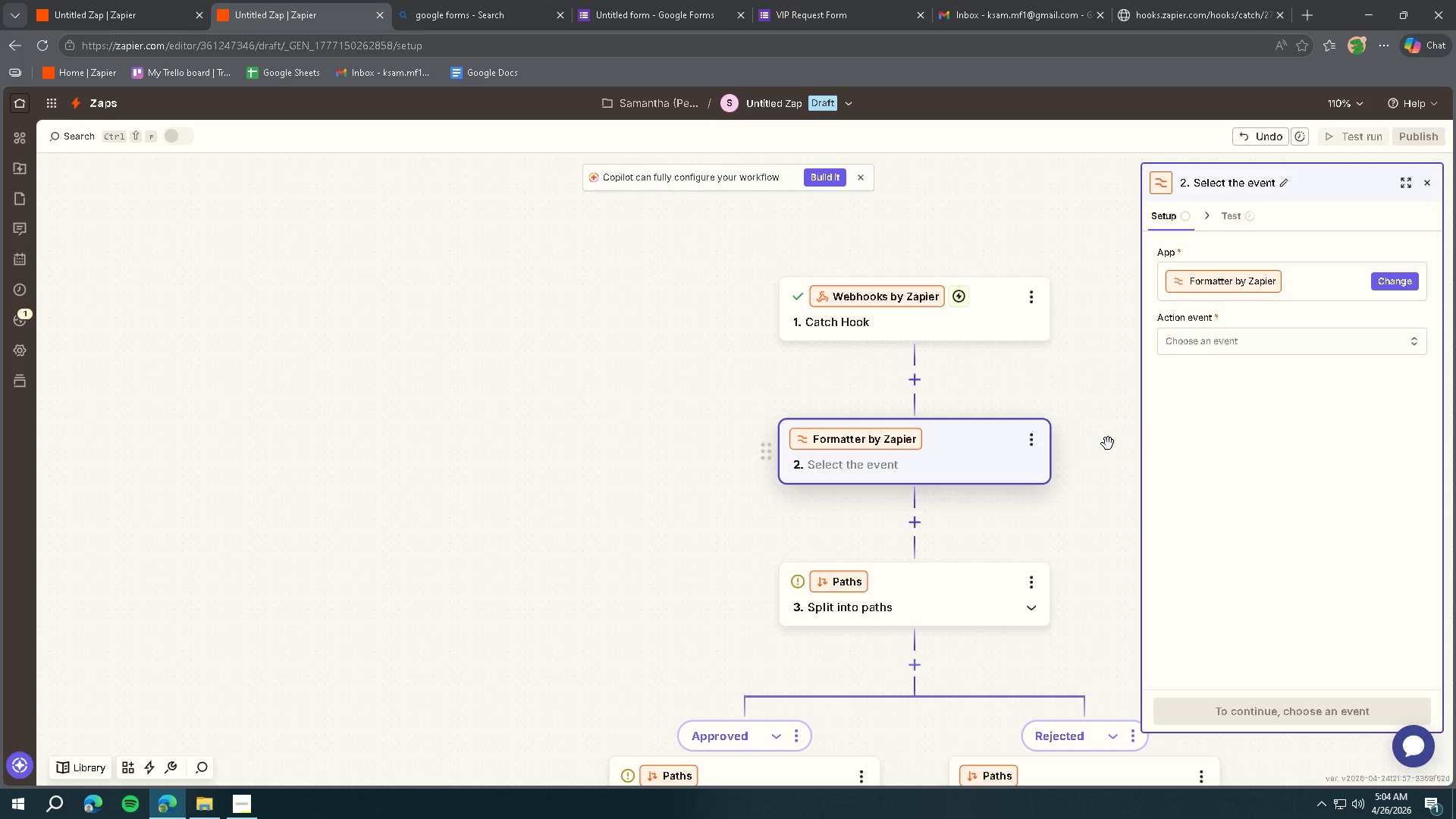 
double_click([1208, 347])
 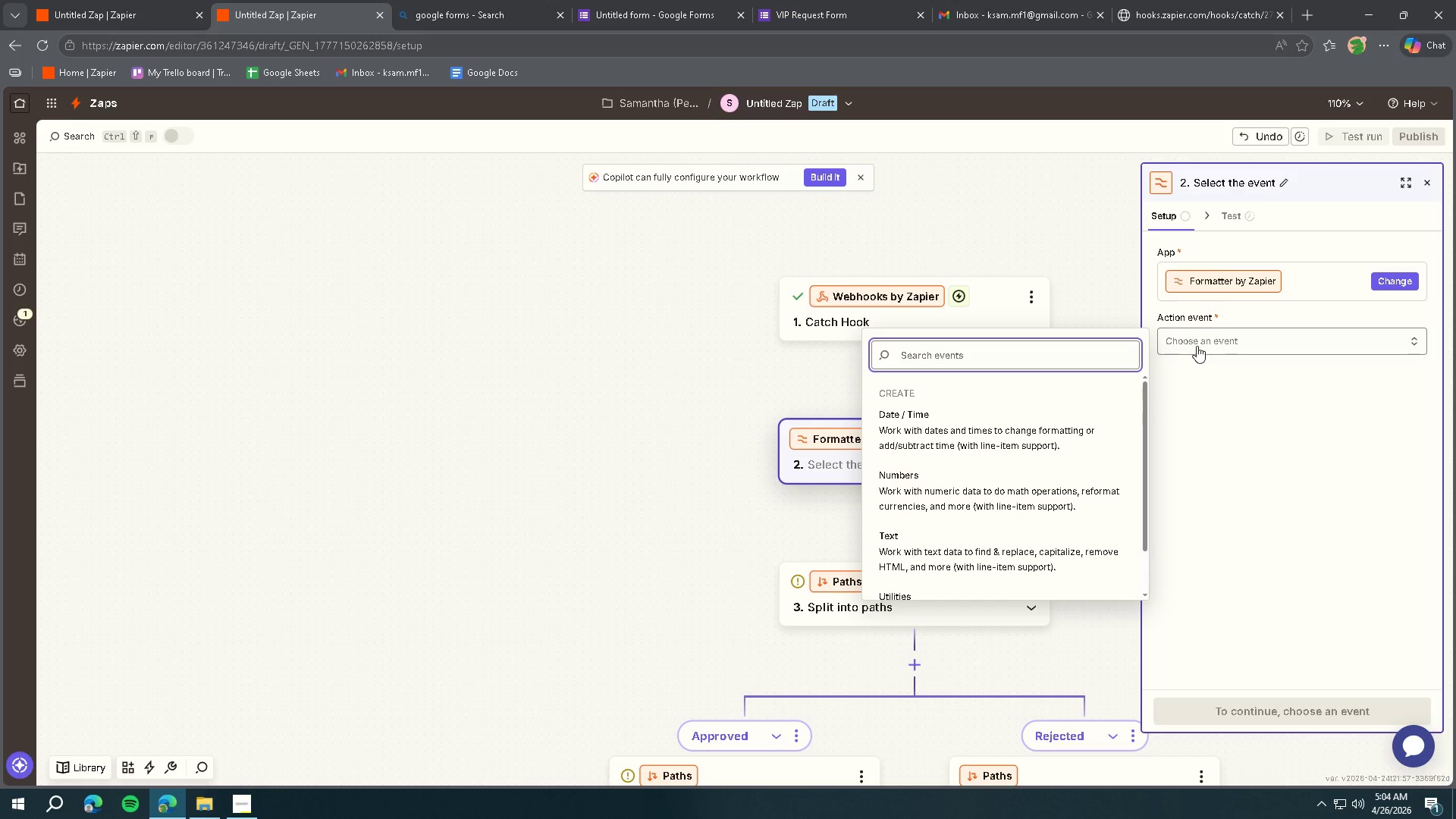 
scroll: coordinate [1051, 523], scroll_direction: down, amount: 3.0
 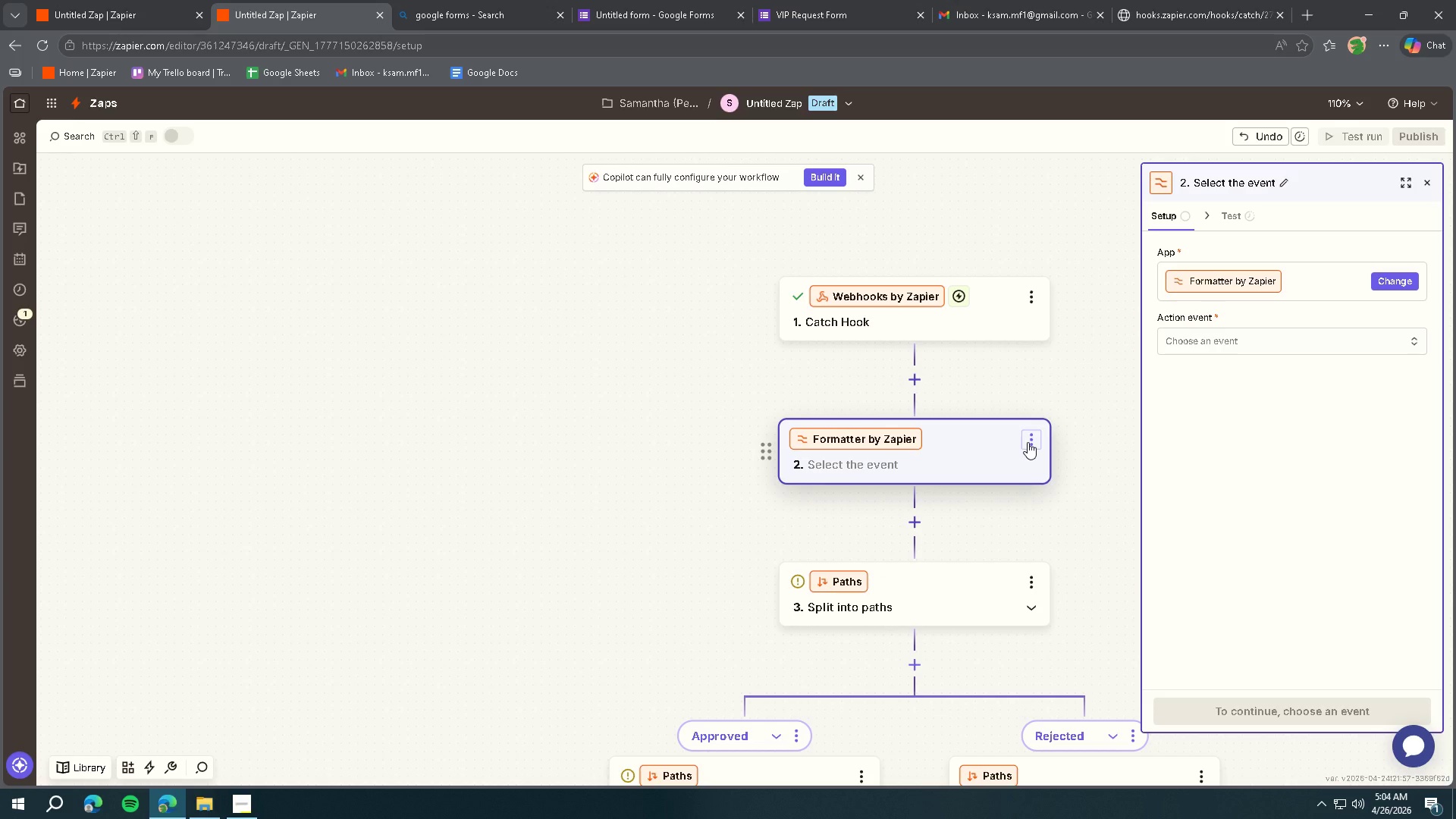 
left_click([1028, 442])
 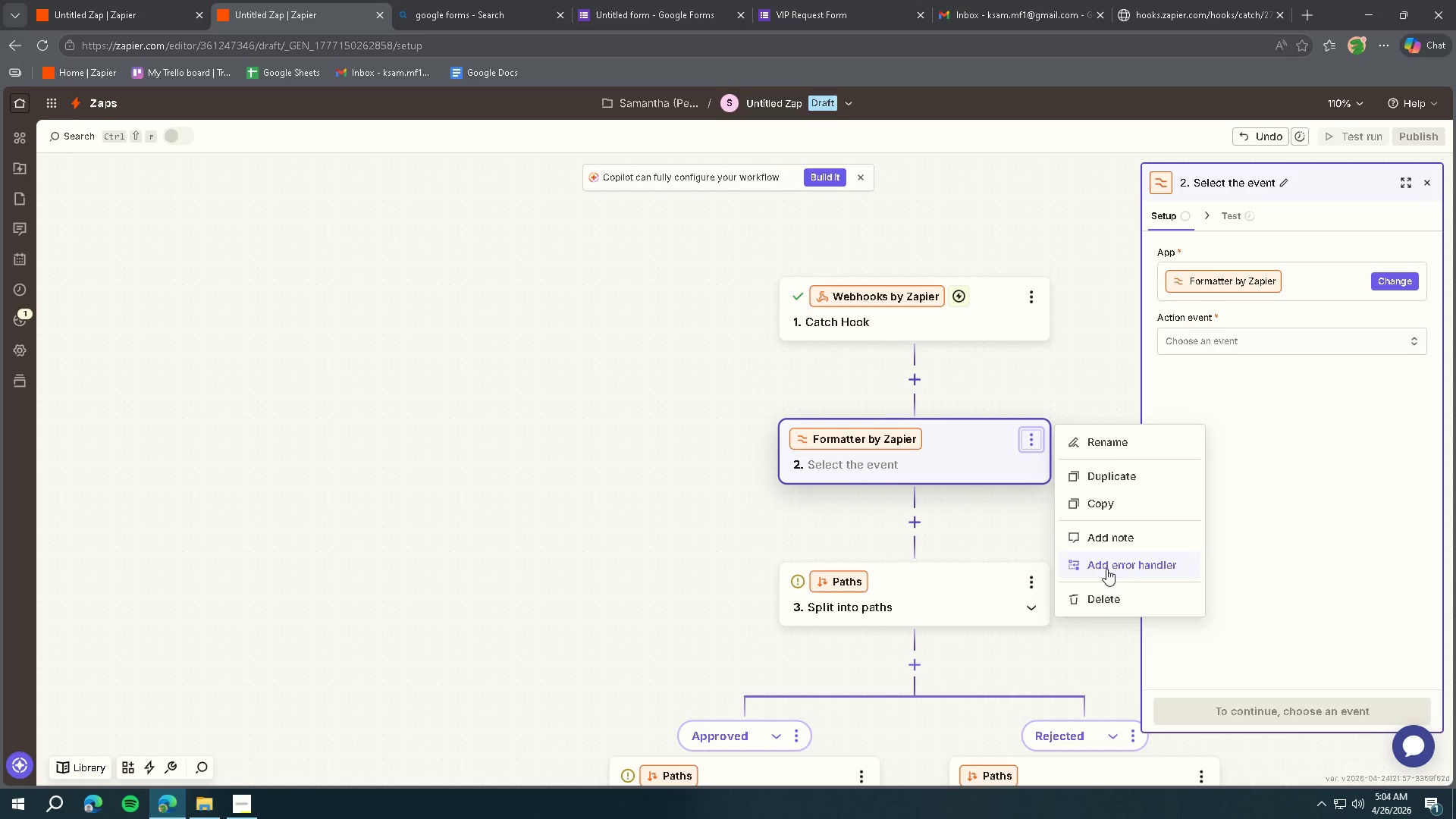 
left_click([1101, 595])
 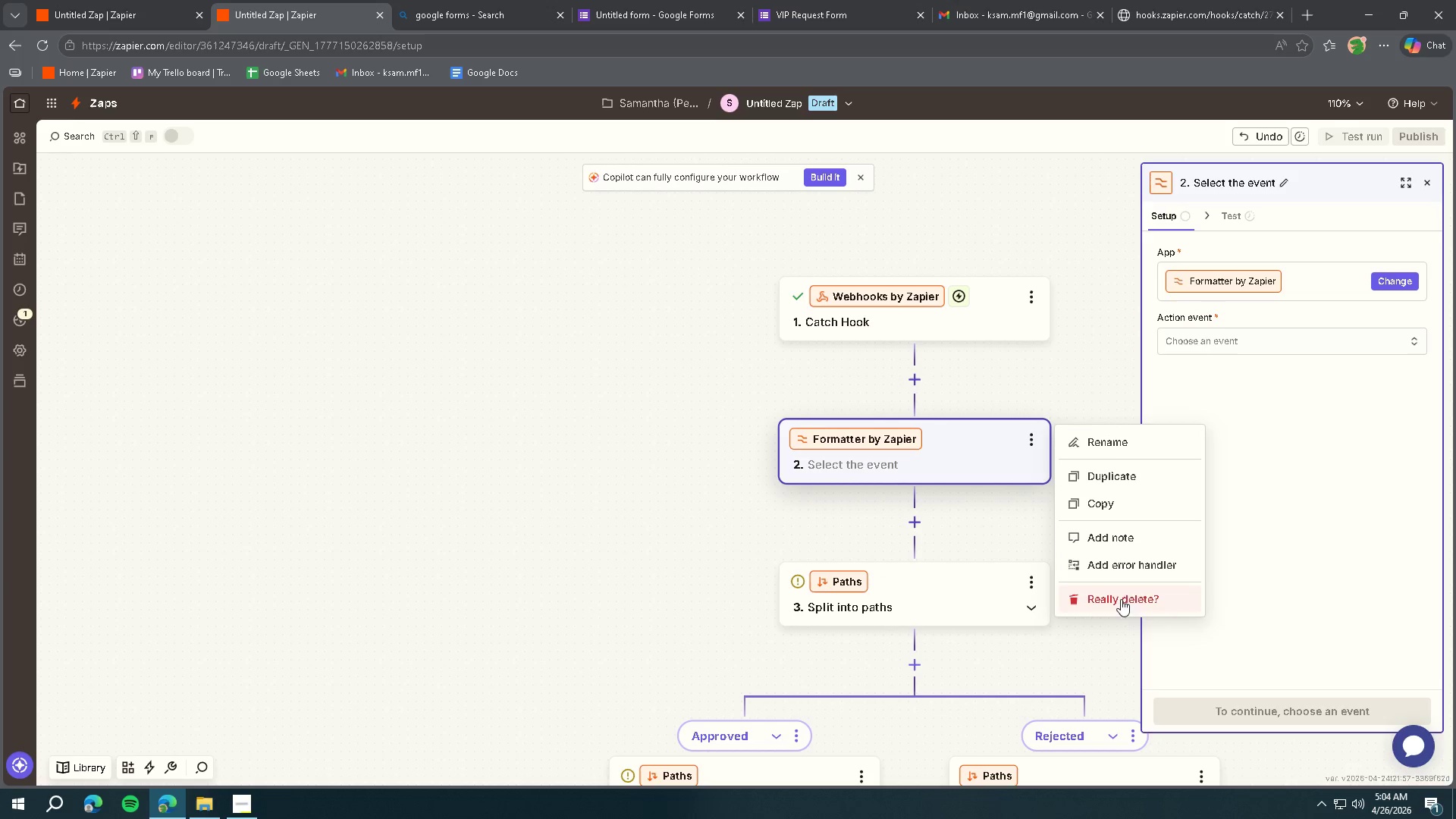 
left_click([1127, 604])
 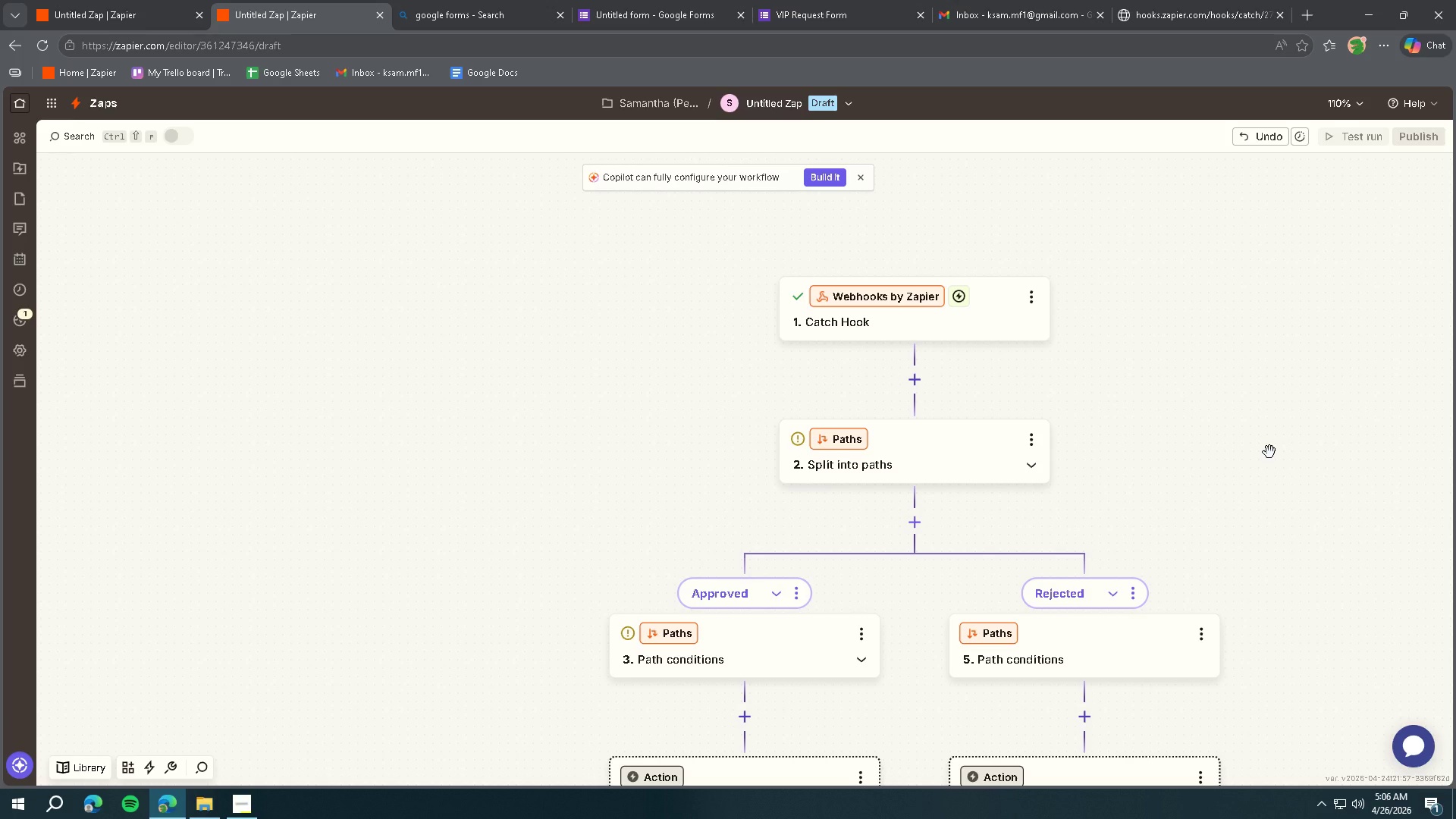 
wait(159.17)
 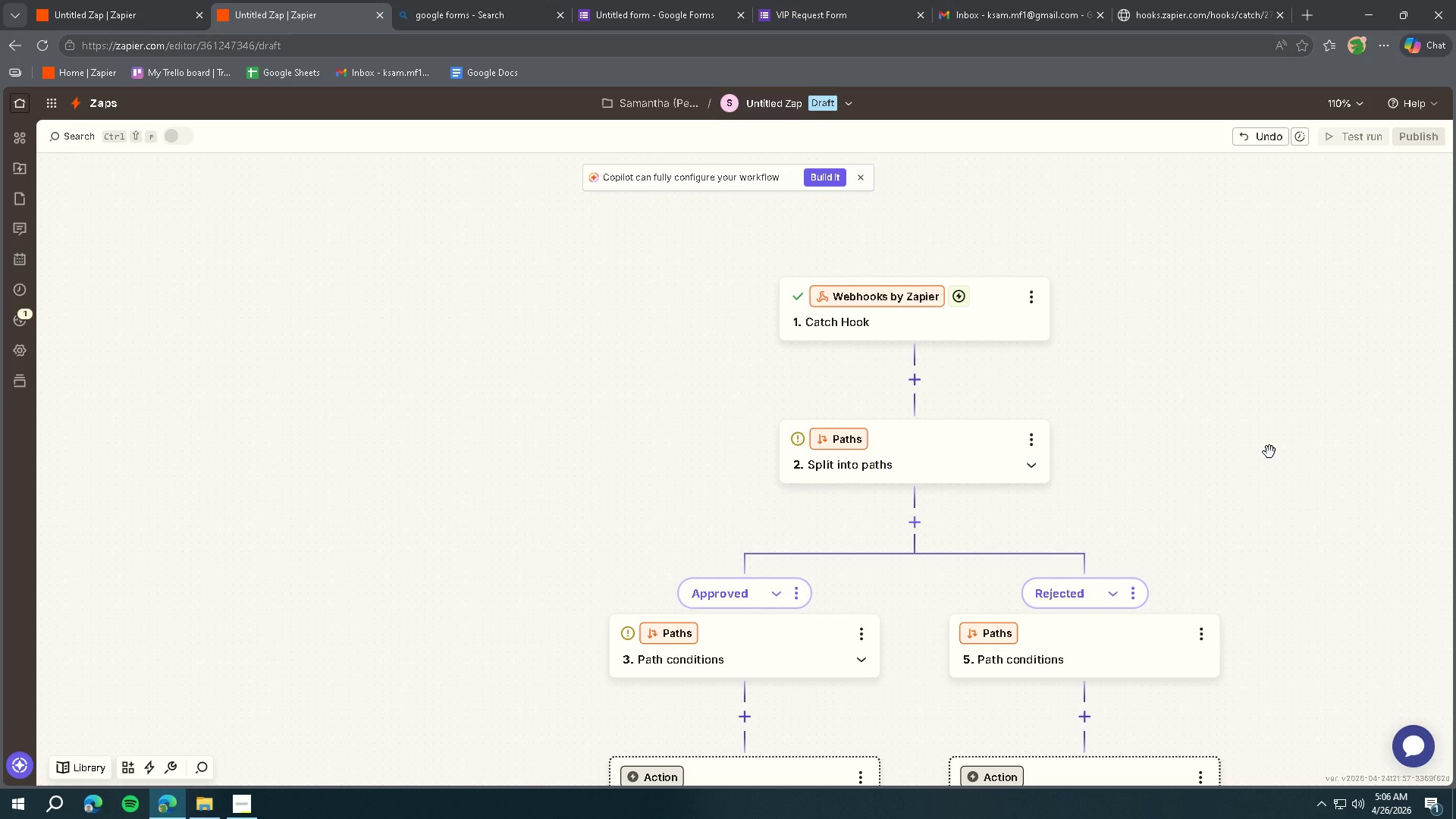 
left_click([974, 466])
 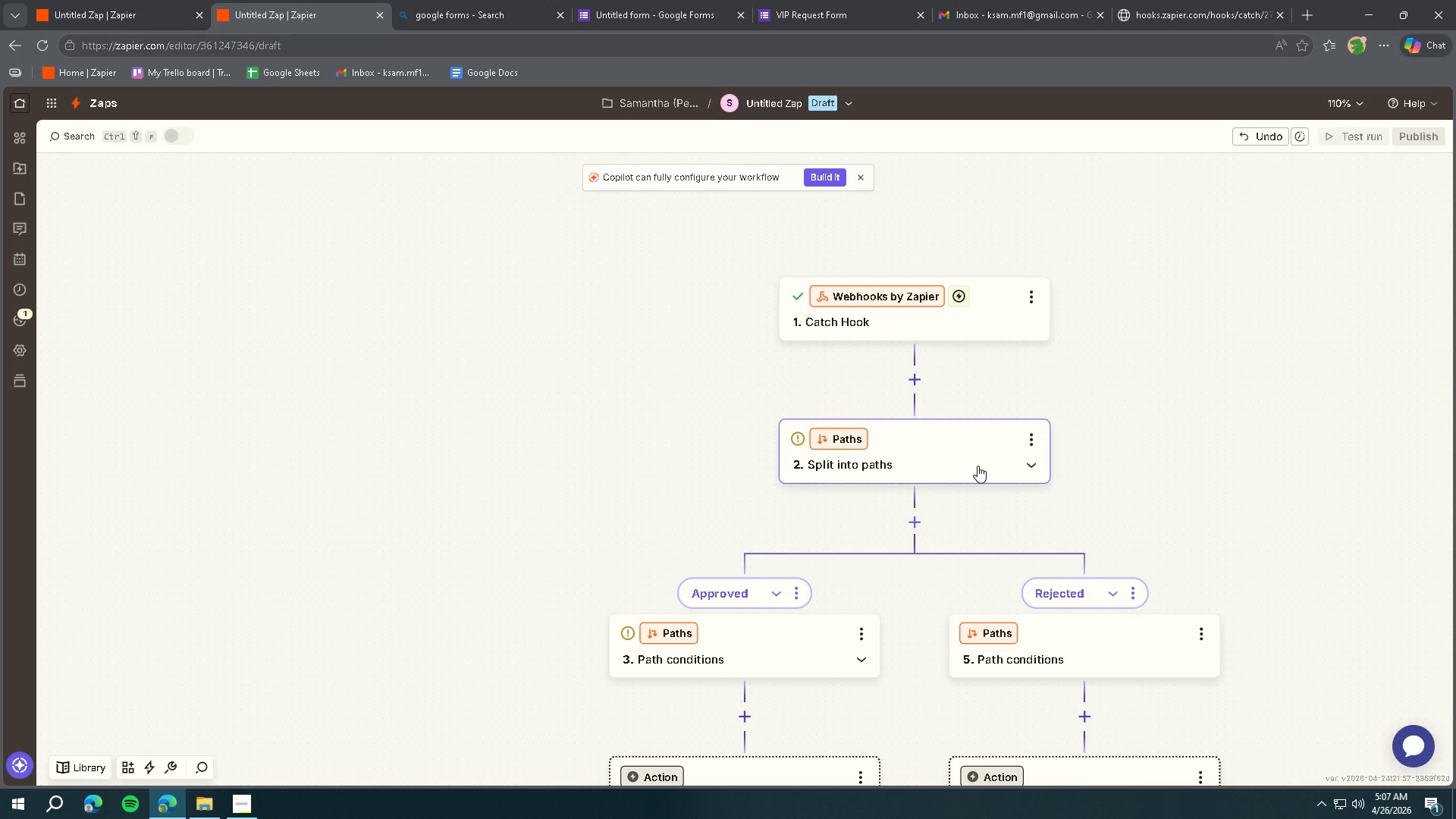 
wait(7.92)
 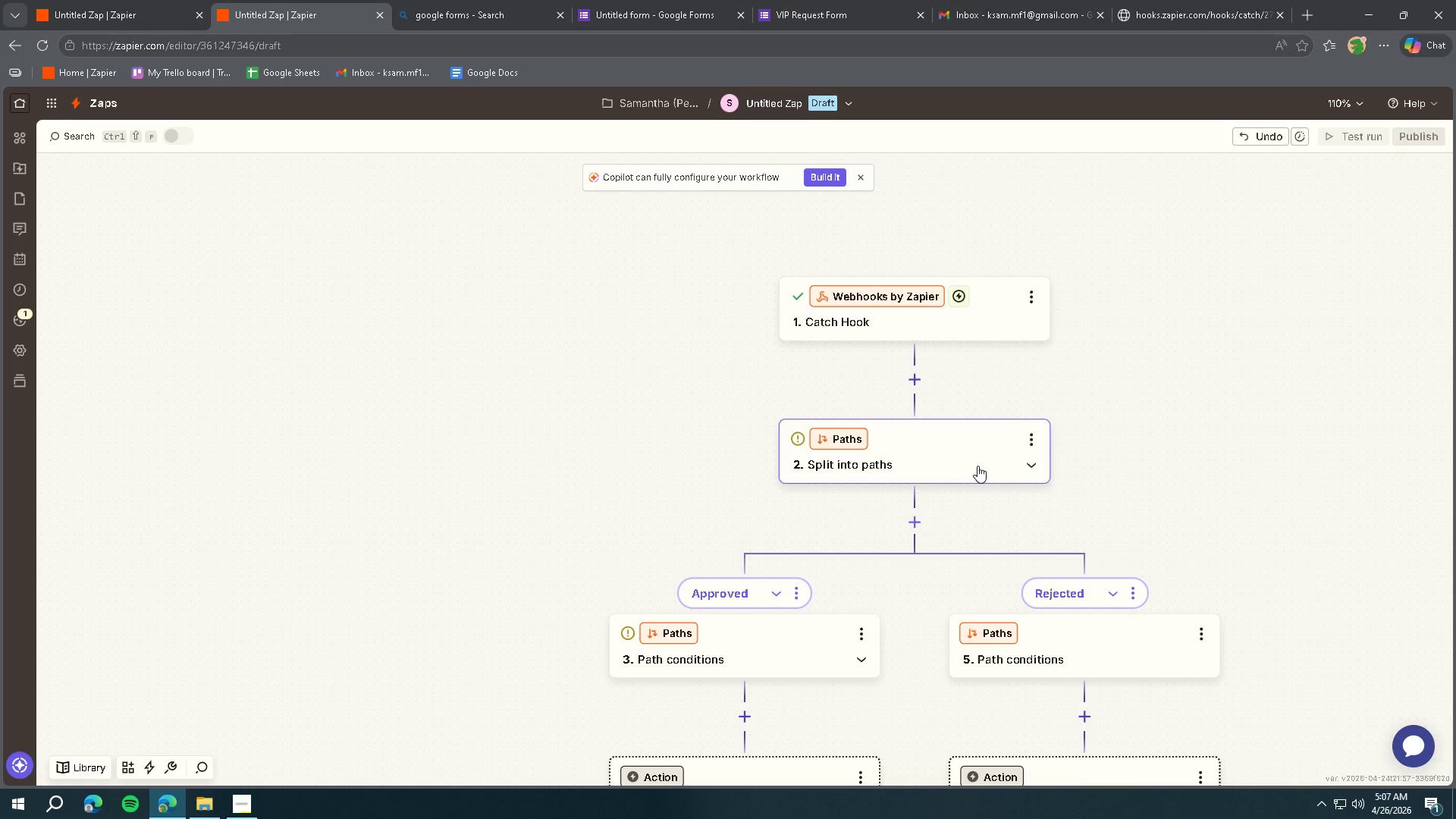 
left_click([983, 317])
 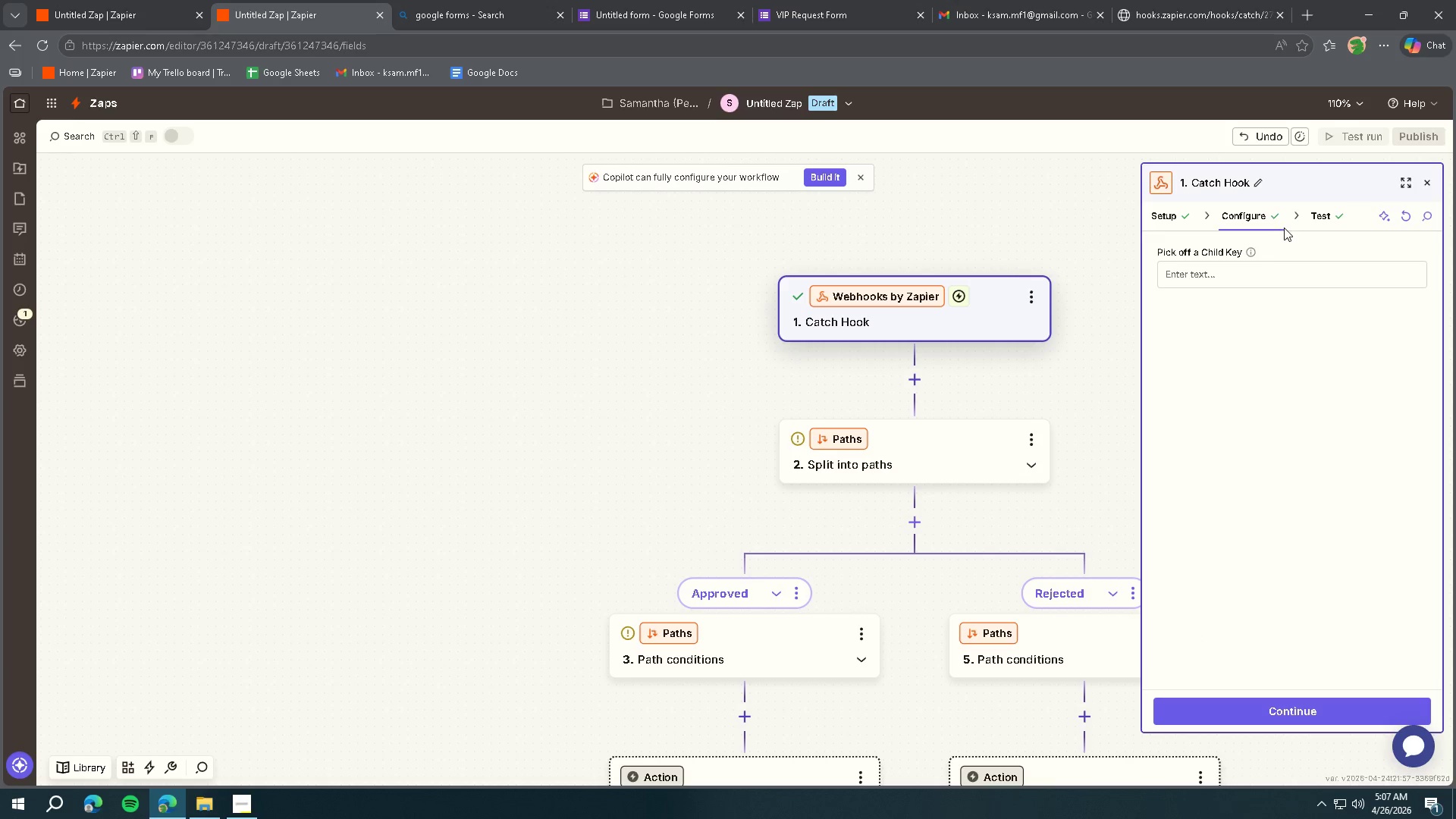 
wait(11.25)
 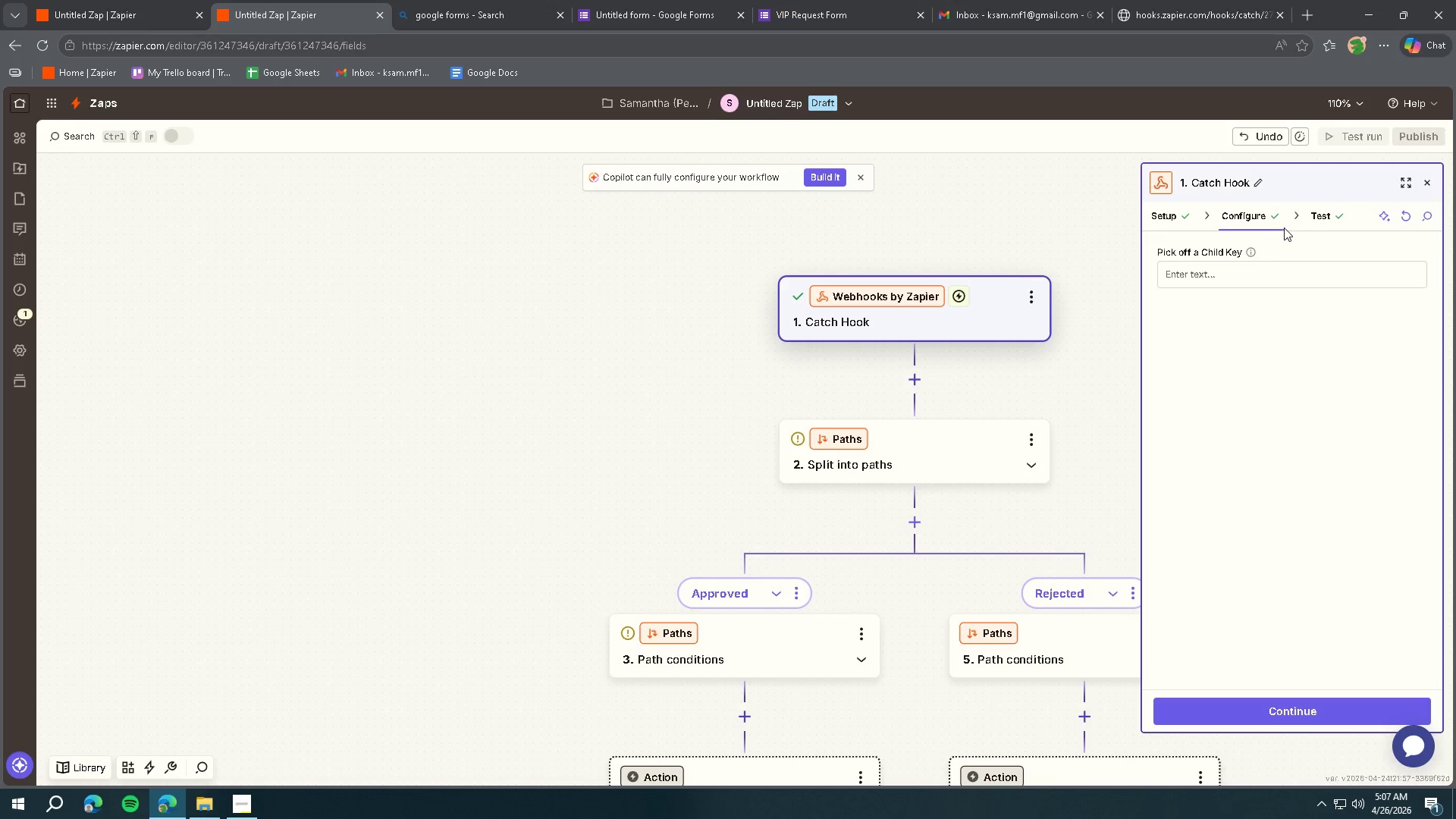 
left_click([1320, 212])
 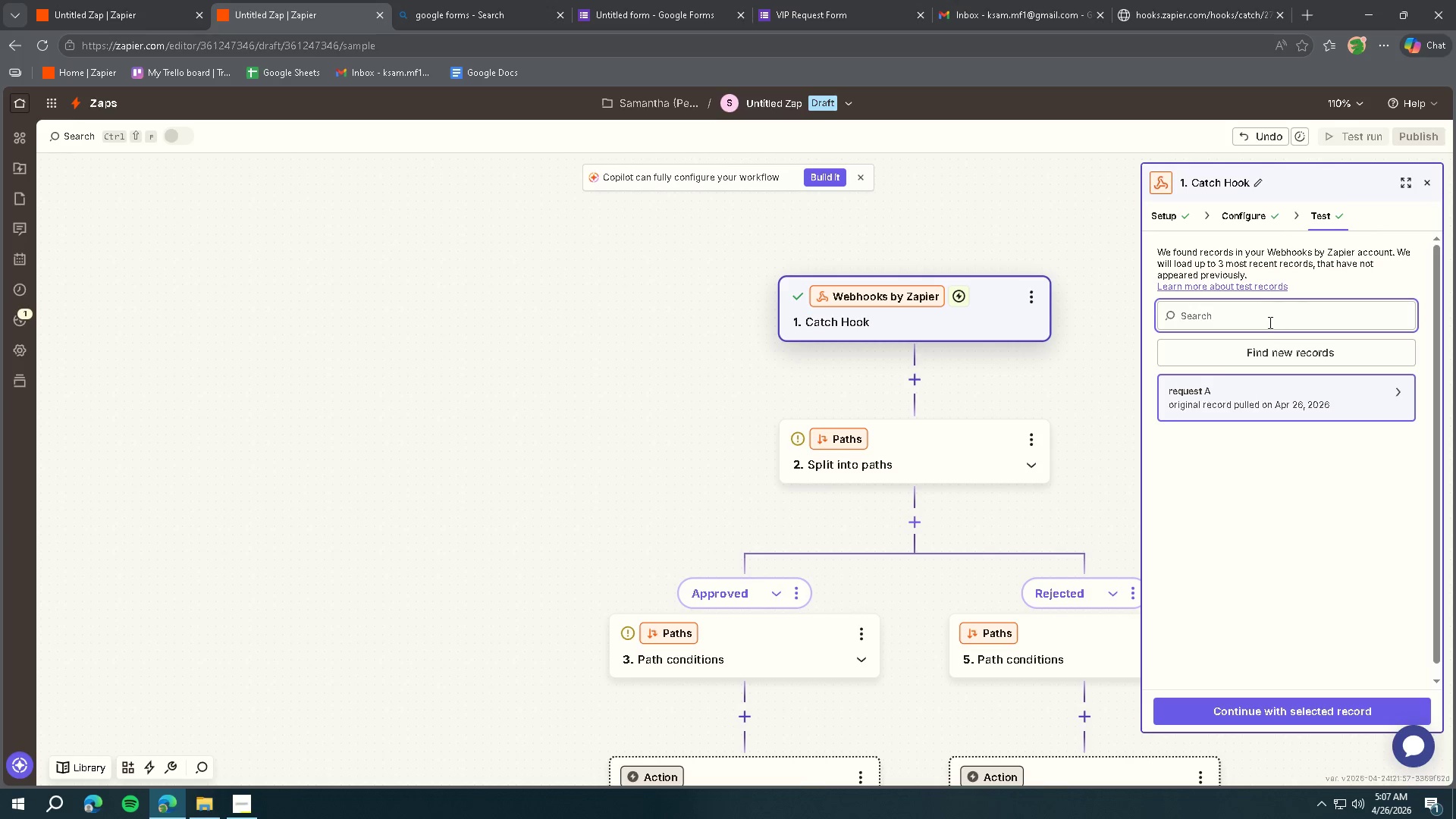 
left_click([1245, 212])
 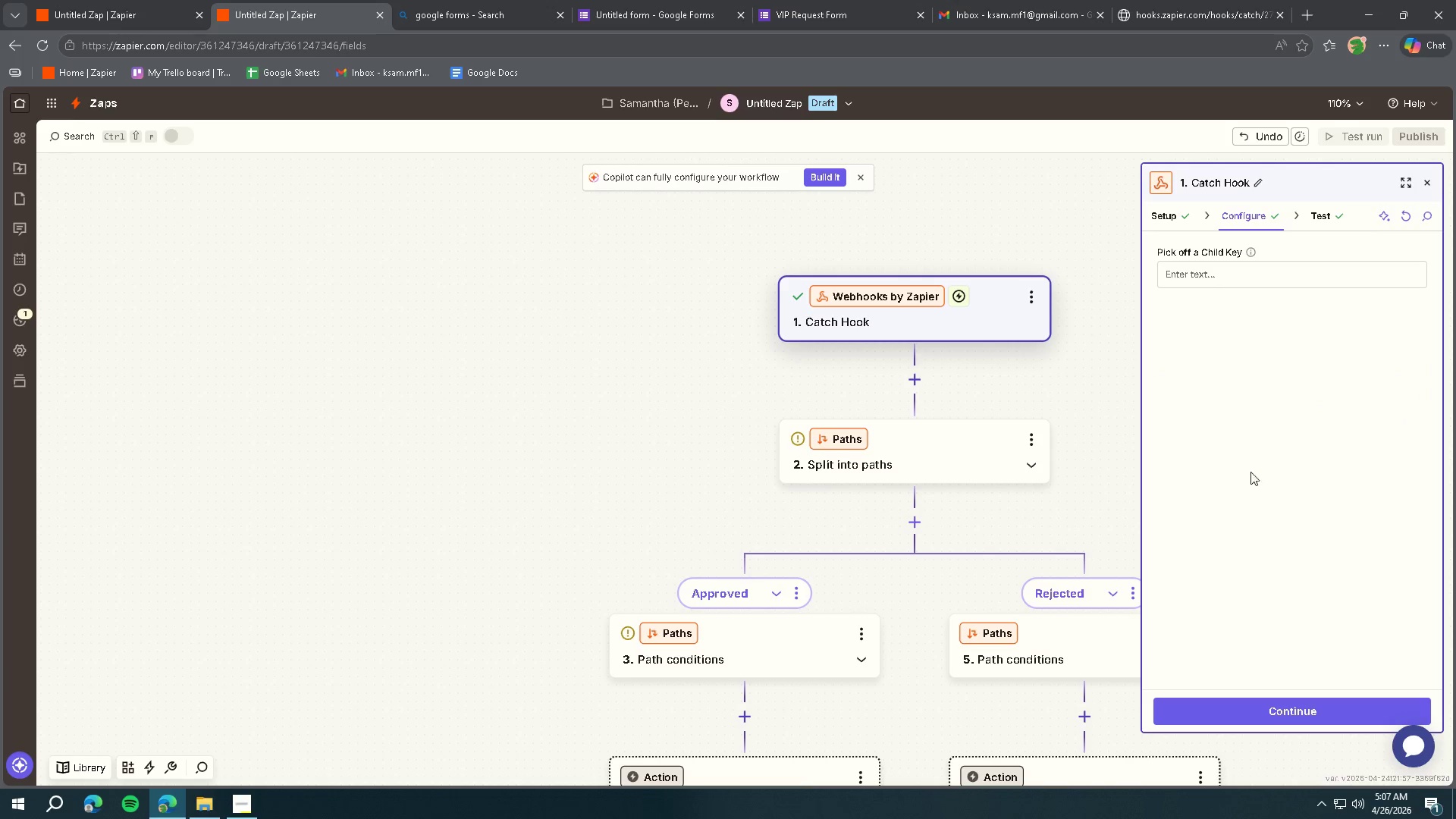 
left_click([1227, 715])
 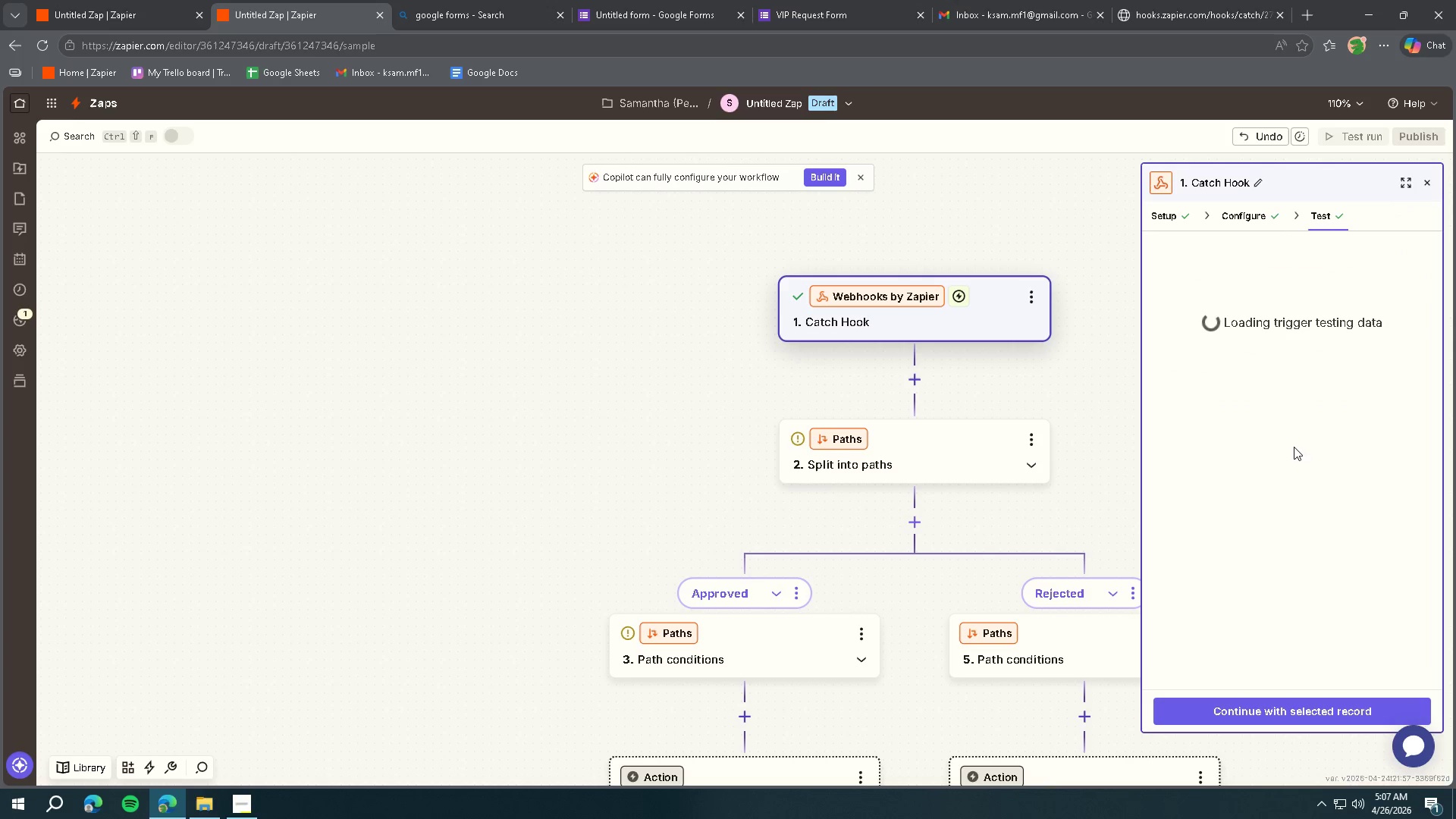 
wait(5.3)
 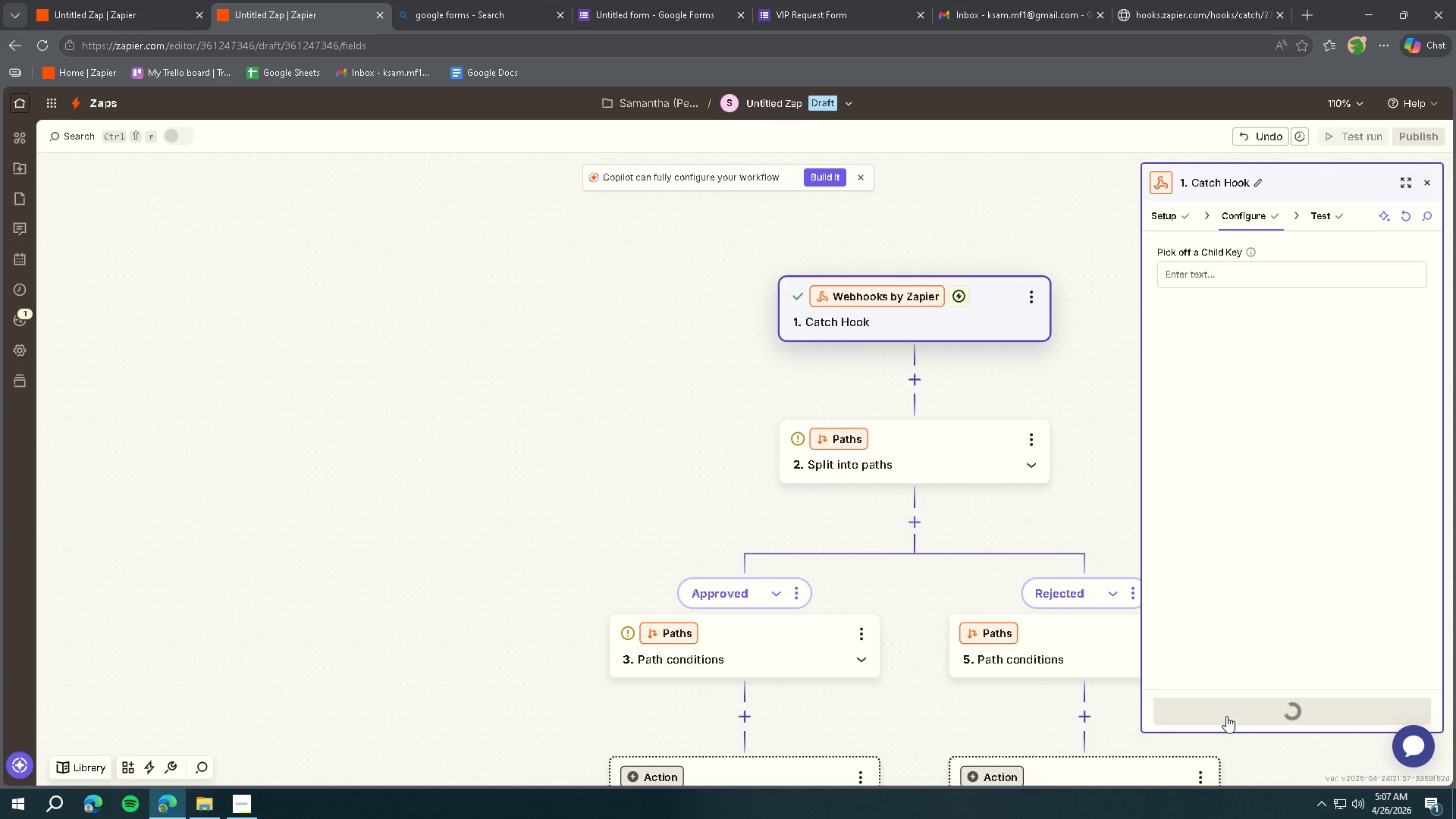 
left_click([1377, 307])
 